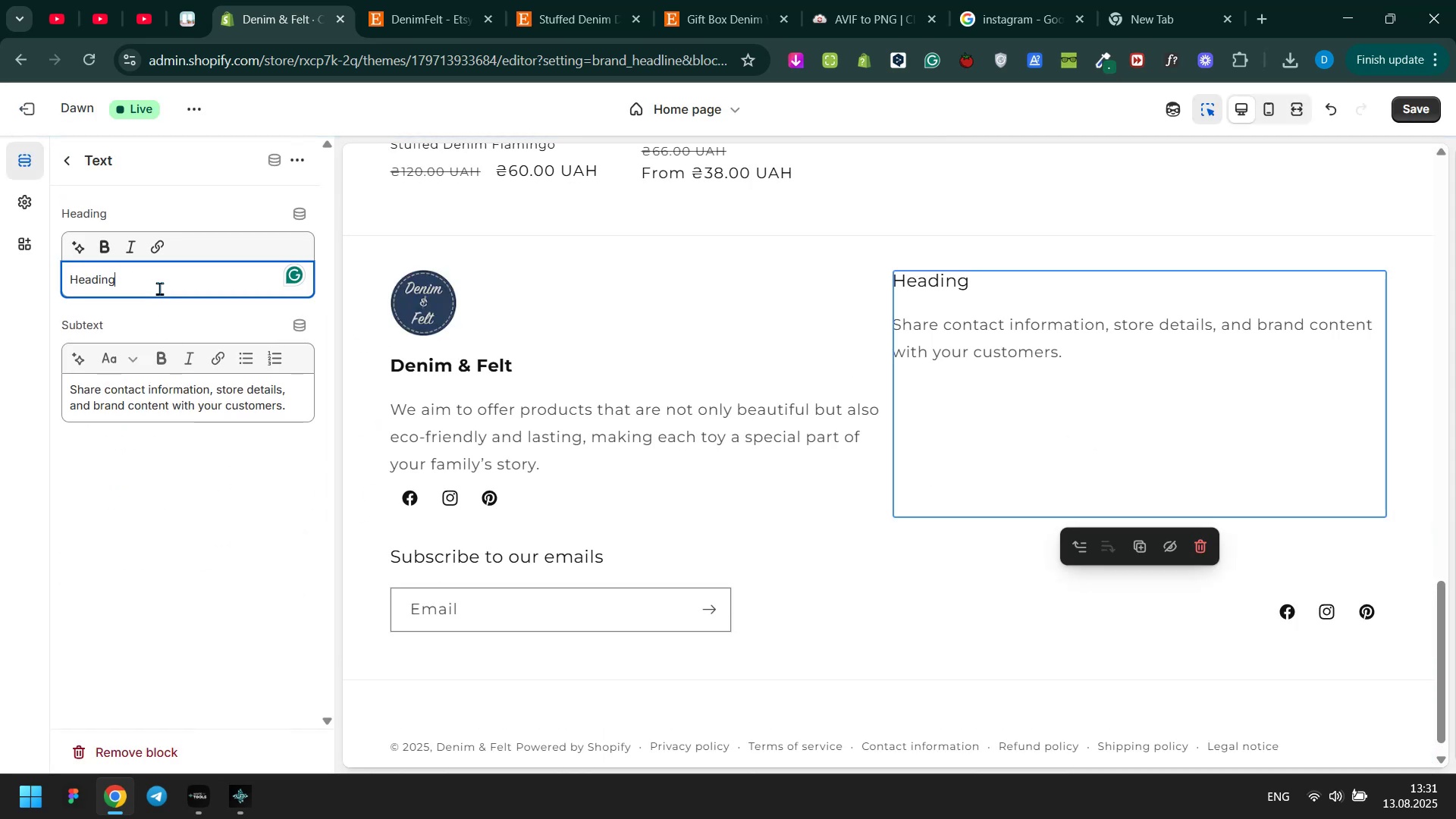 
triple_click([159, 288])
 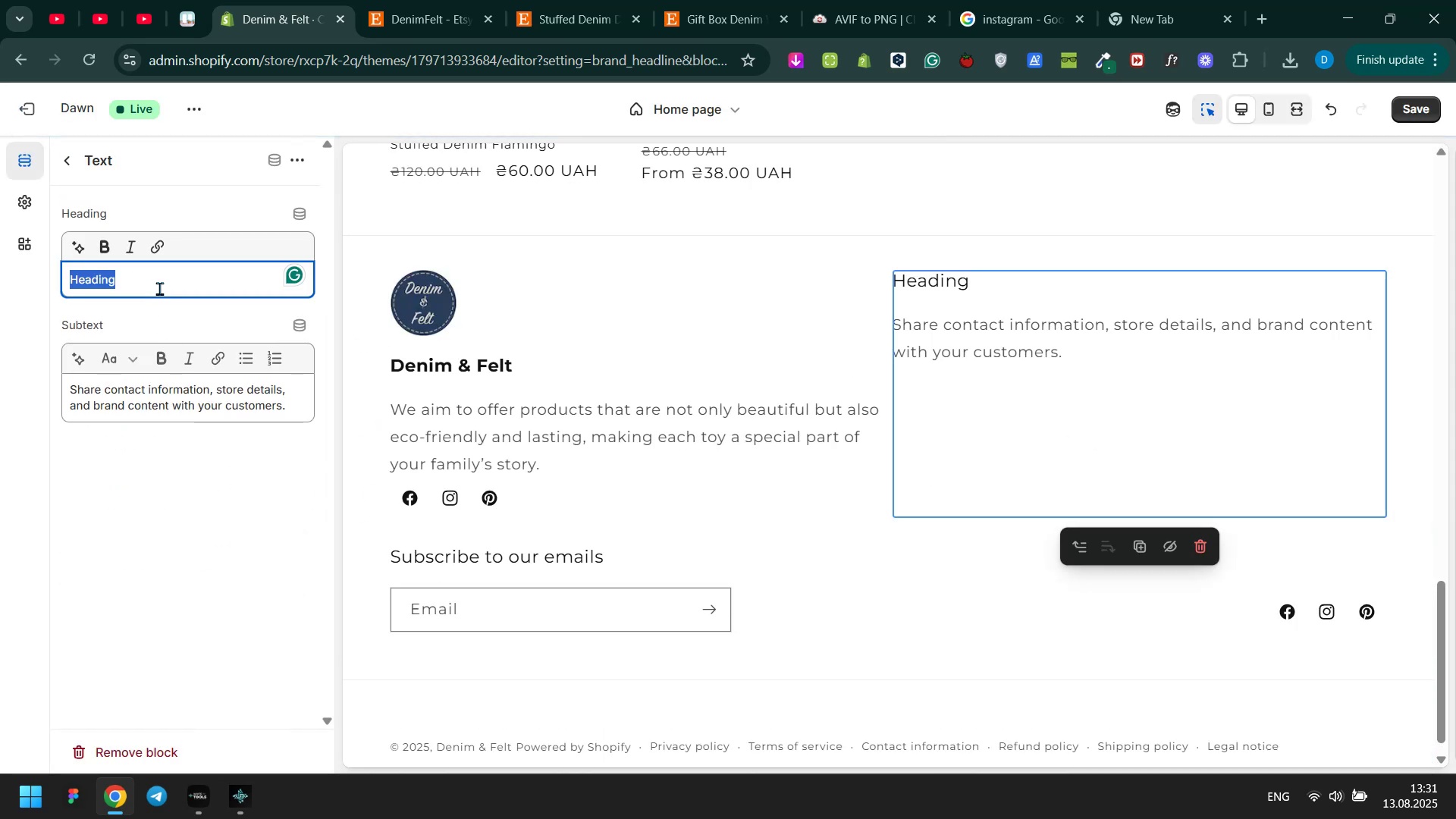 
type(Contact Us)
 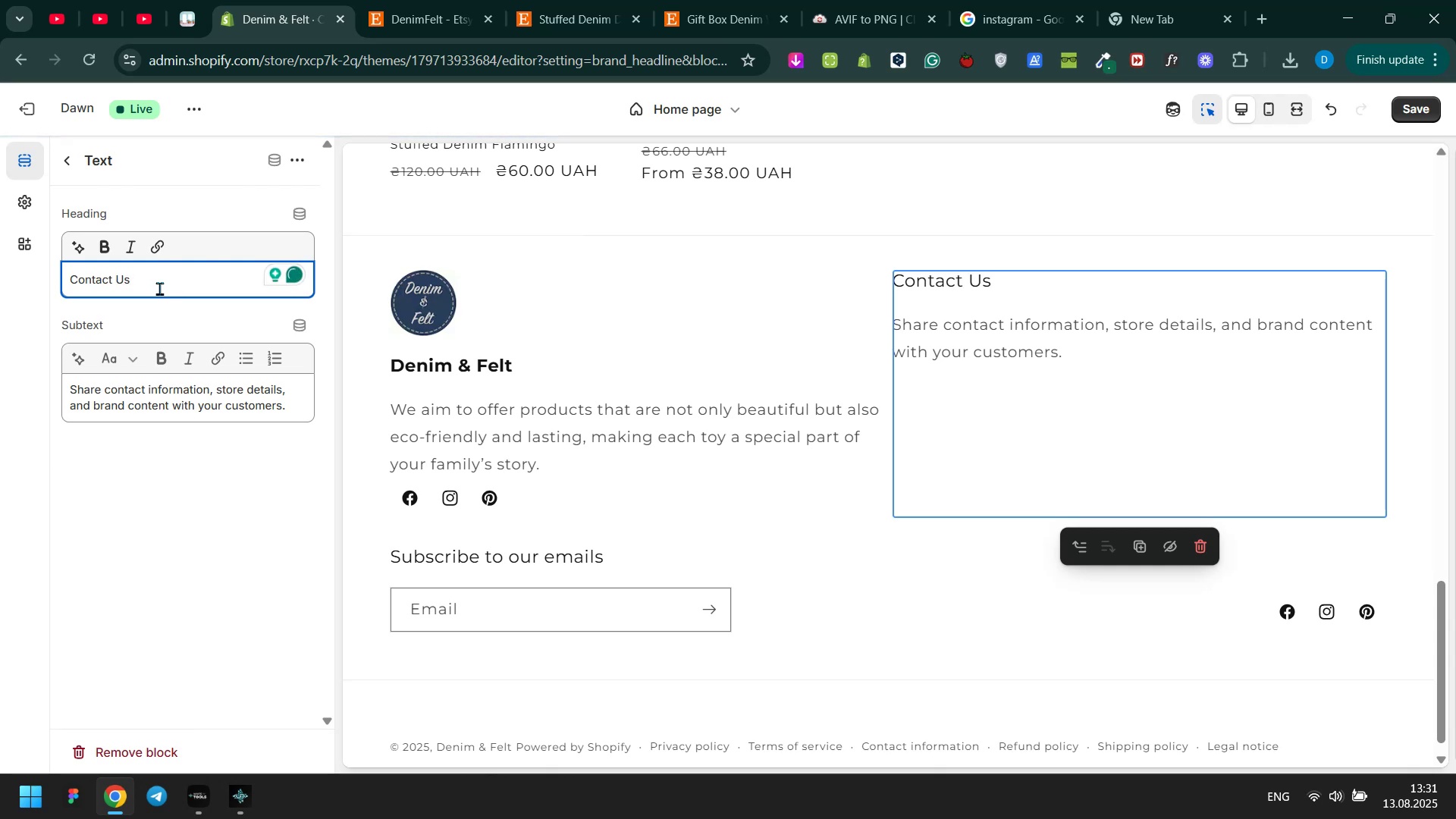 
double_click([159, 288])
 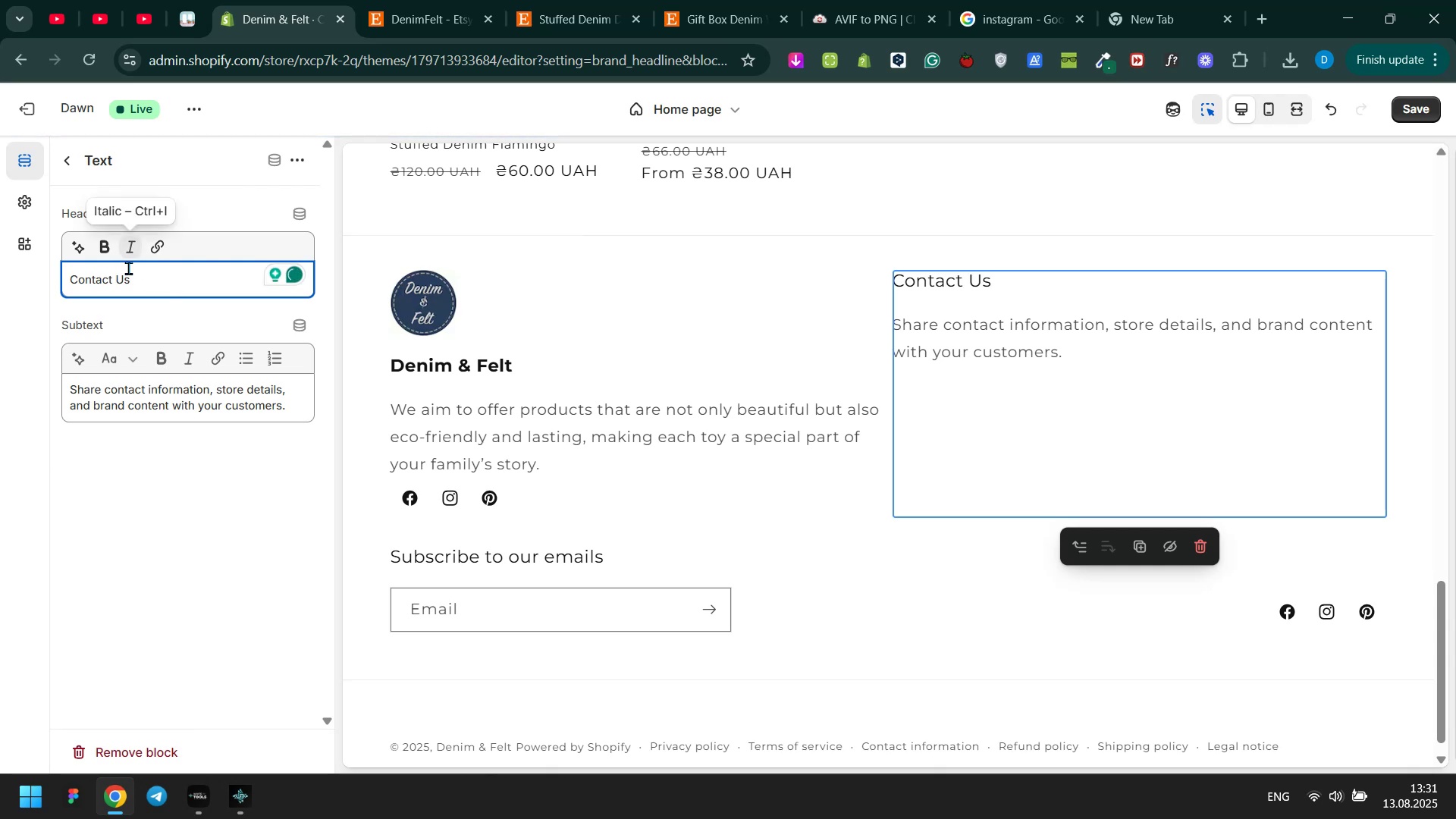 
left_click_drag(start_coordinate=[143, 277], to_coordinate=[118, 278])
 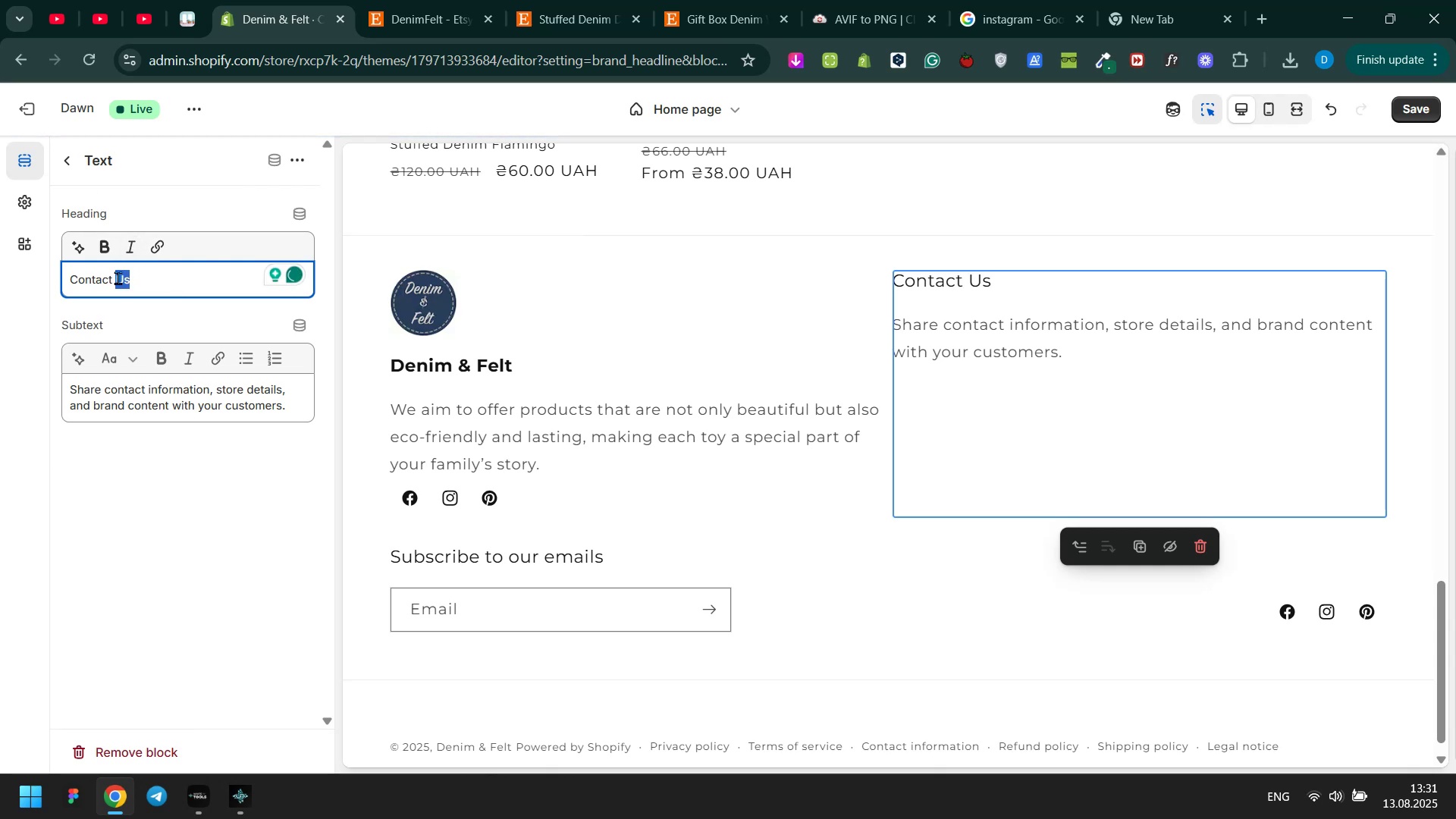 
type(Information)
 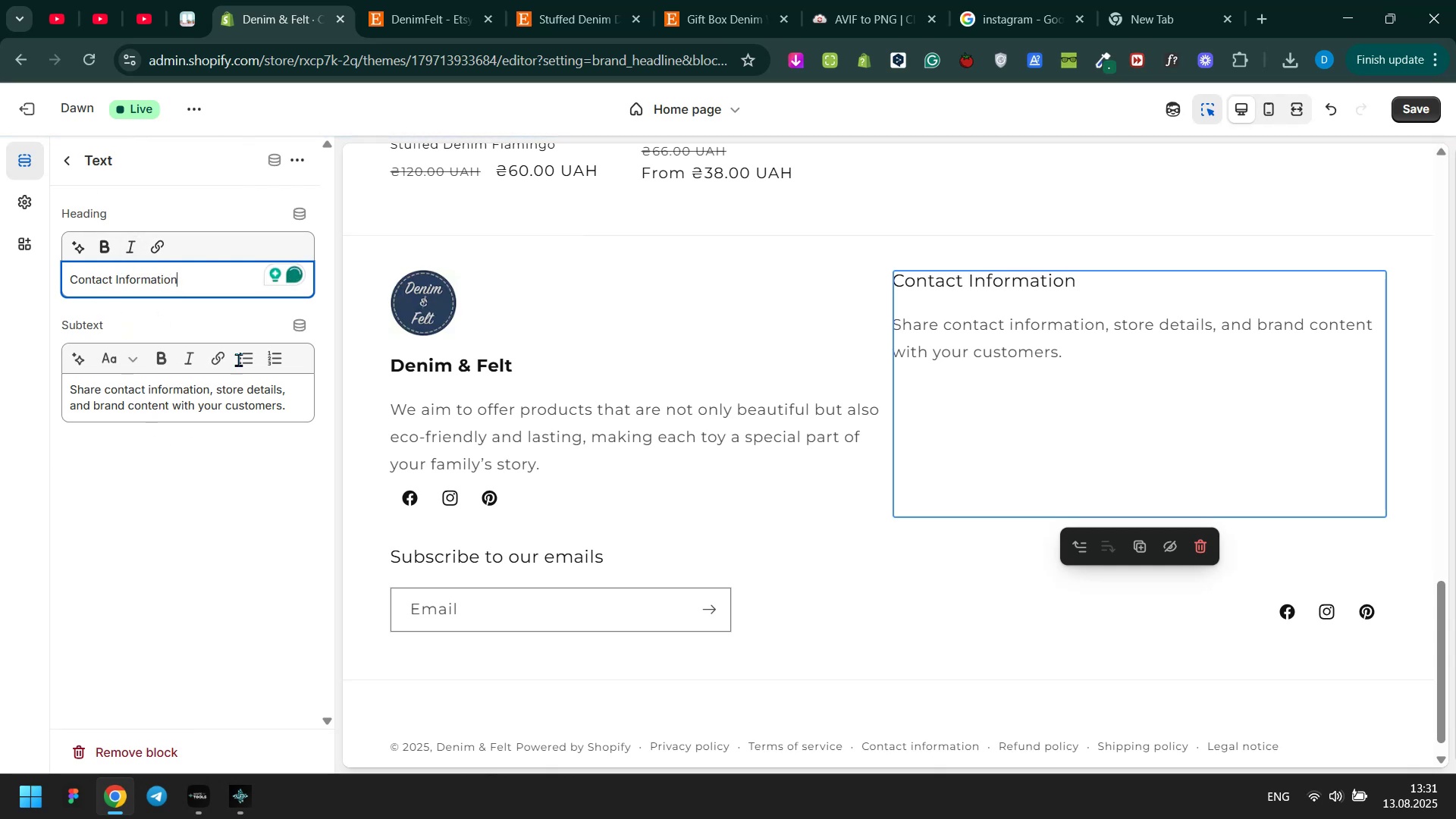 
left_click([1423, 102])
 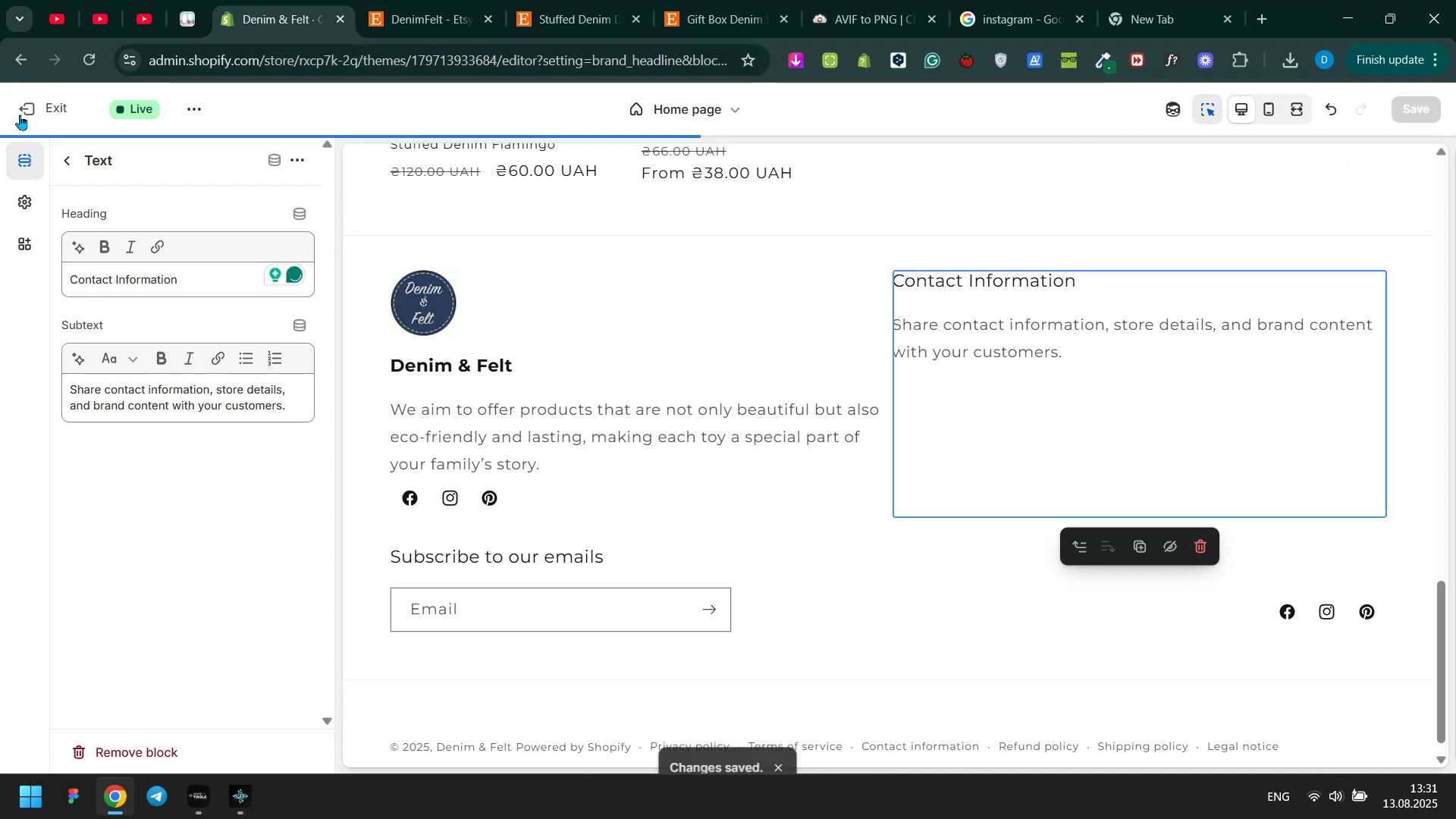 
left_click([20, 115])
 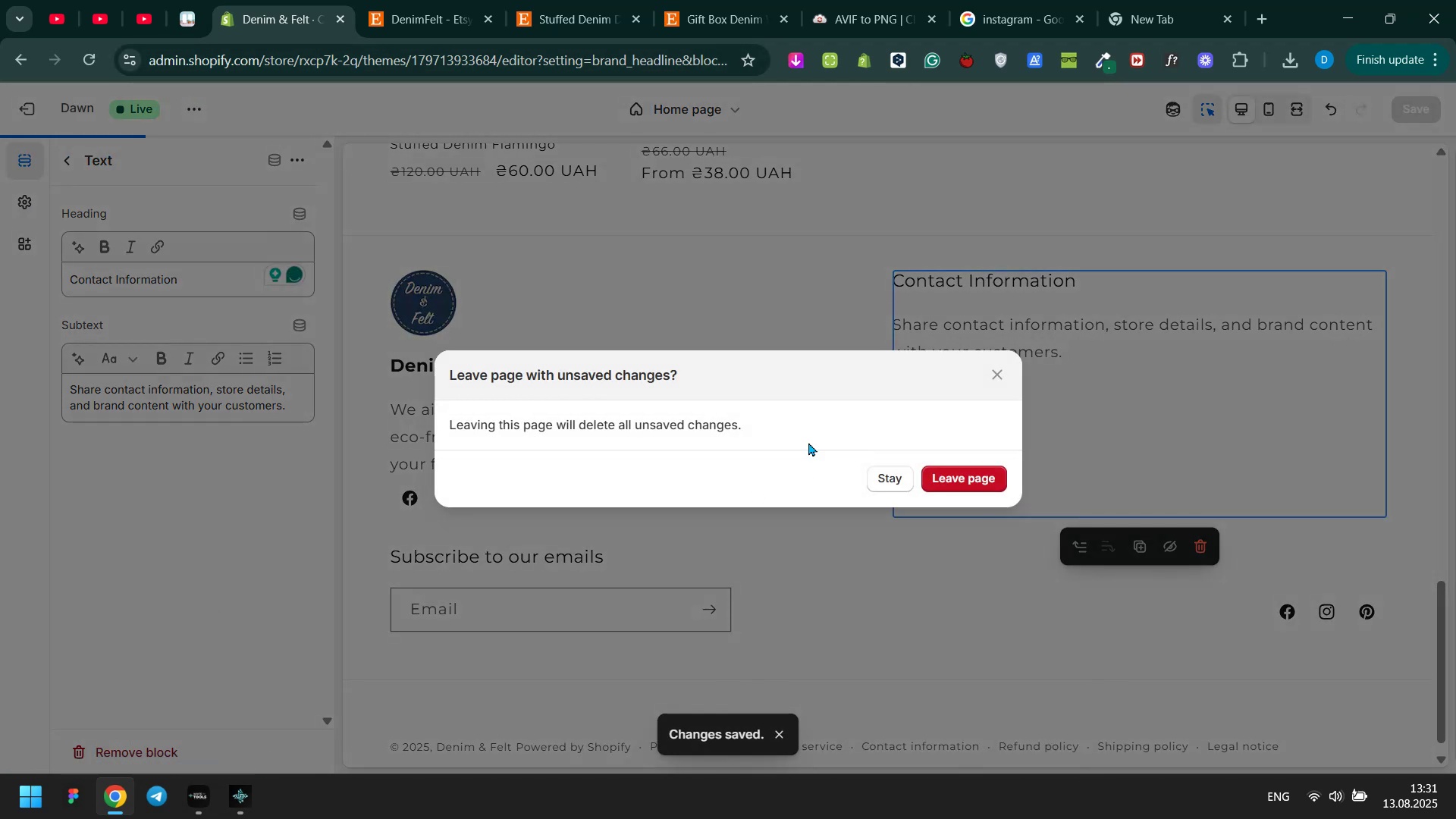 
left_click([830, 243])
 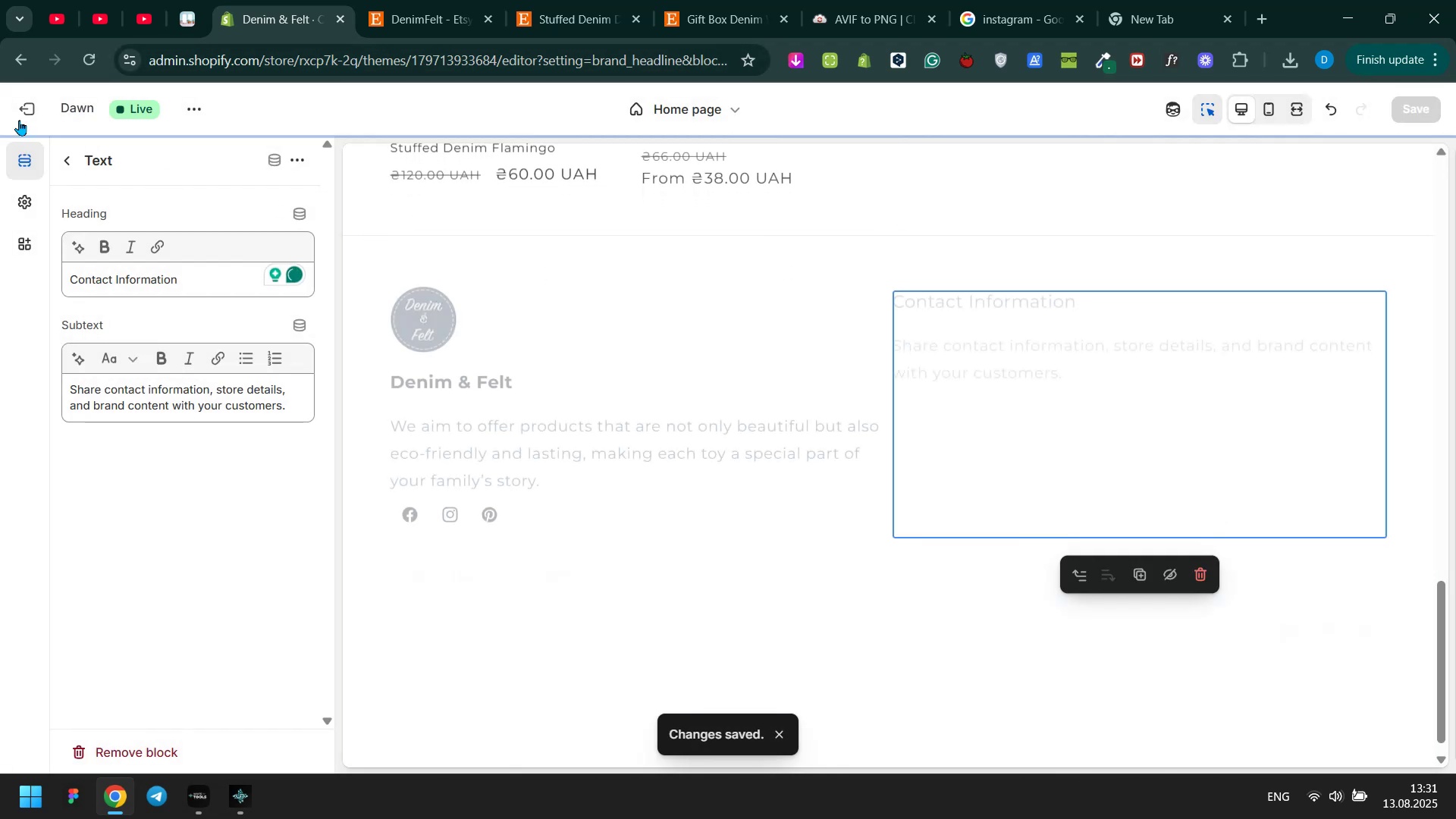 
left_click([9, 107])
 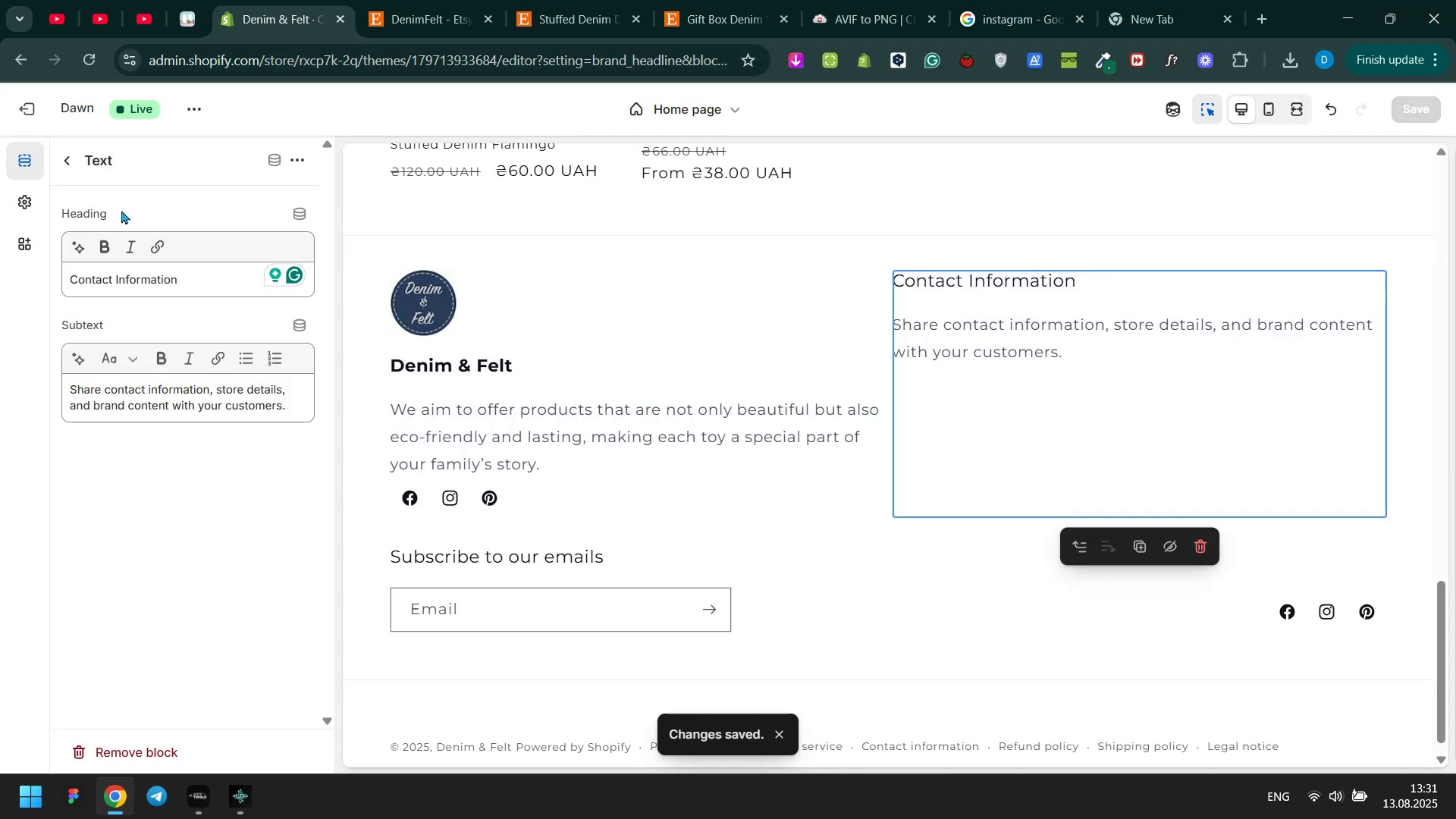 
left_click([9, 106])
 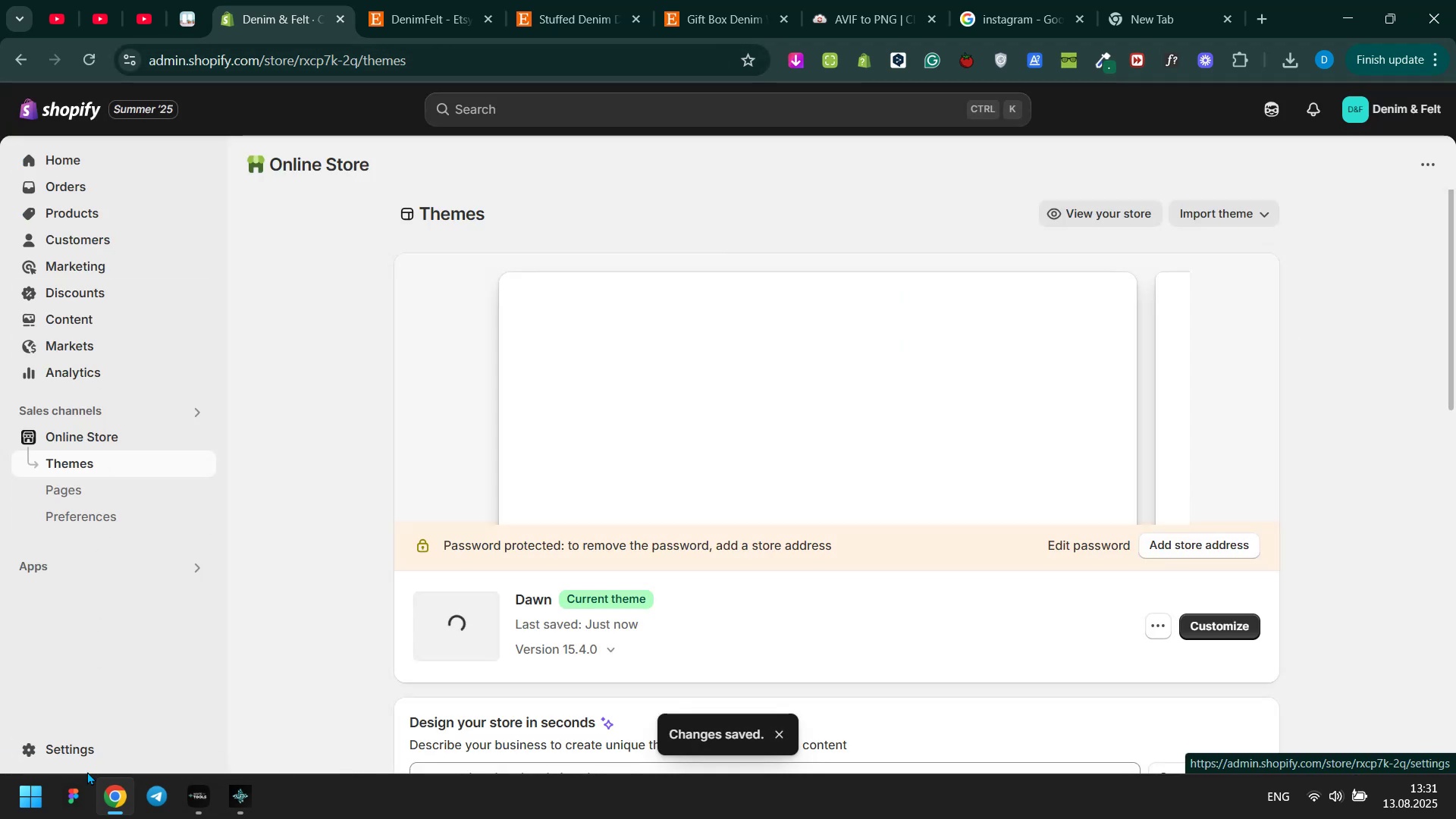 
left_click([86, 744])
 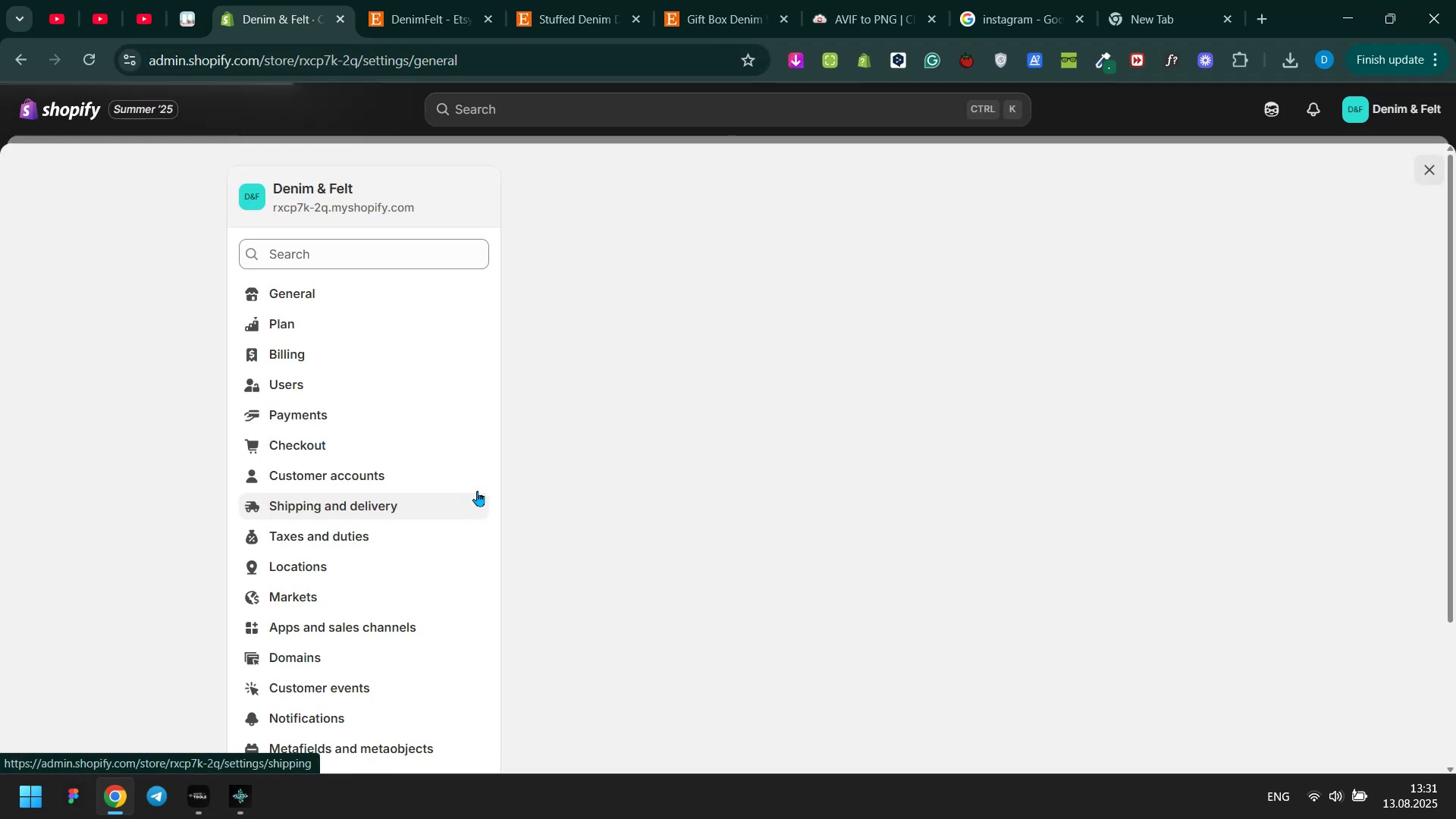 
scroll: coordinate [419, 544], scroll_direction: down, amount: 4.0
 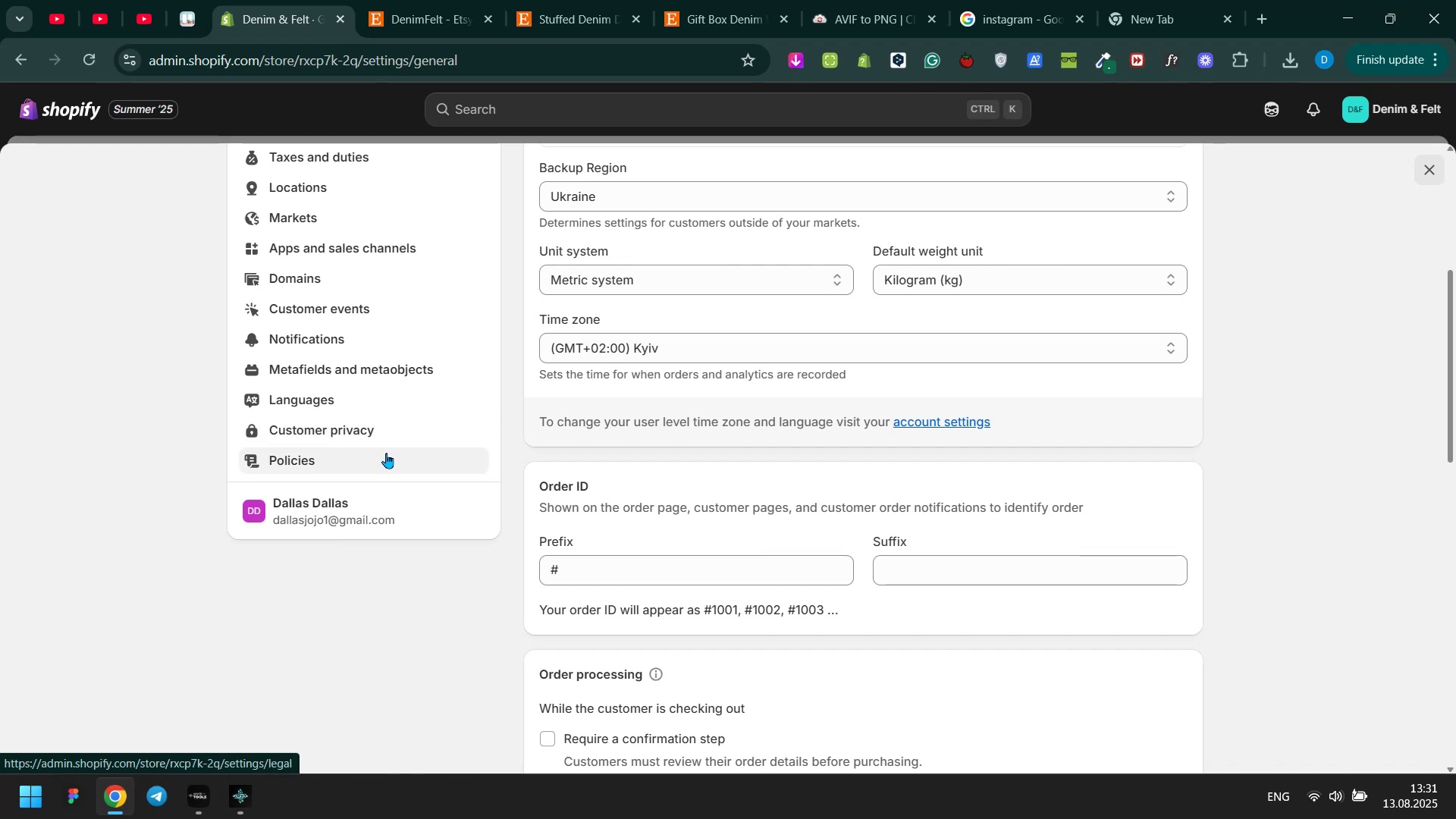 
left_click([386, 453])
 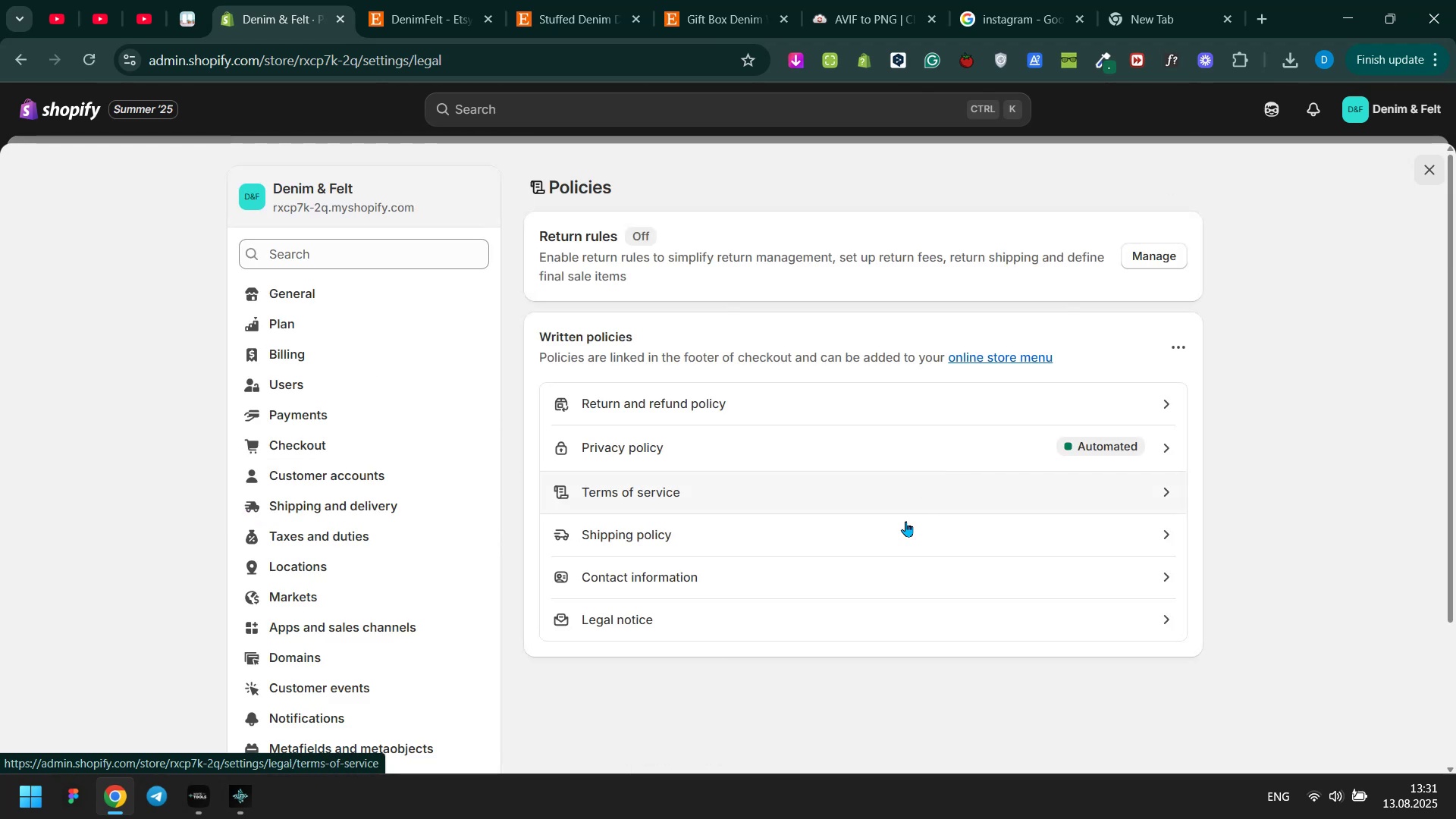 
left_click([832, 566])
 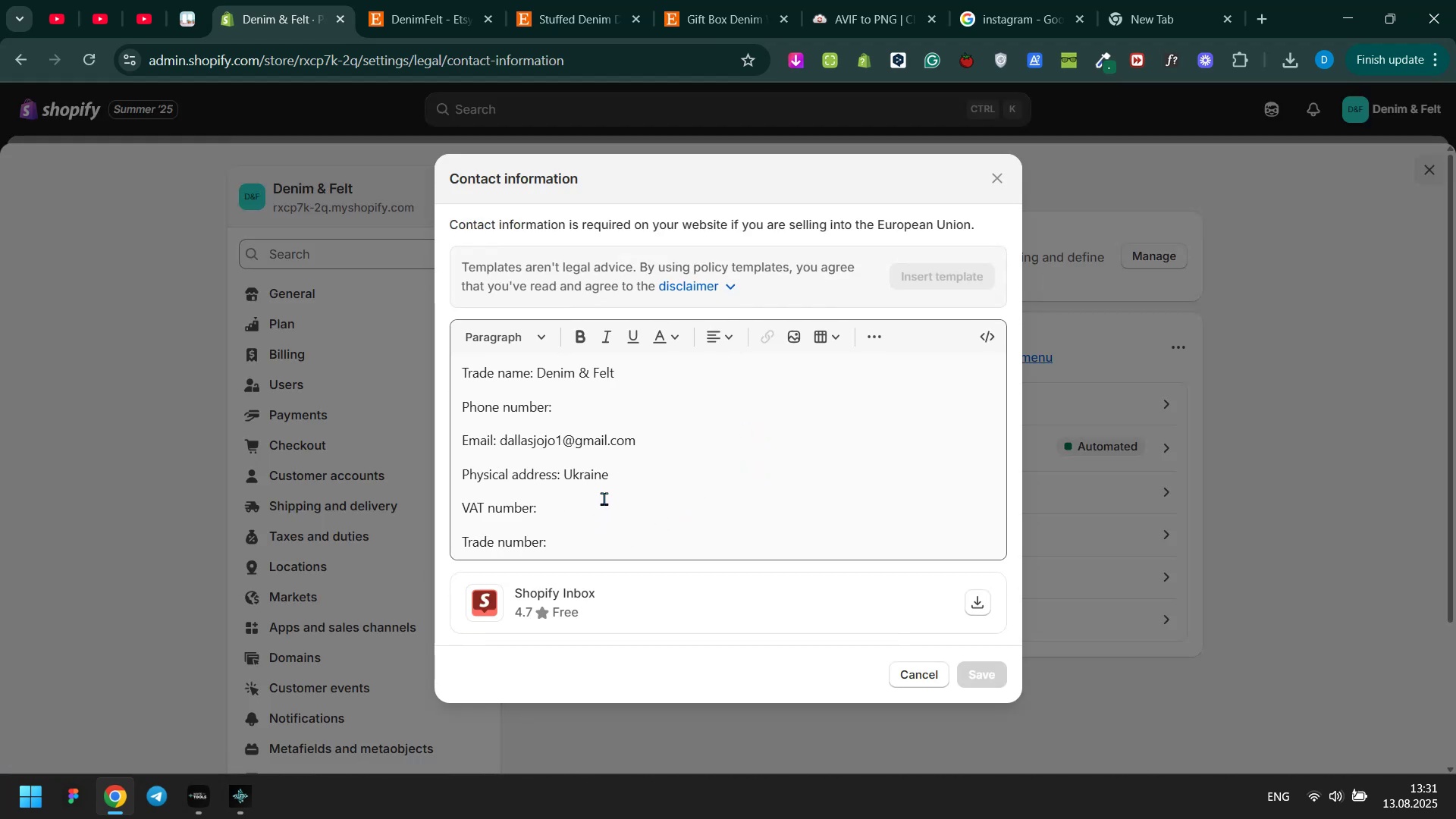 
left_click_drag(start_coordinate=[651, 444], to_coordinate=[446, 361])
 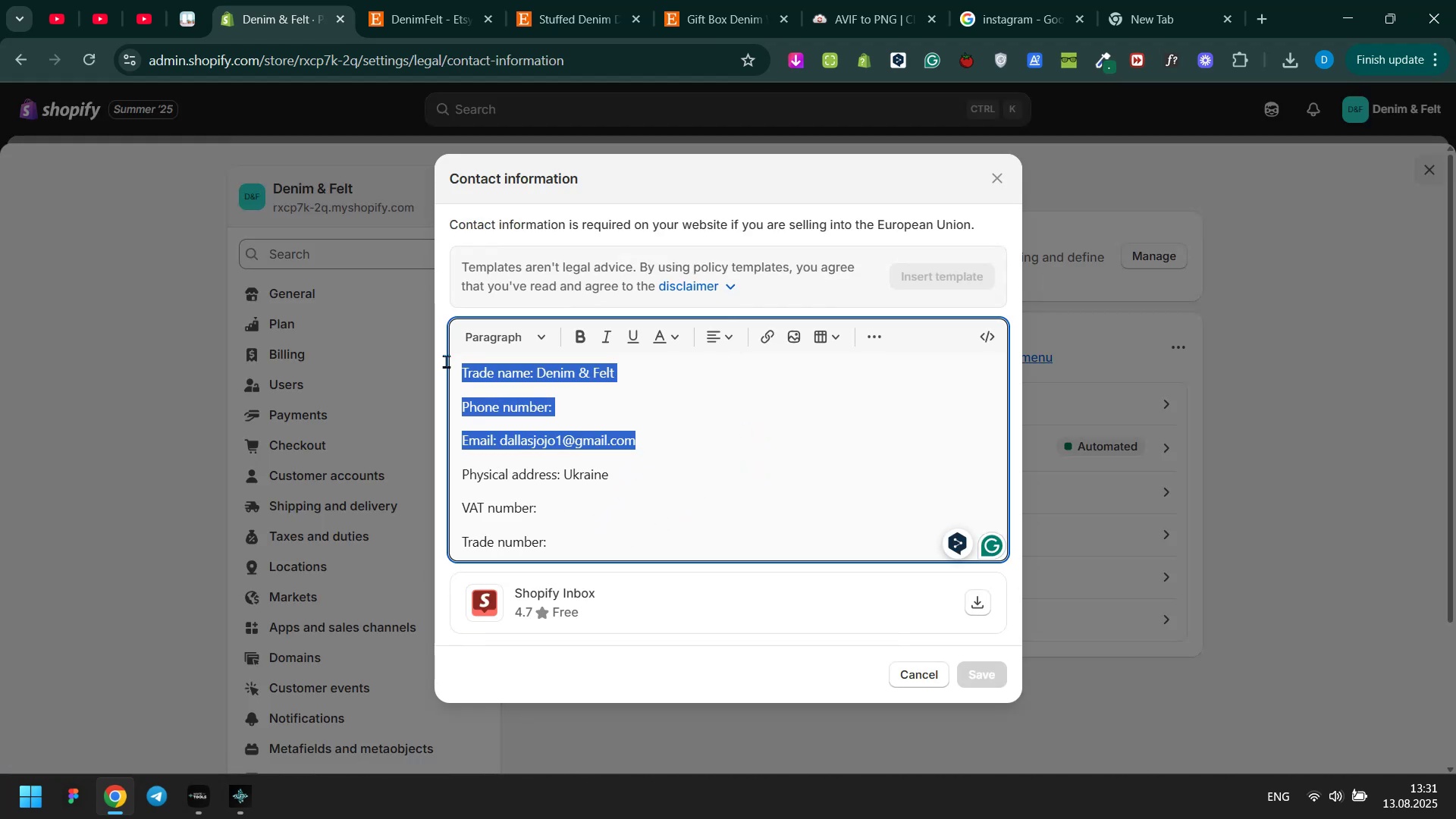 
key(Control+ControlLeft)
 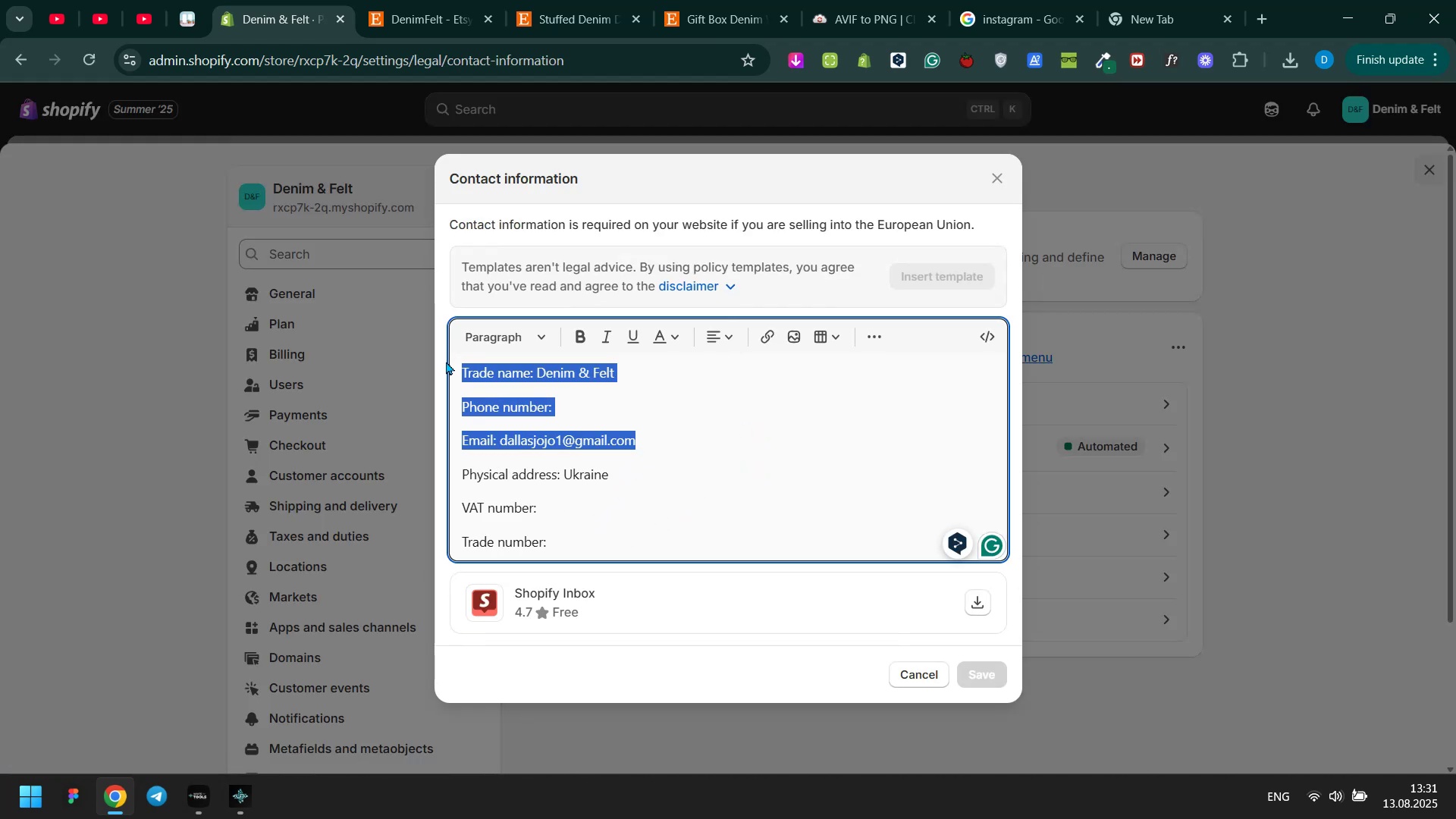 
key(Control+C)
 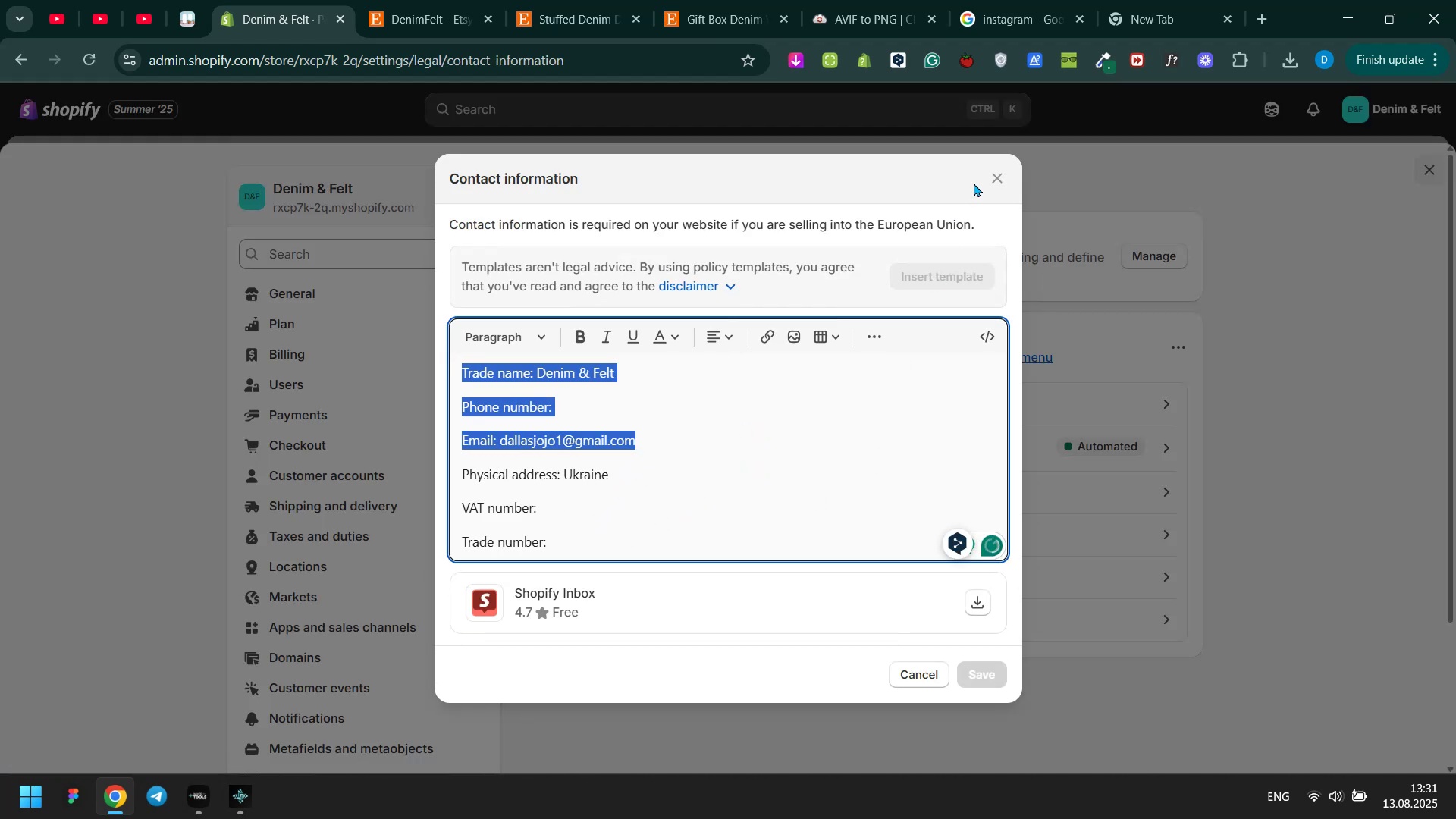 
left_click([987, 174])
 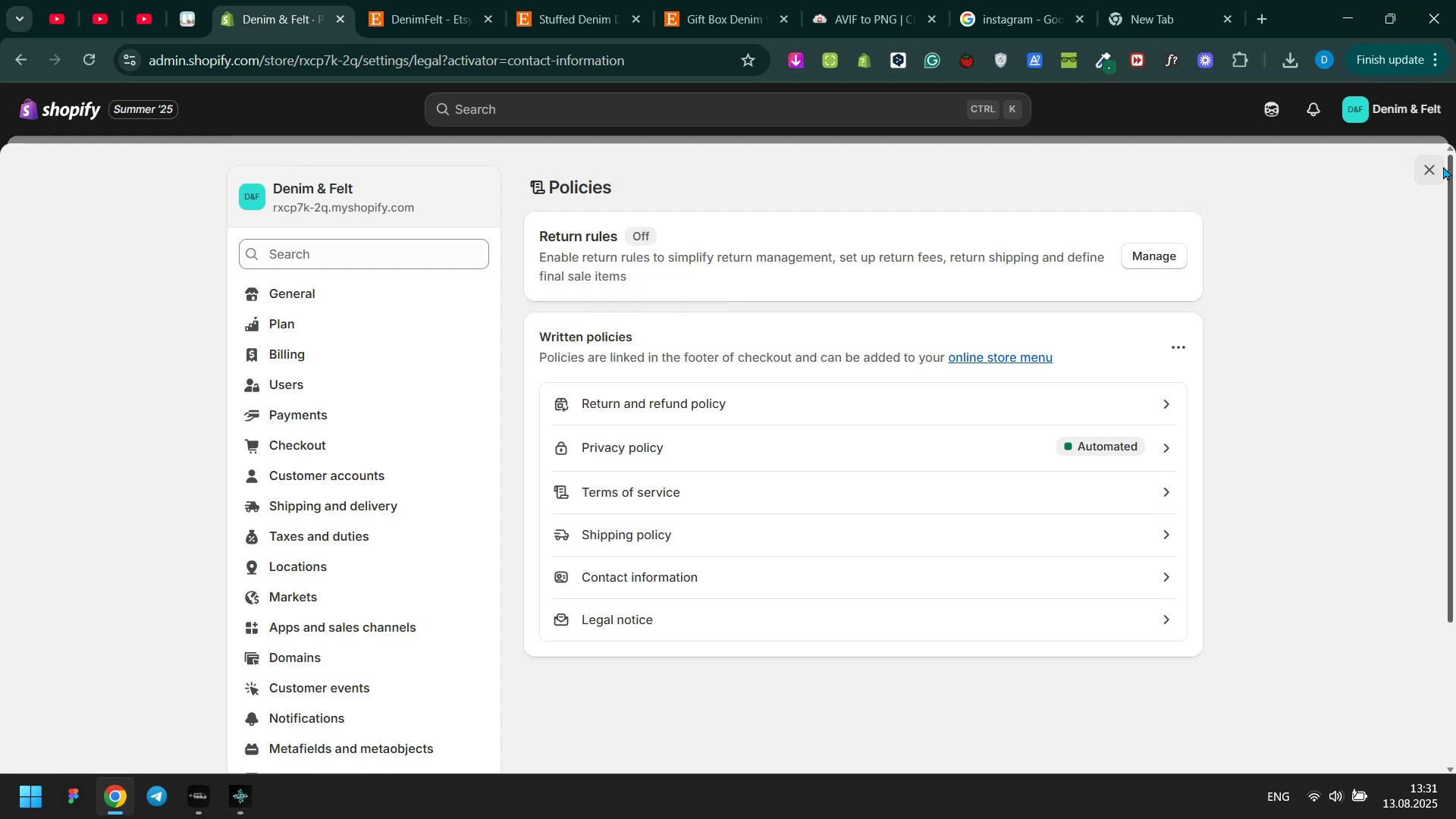 
left_click([1439, 166])
 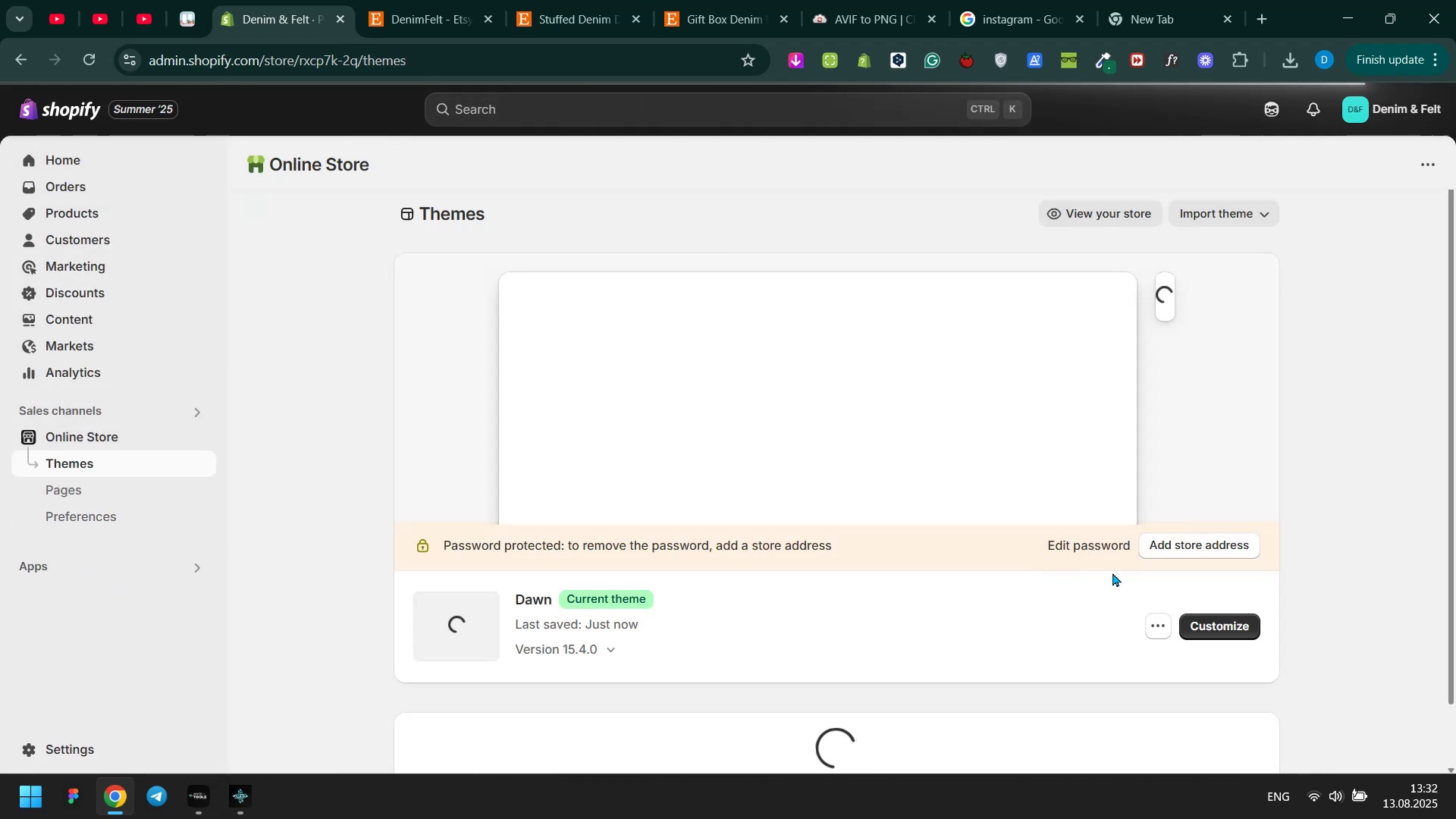 
left_click([1211, 623])
 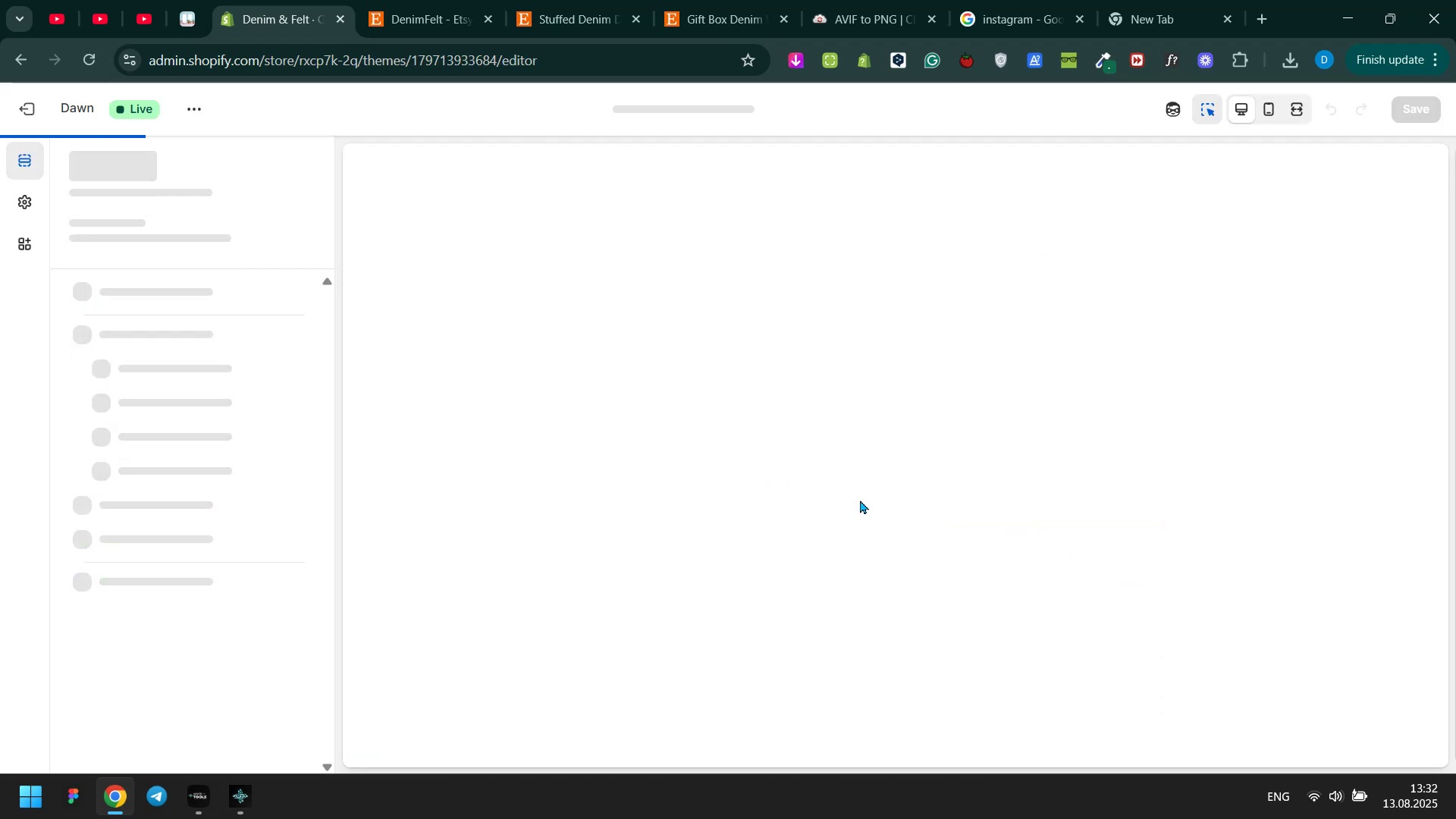 
scroll: coordinate [883, 522], scroll_direction: down, amount: 20.0
 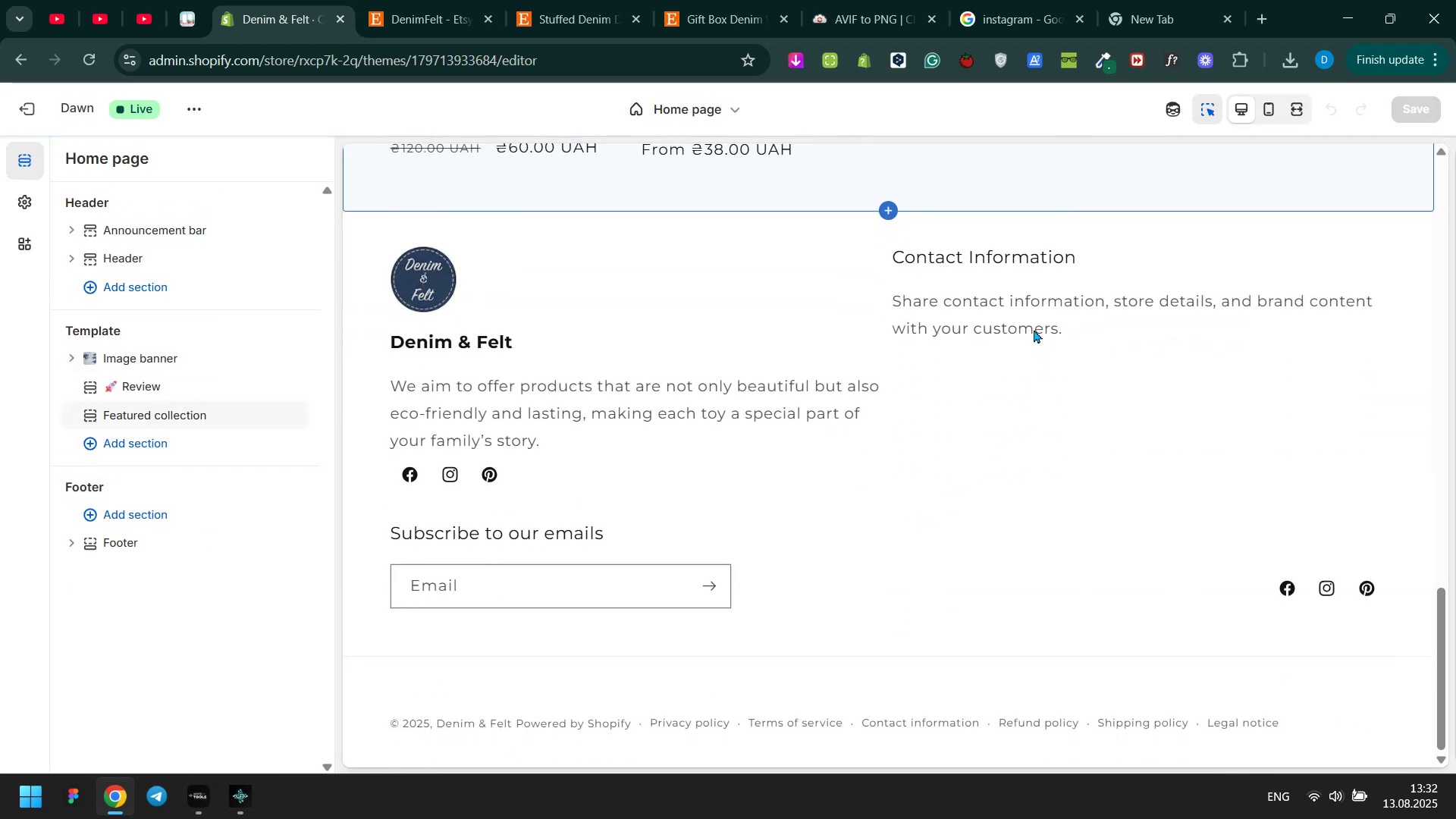 
left_click([1026, 310])
 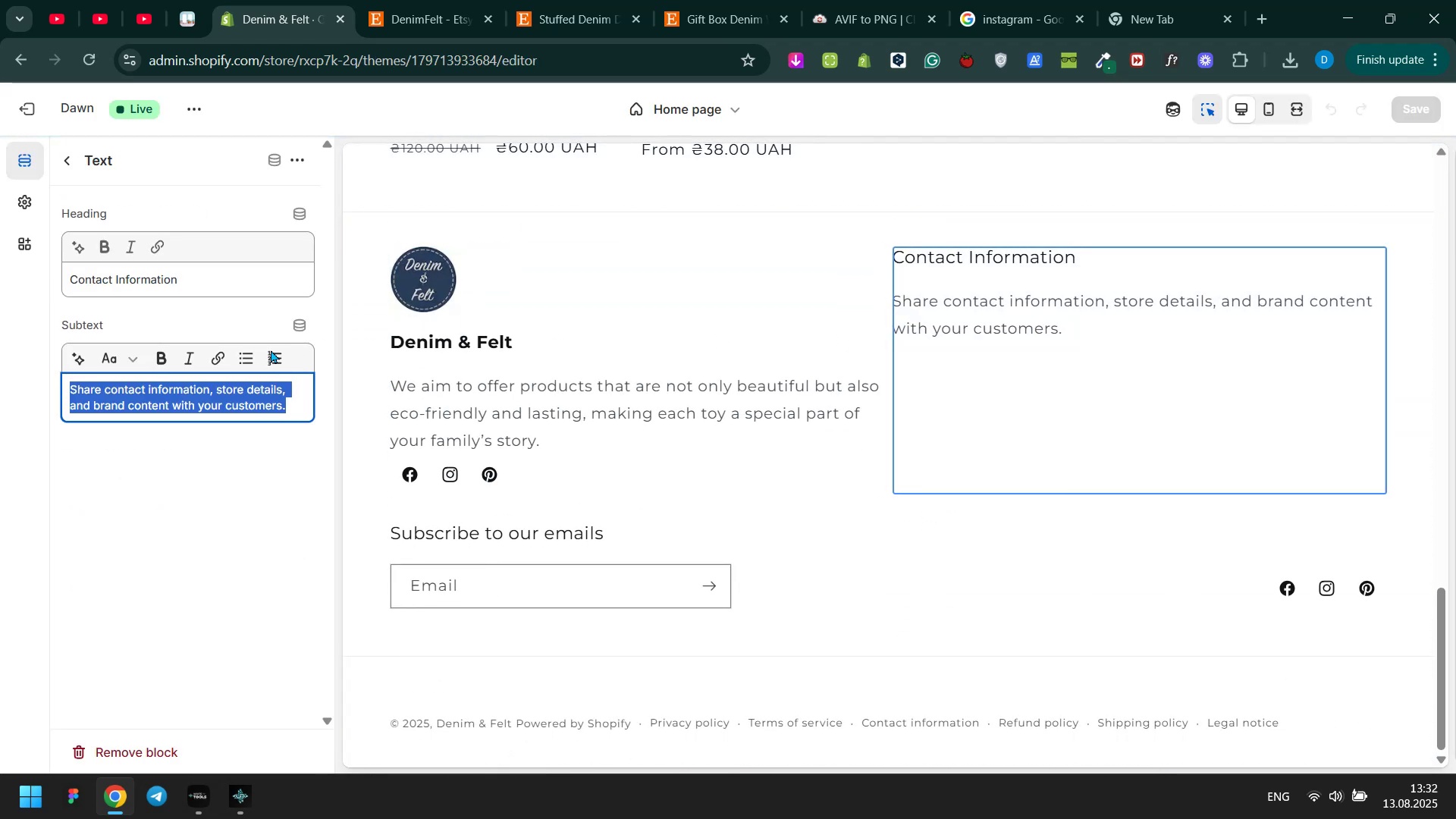 
key(Control+V)
 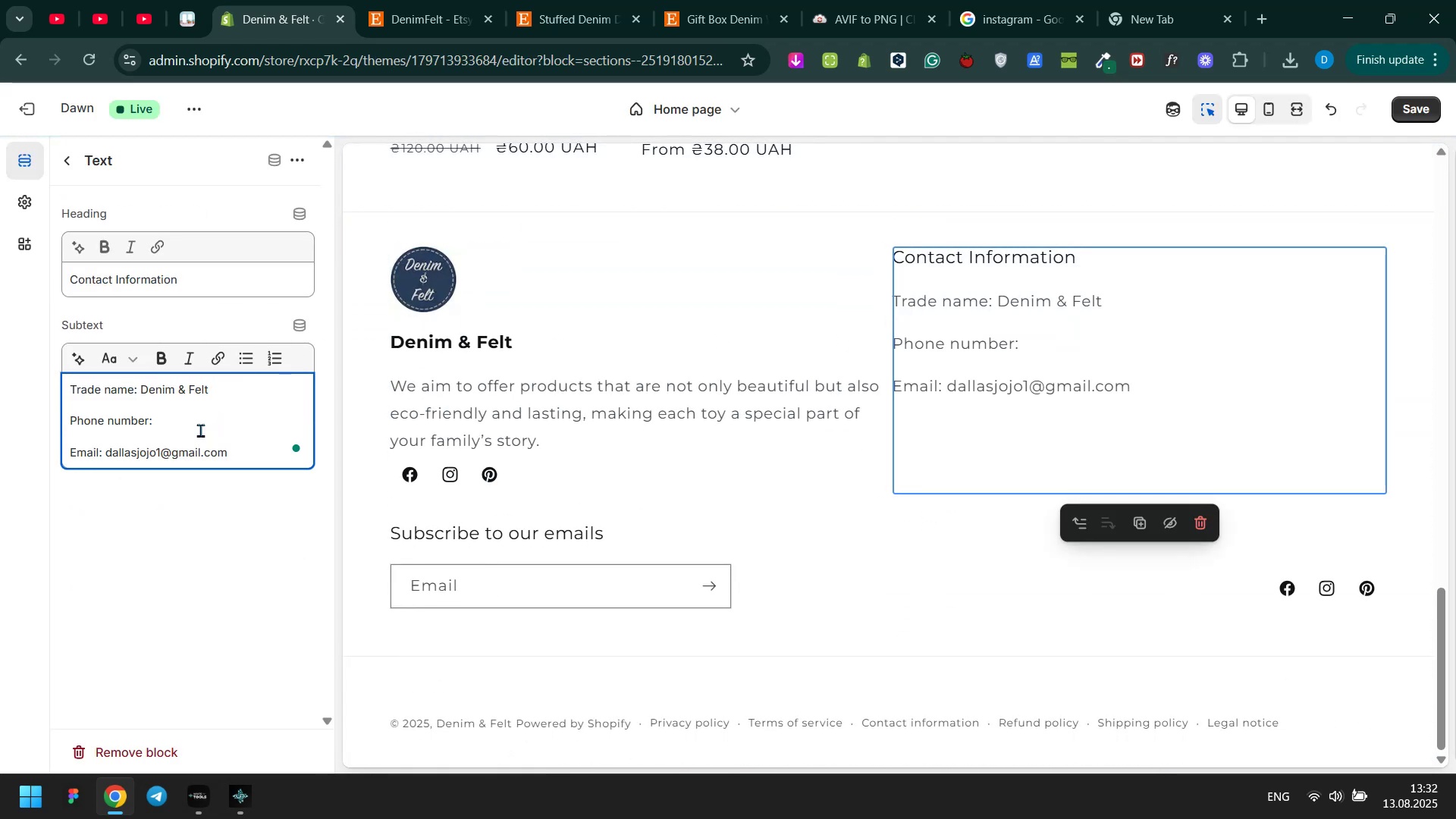 
left_click([197, 427])
 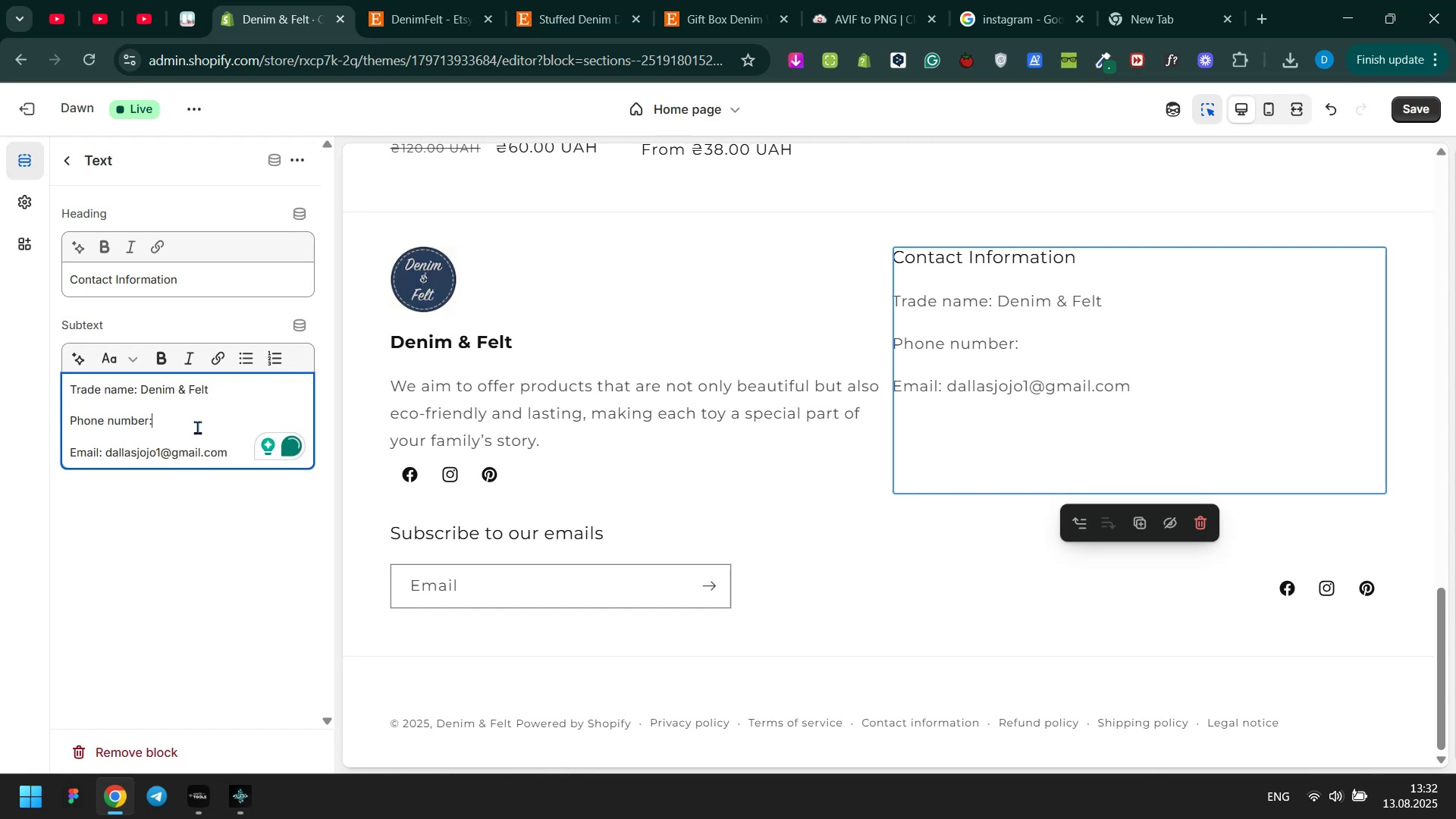 
type( +38066223938)
 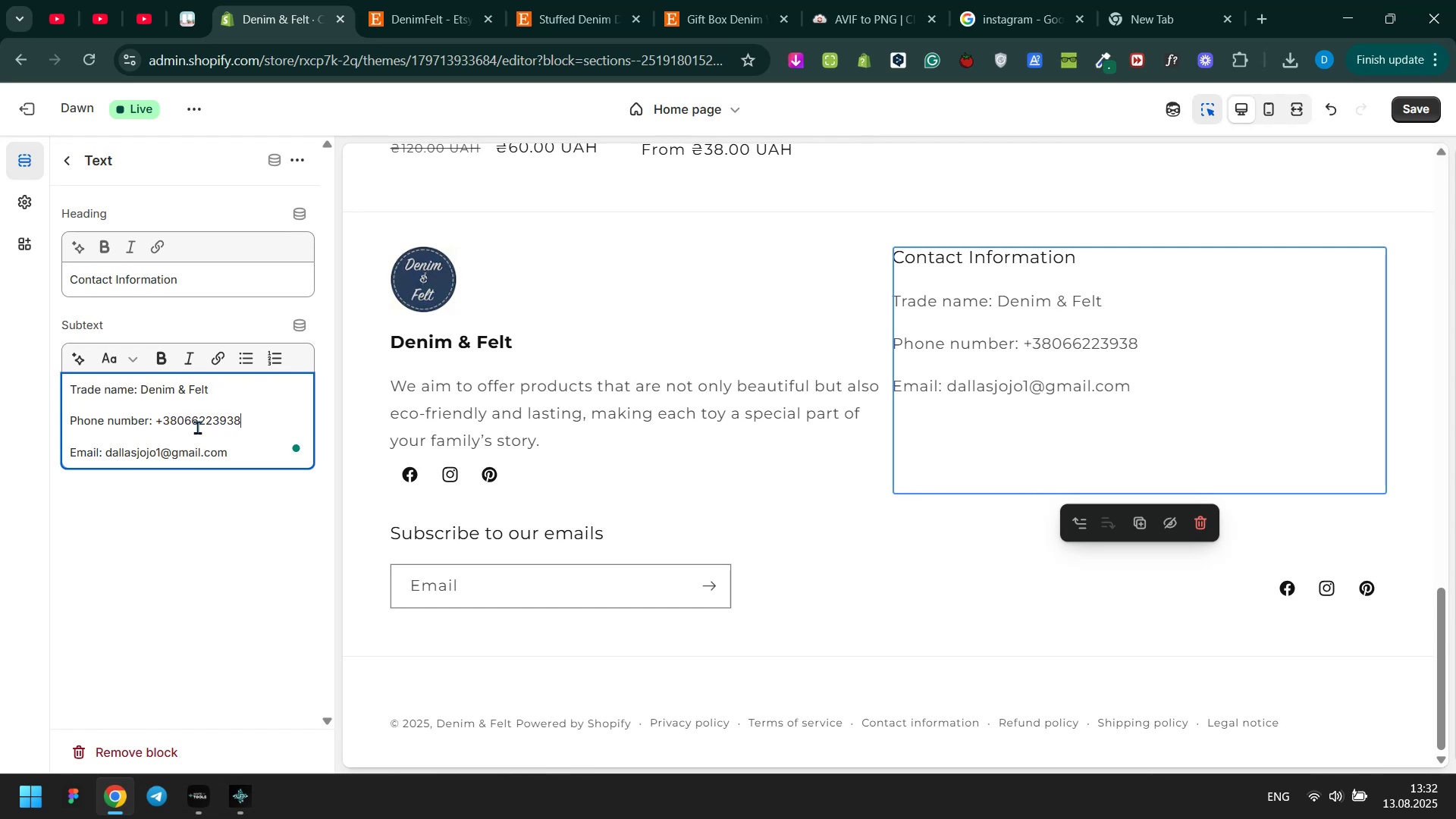 
left_click_drag(start_coordinate=[247, 413], to_coordinate=[157, 422])
 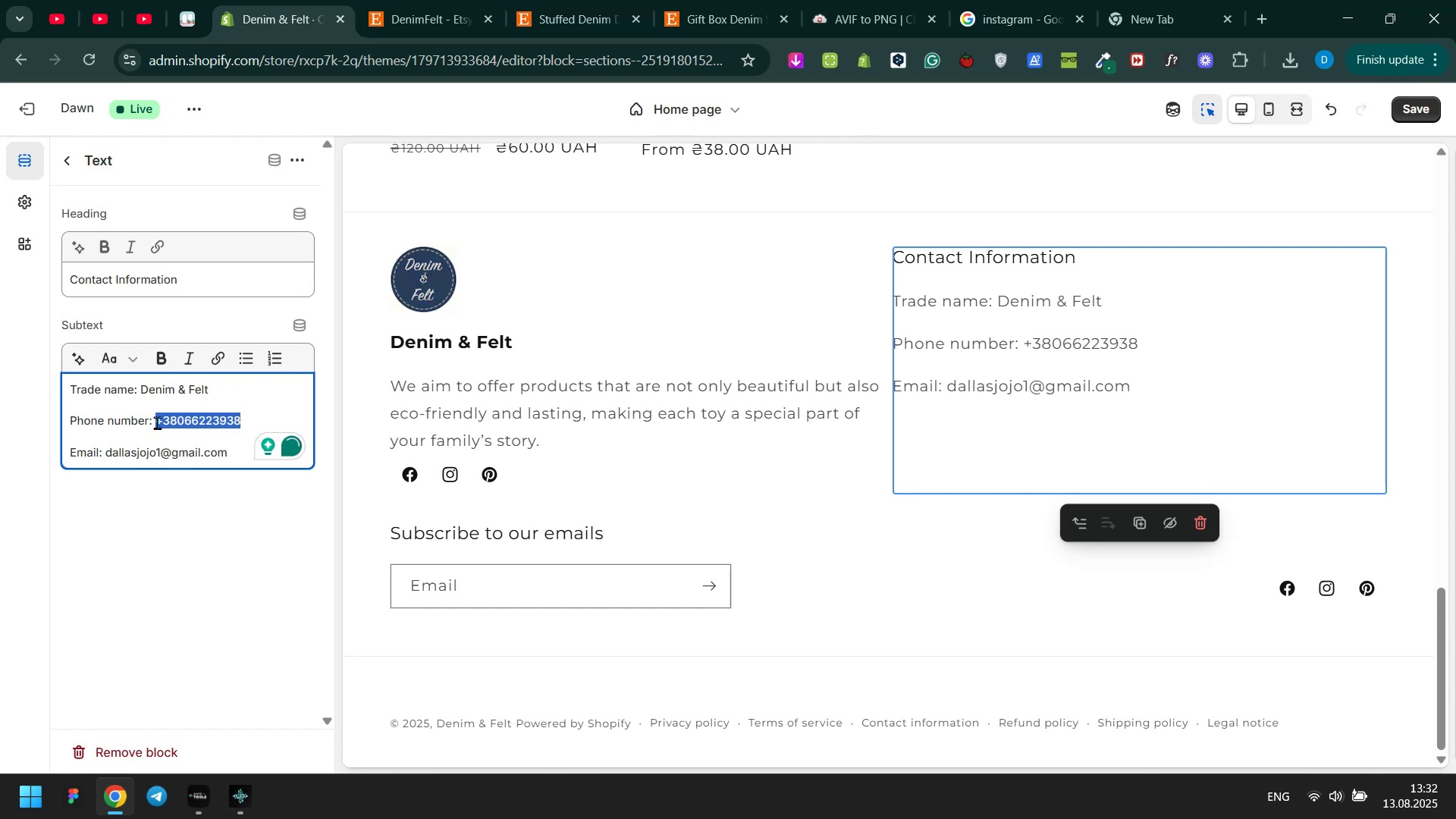 
key(Control+ControlLeft)
 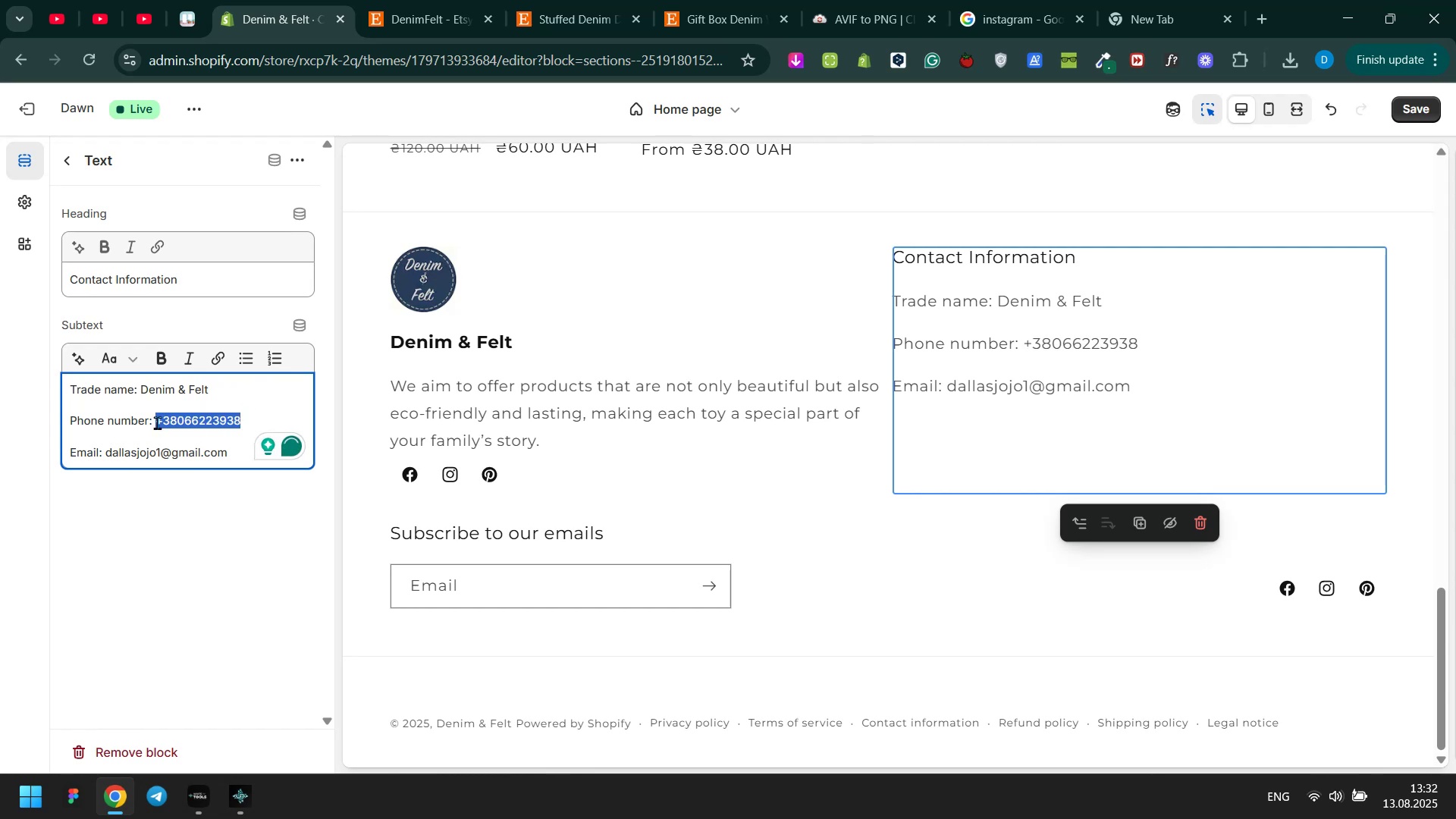 
key(Control+C)
 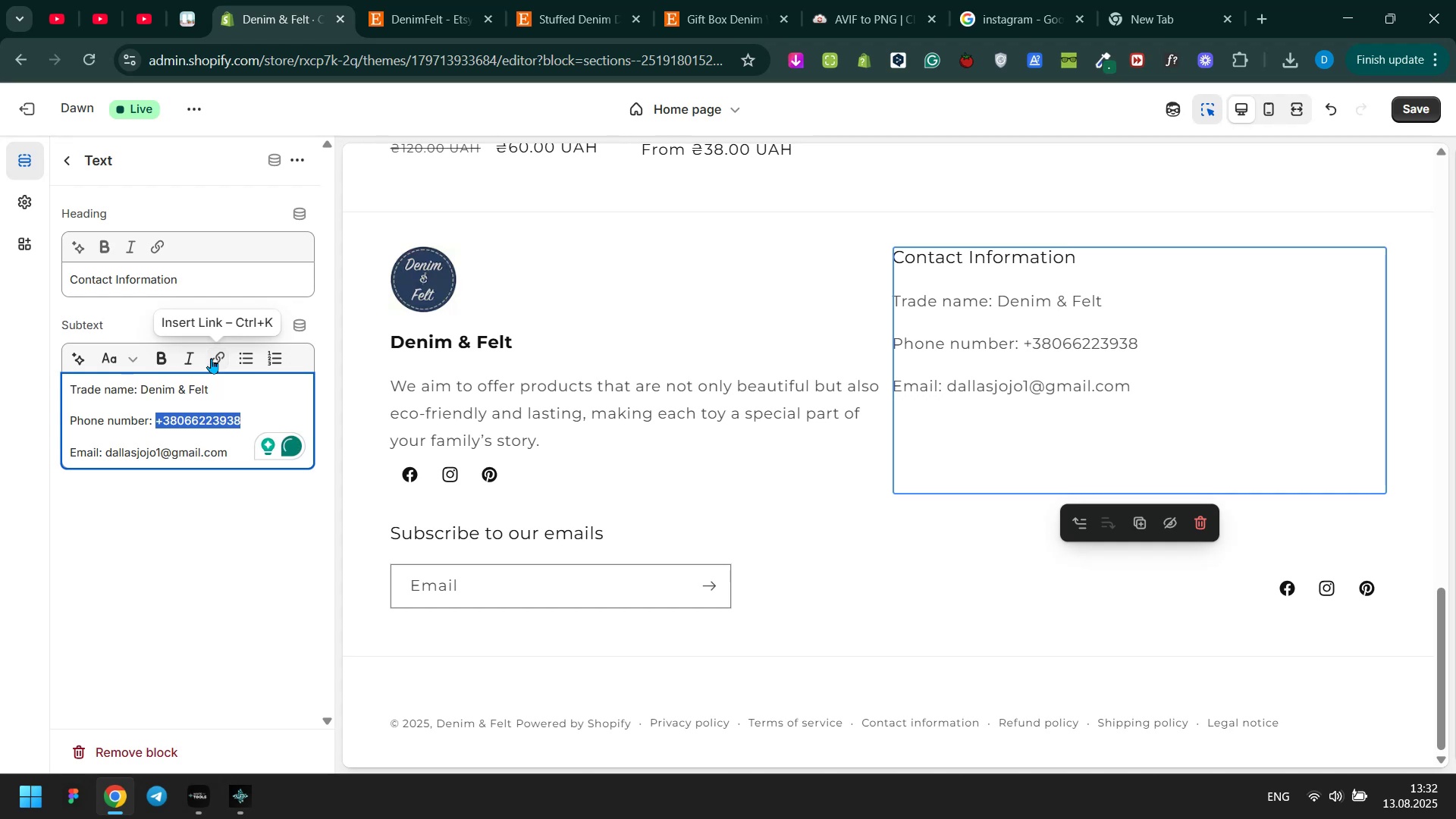 
left_click([211, 358])
 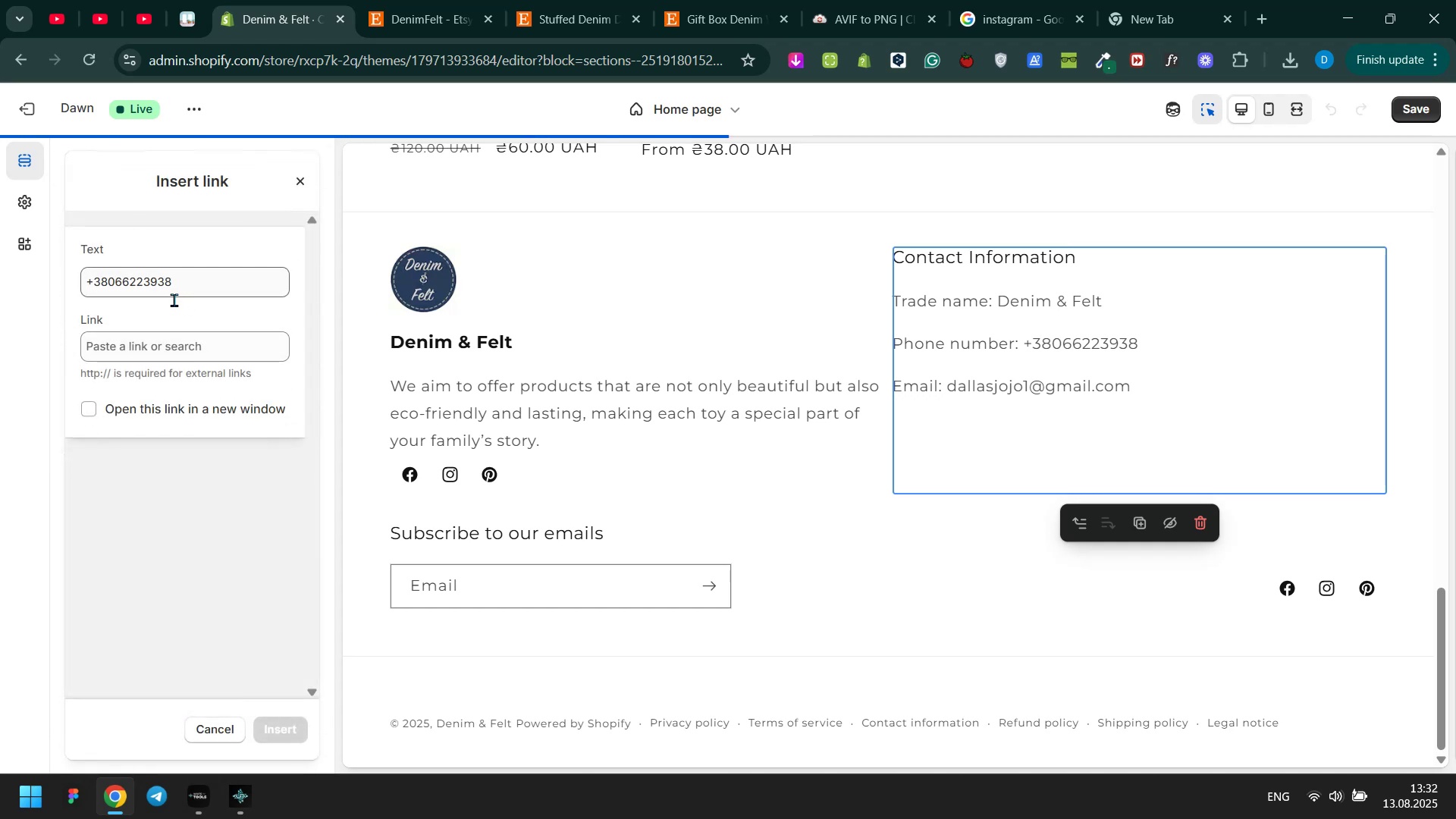 
left_click([167, 340])
 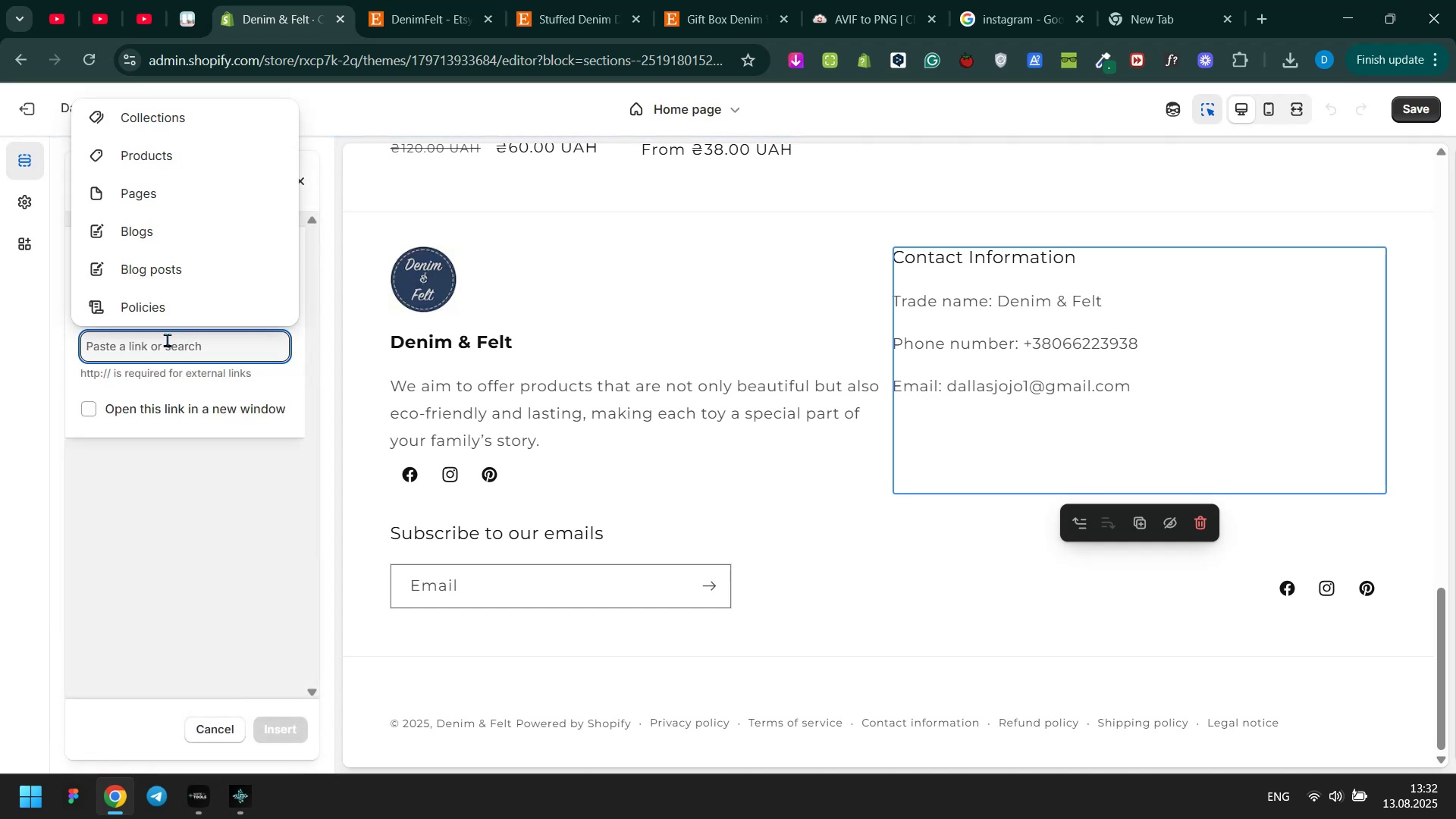 
type(tel)
 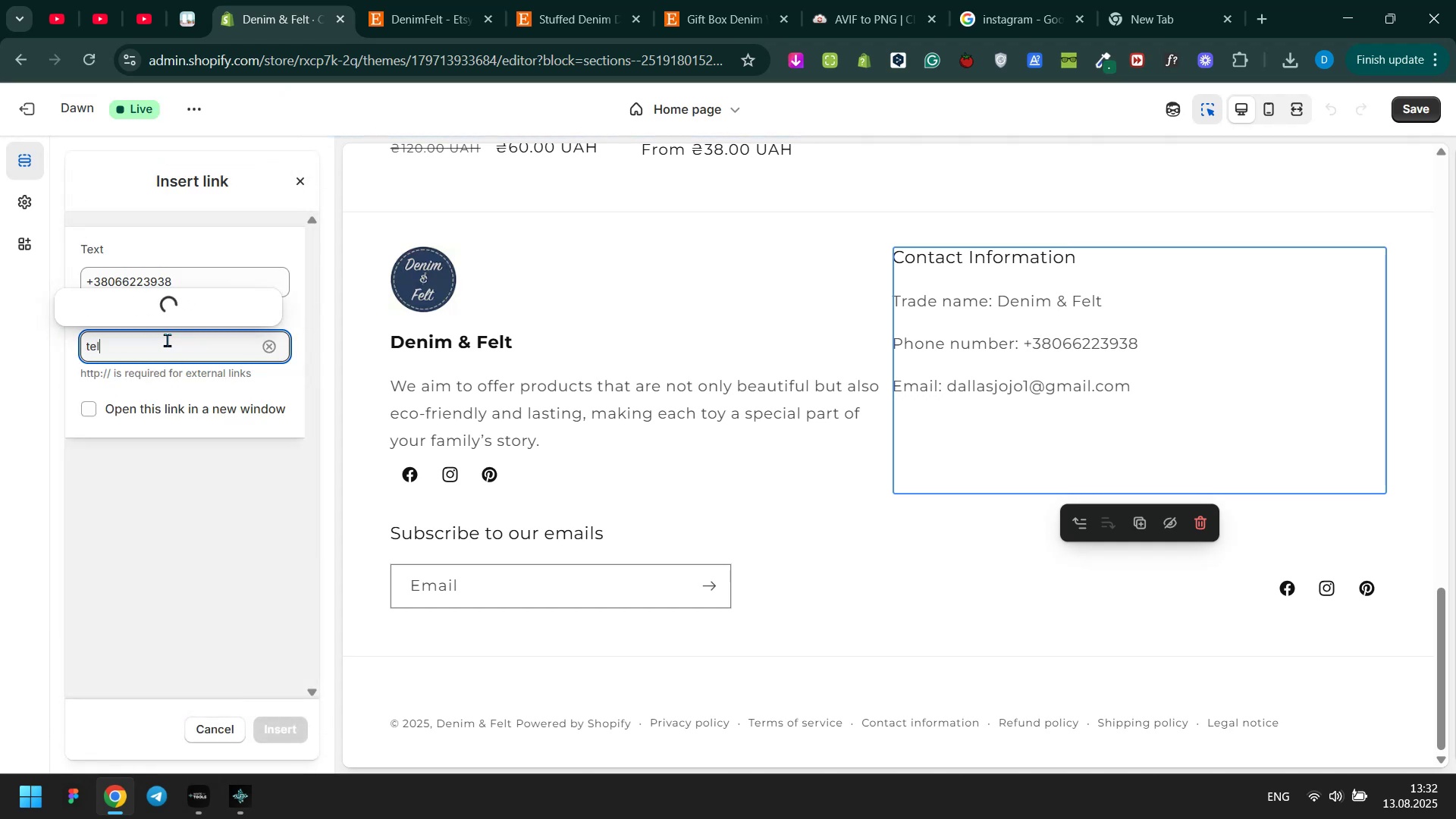 
key(Alt+AltLeft)
 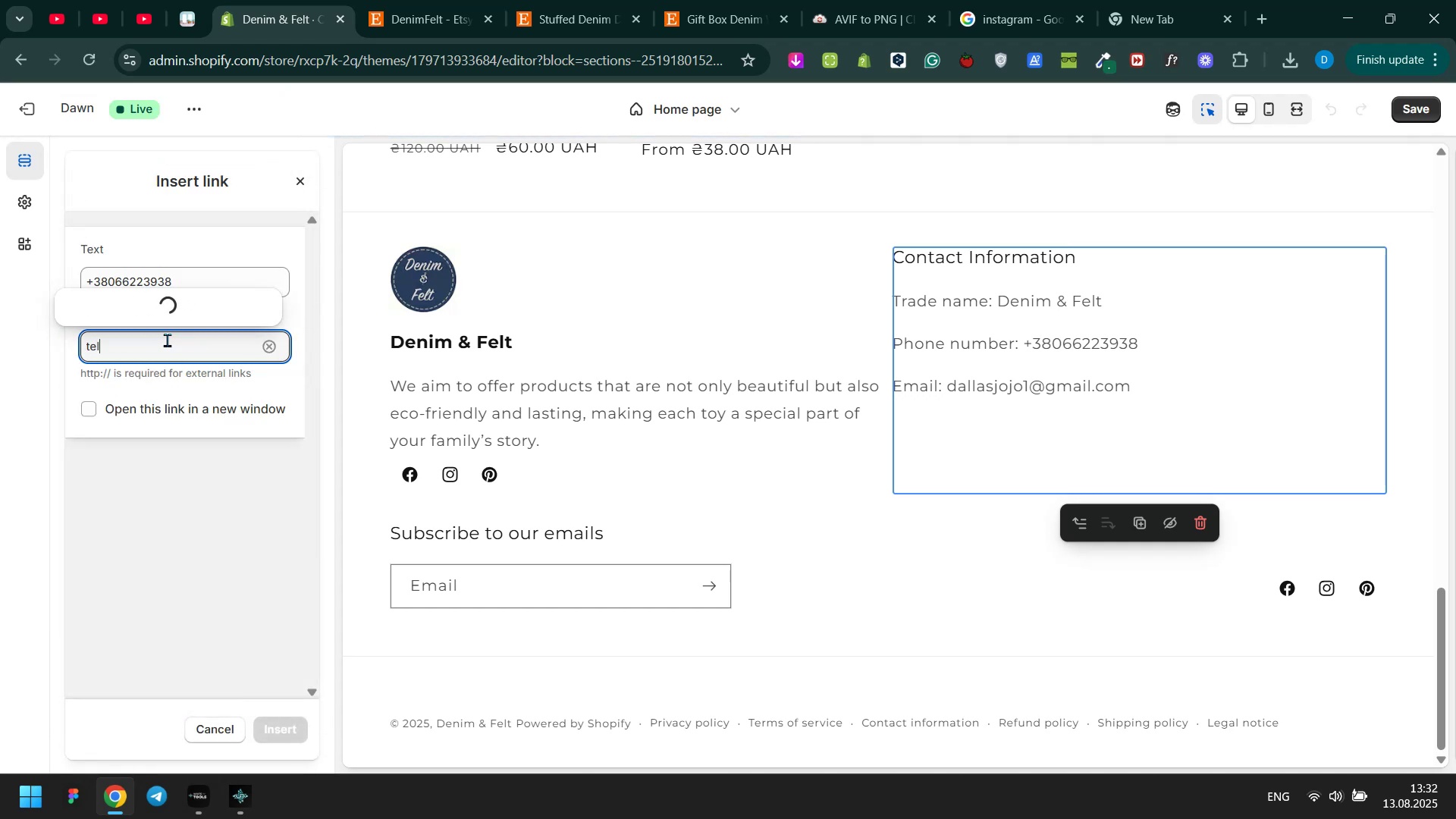 
key(Alt+Shift+ShiftLeft)
 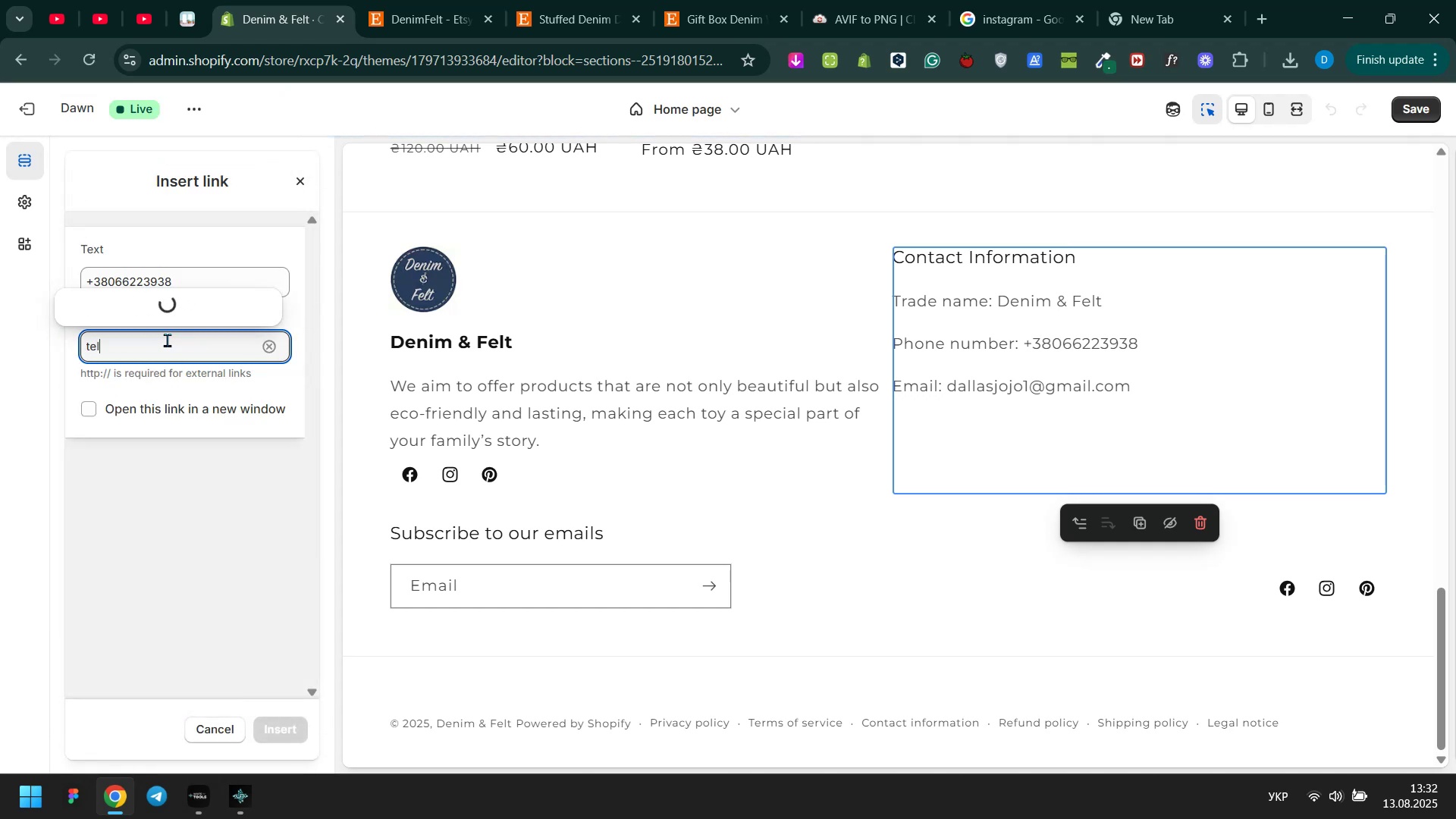 
key(Shift+ShiftLeft)
 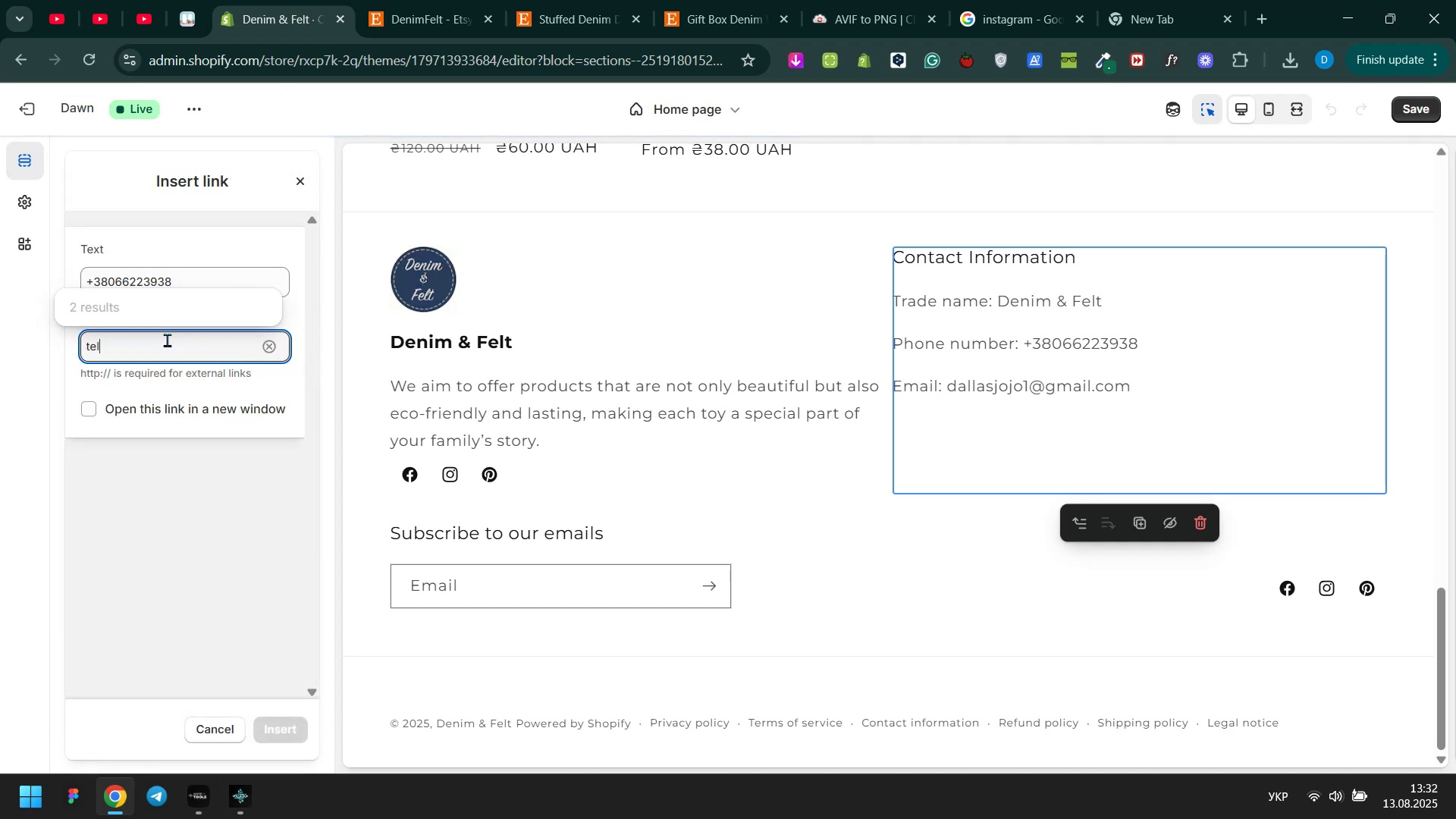 
key(Shift+6)
 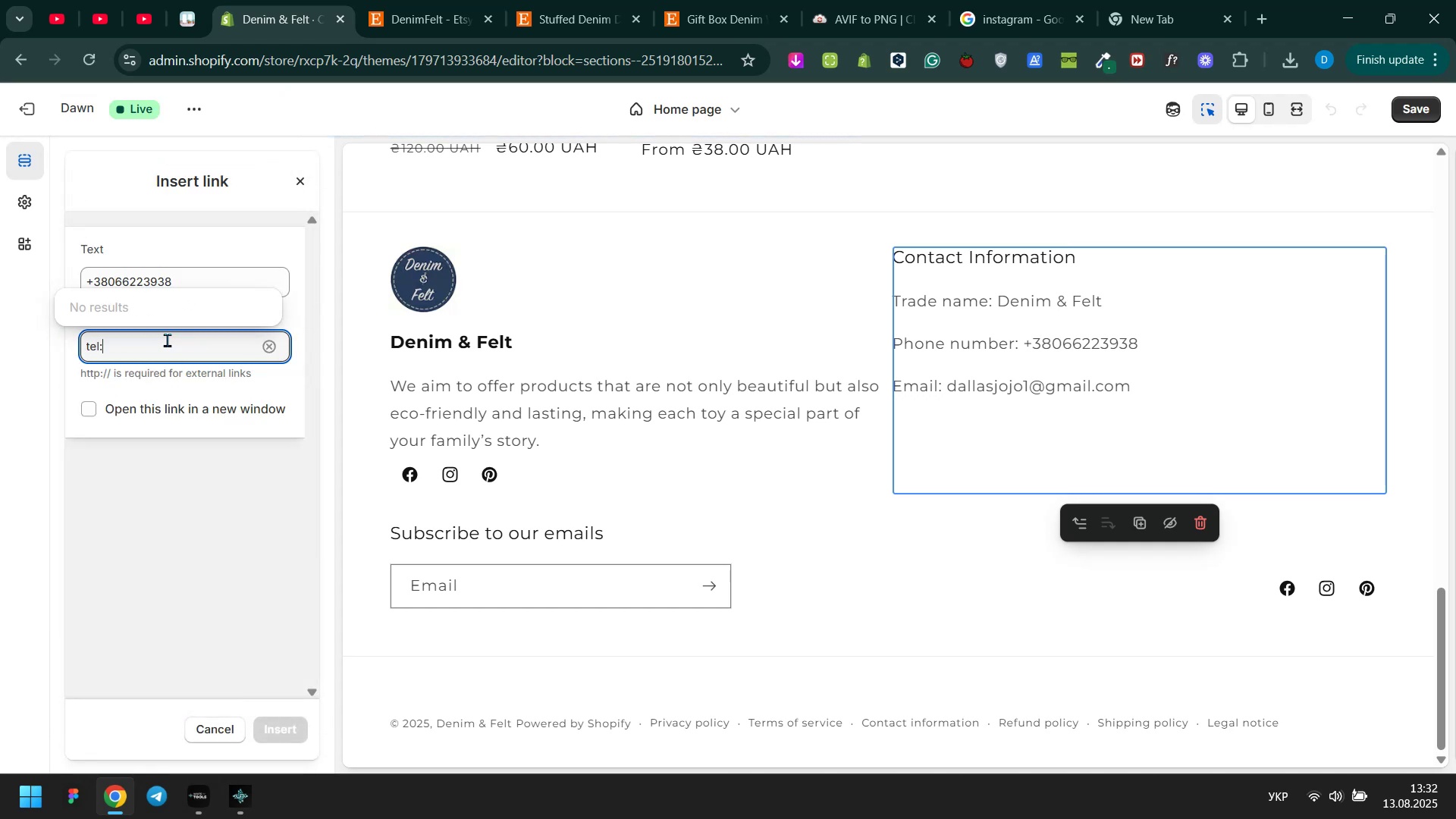 
key(Control+ControlLeft)
 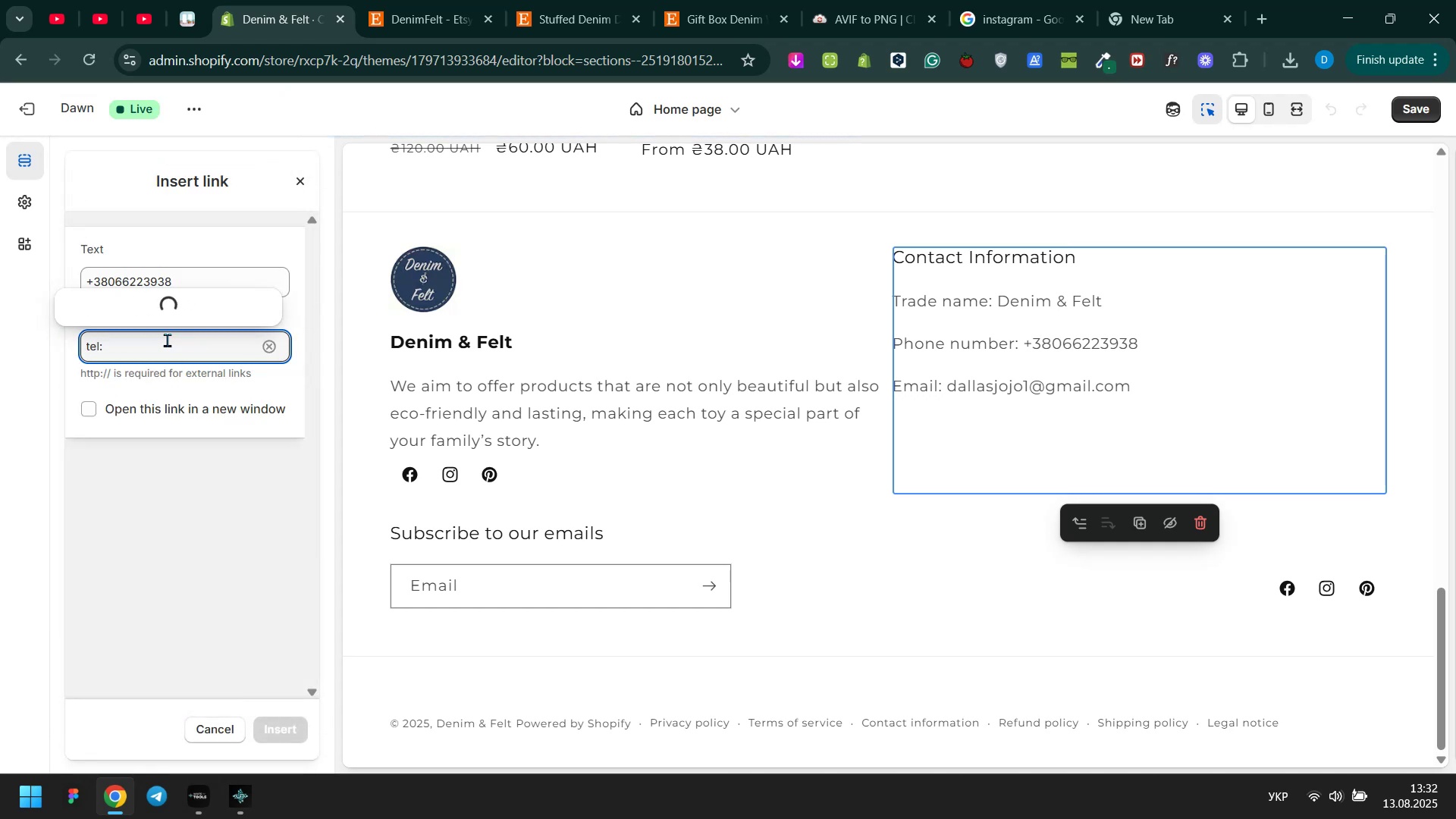 
key(Control+V)
 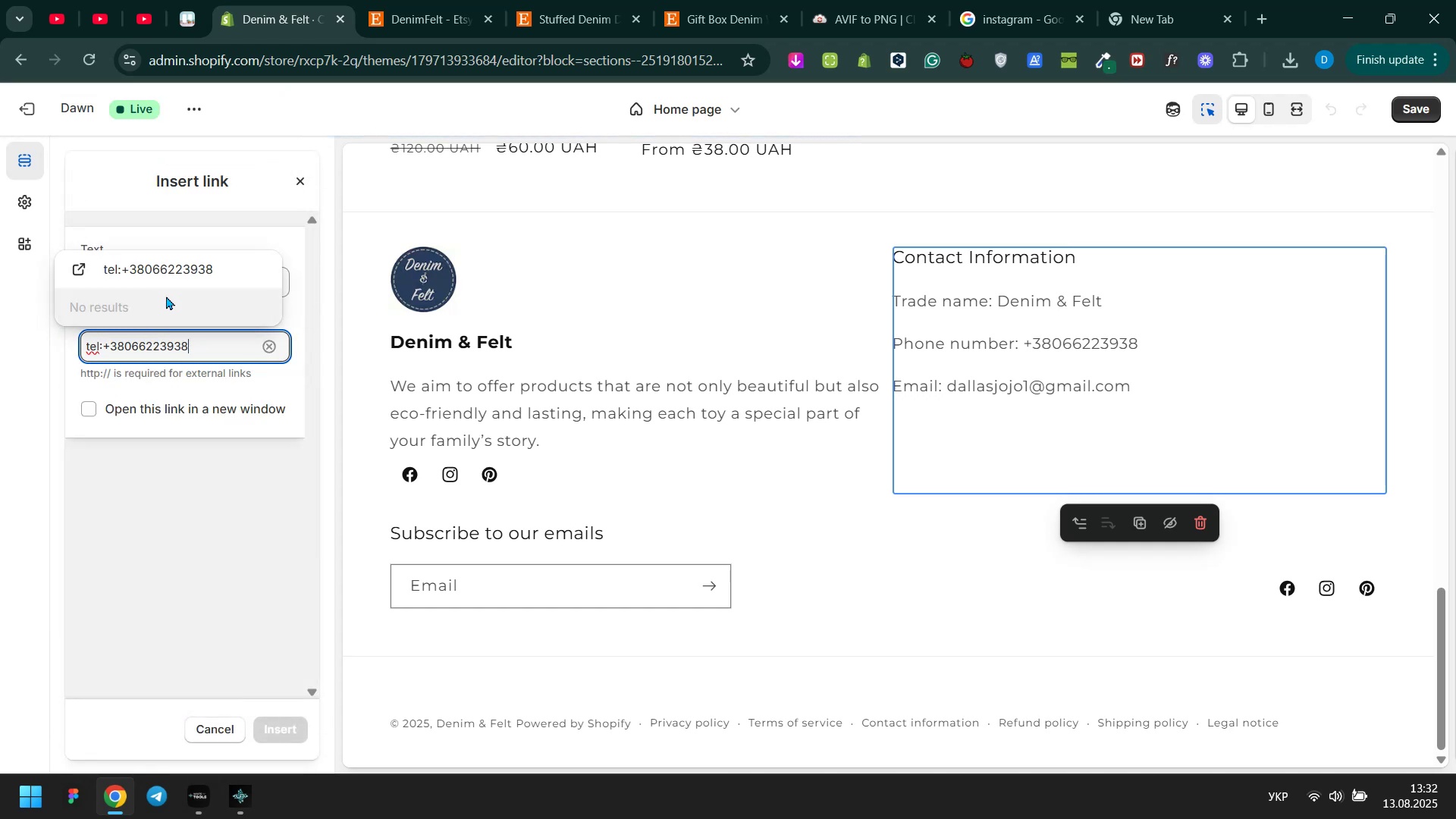 
left_click([168, 275])
 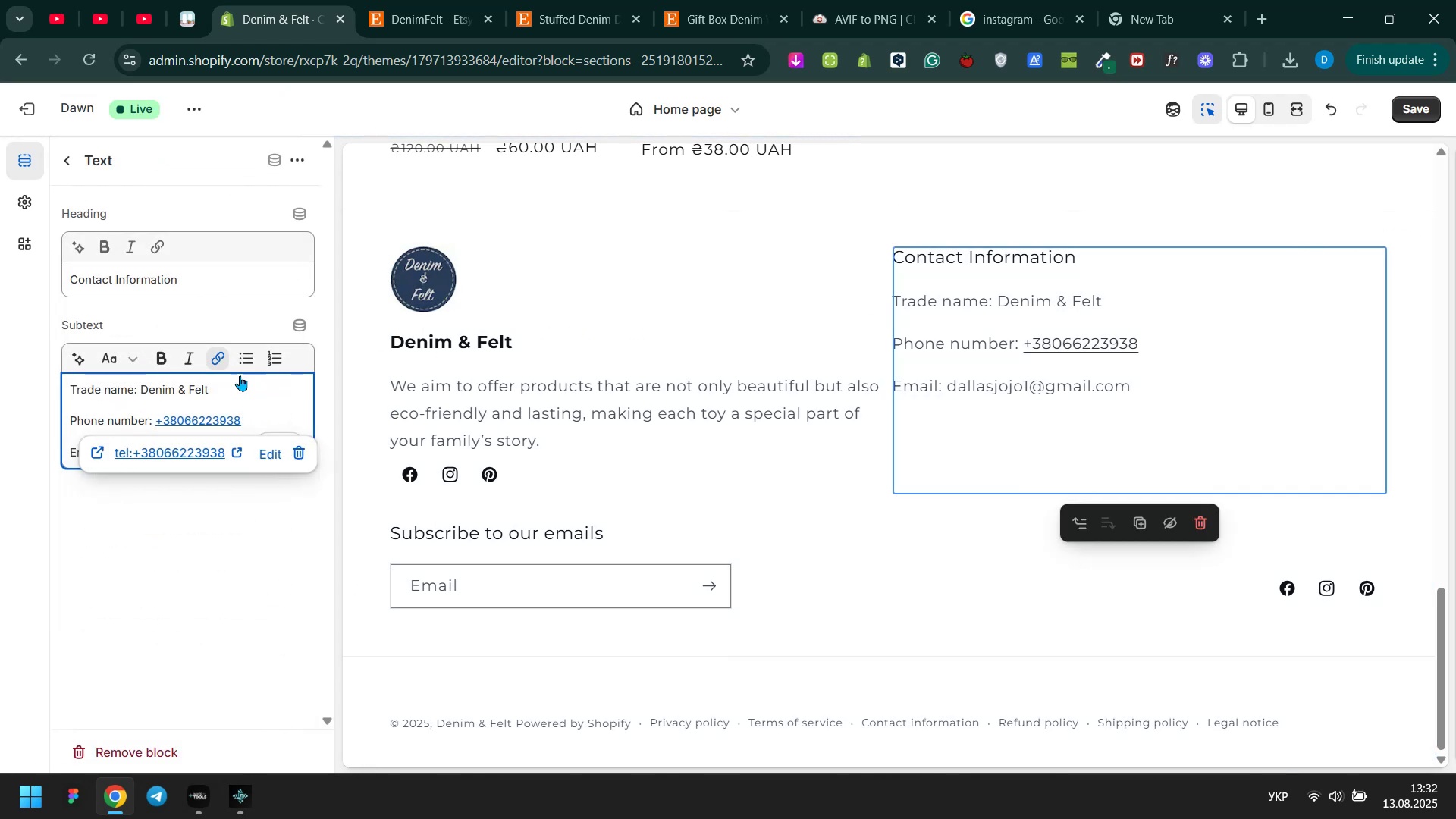 
left_click_drag(start_coordinate=[137, 389], to_coordinate=[59, 392])
 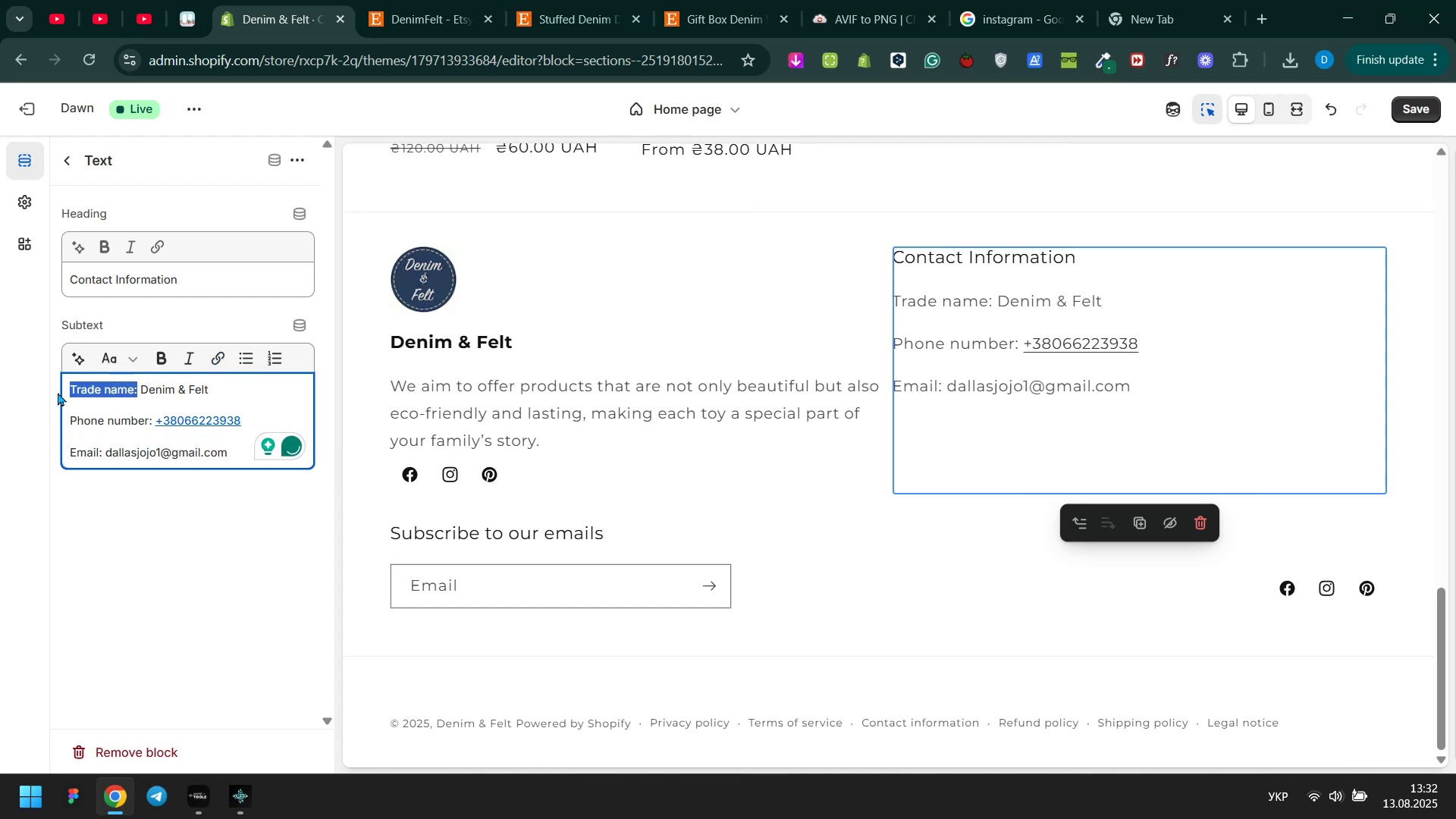 
key(Control+B)
 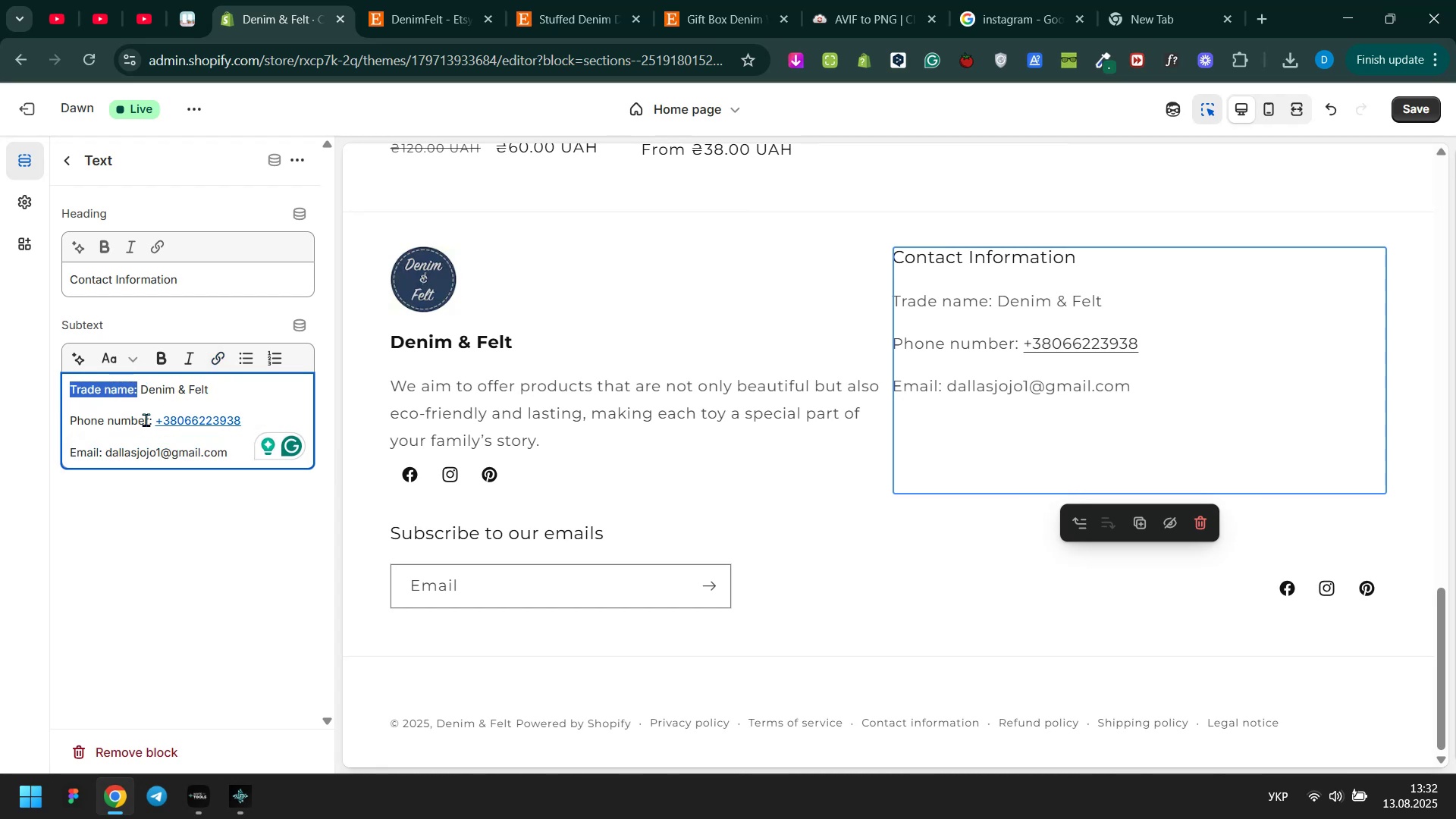 
left_click_drag(start_coordinate=[151, 419], to_coordinate=[67, 419])
 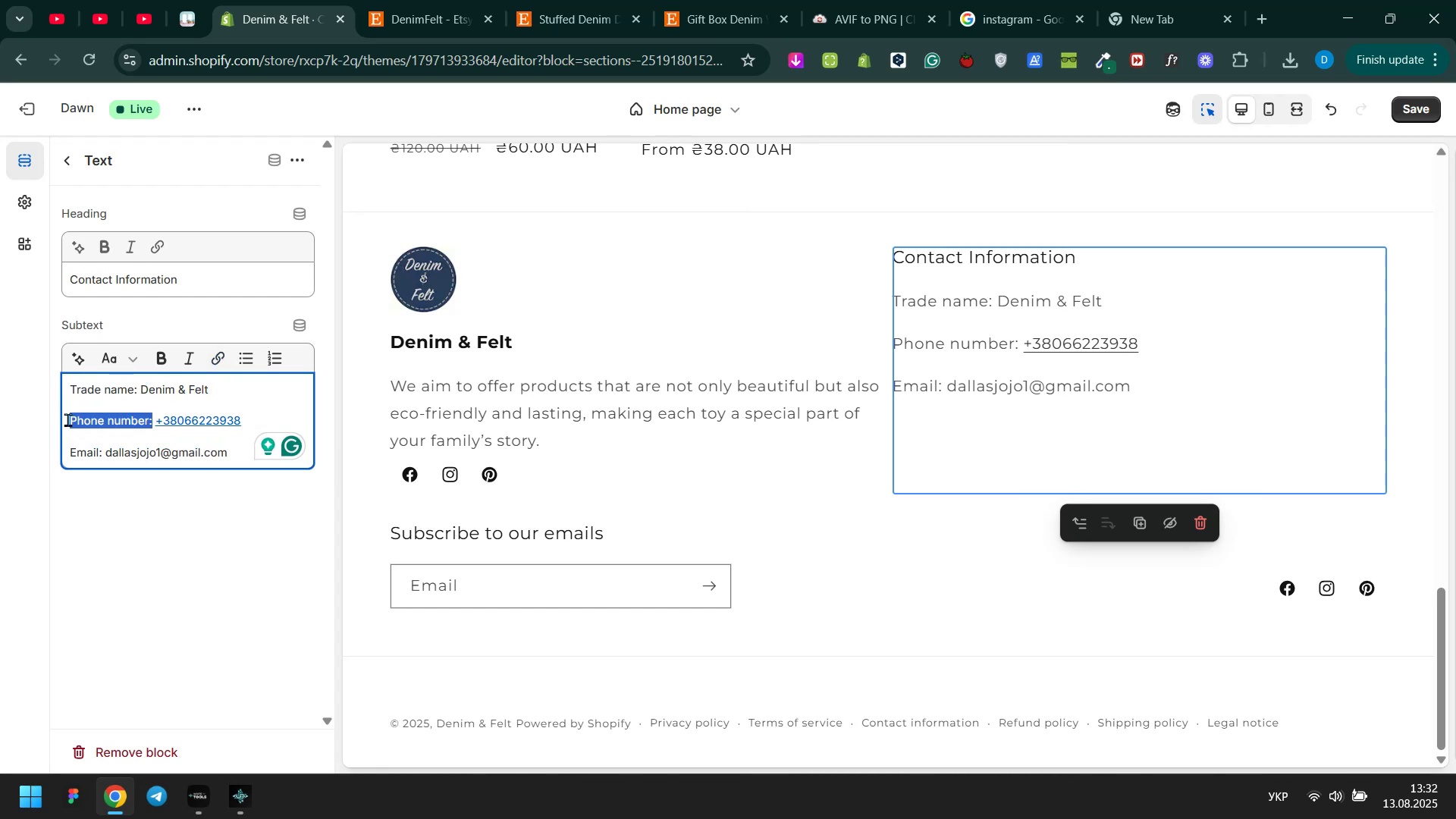 
key(Control+ControlLeft)
 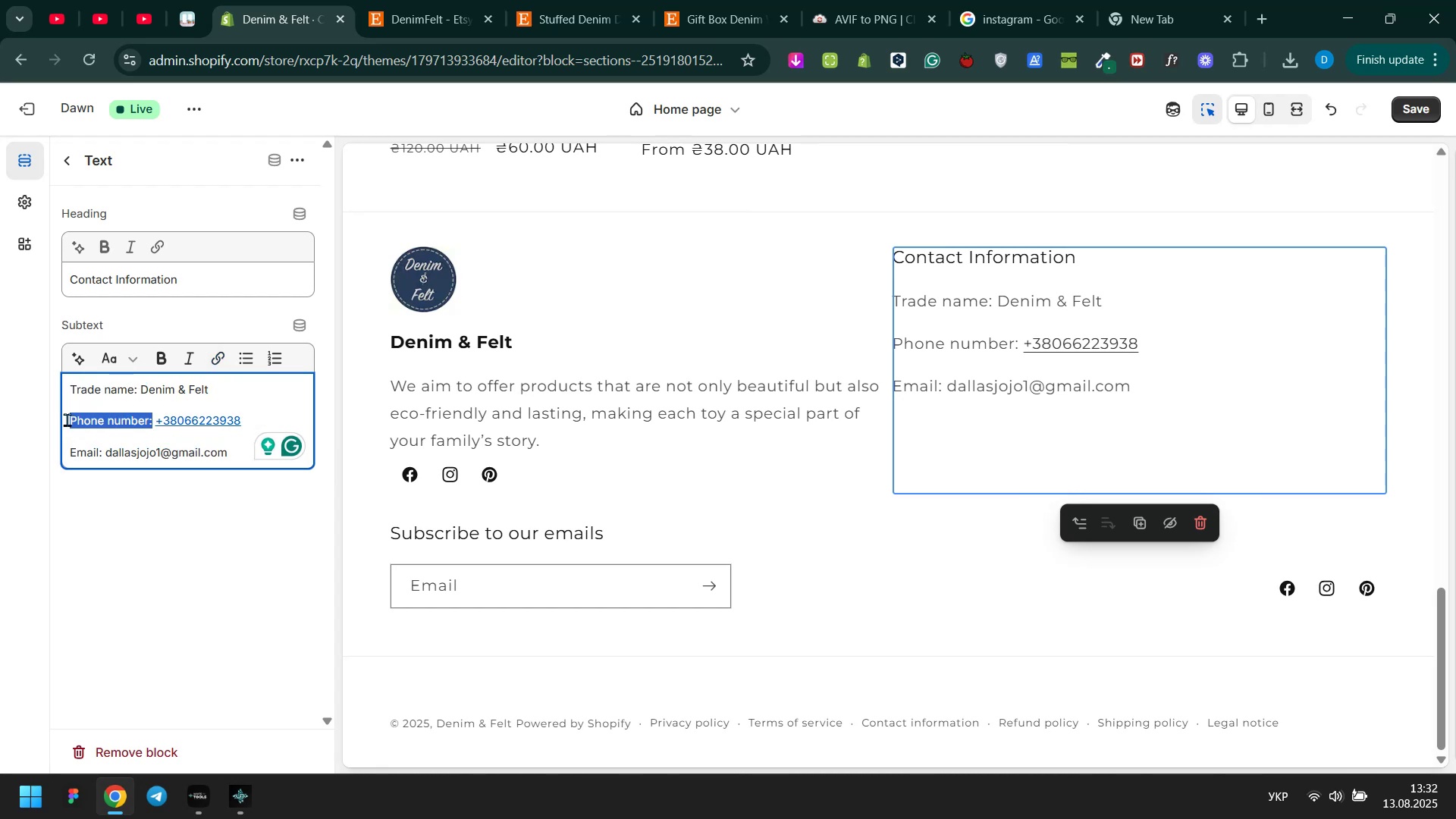 
key(Control+B)
 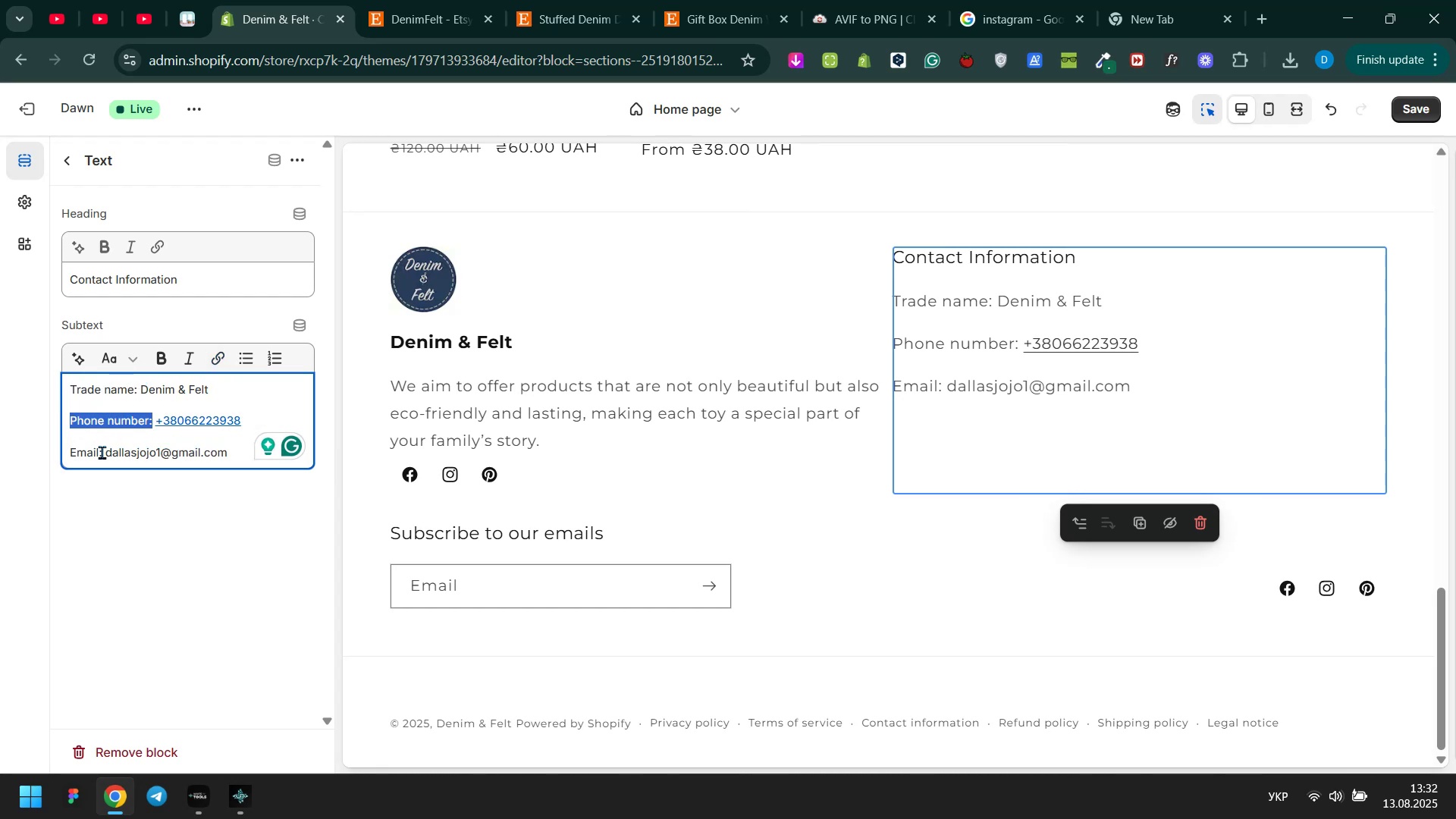 
left_click_drag(start_coordinate=[102, 452], to_coordinate=[64, 448])
 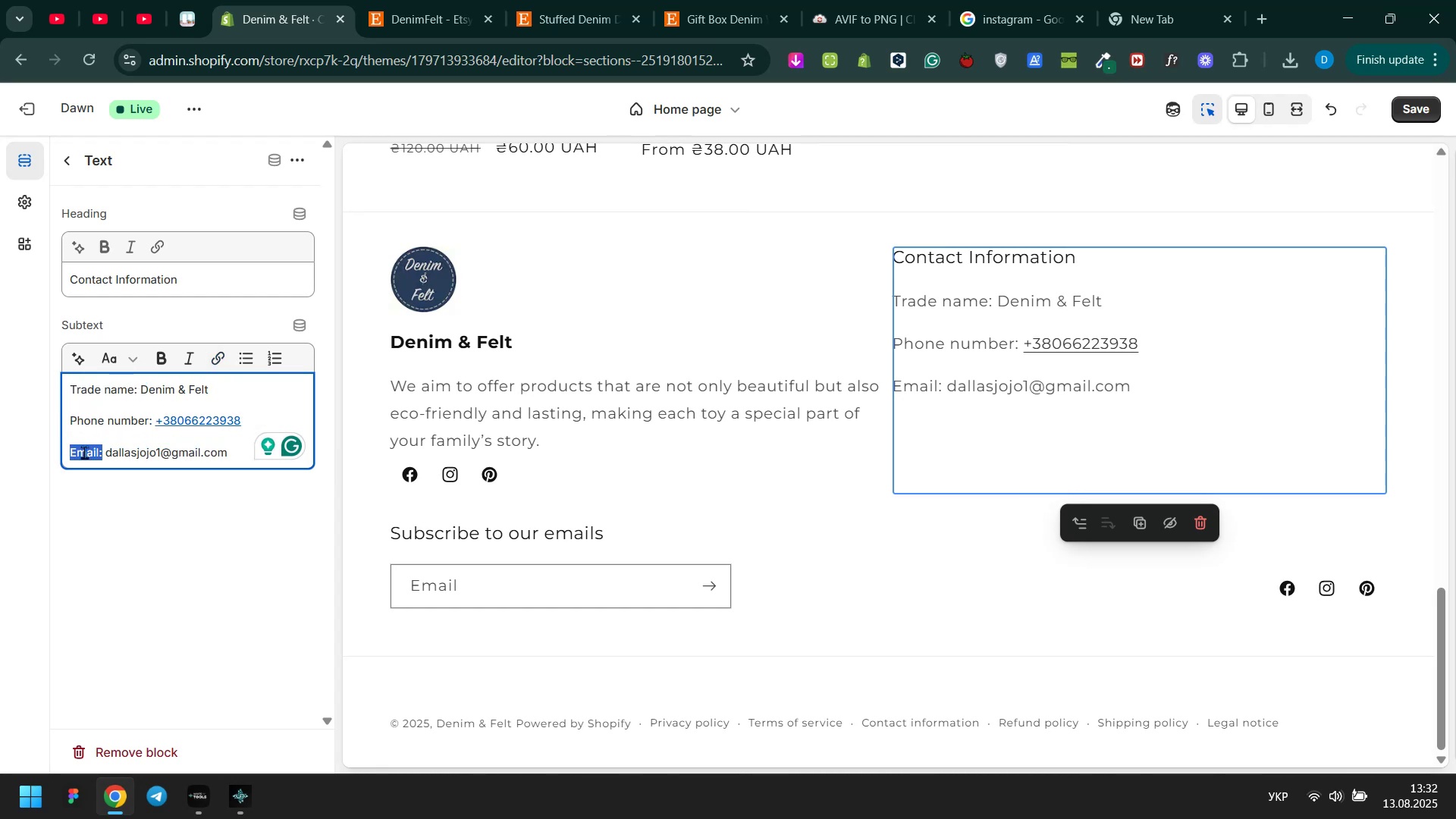 
key(Control+ControlLeft)
 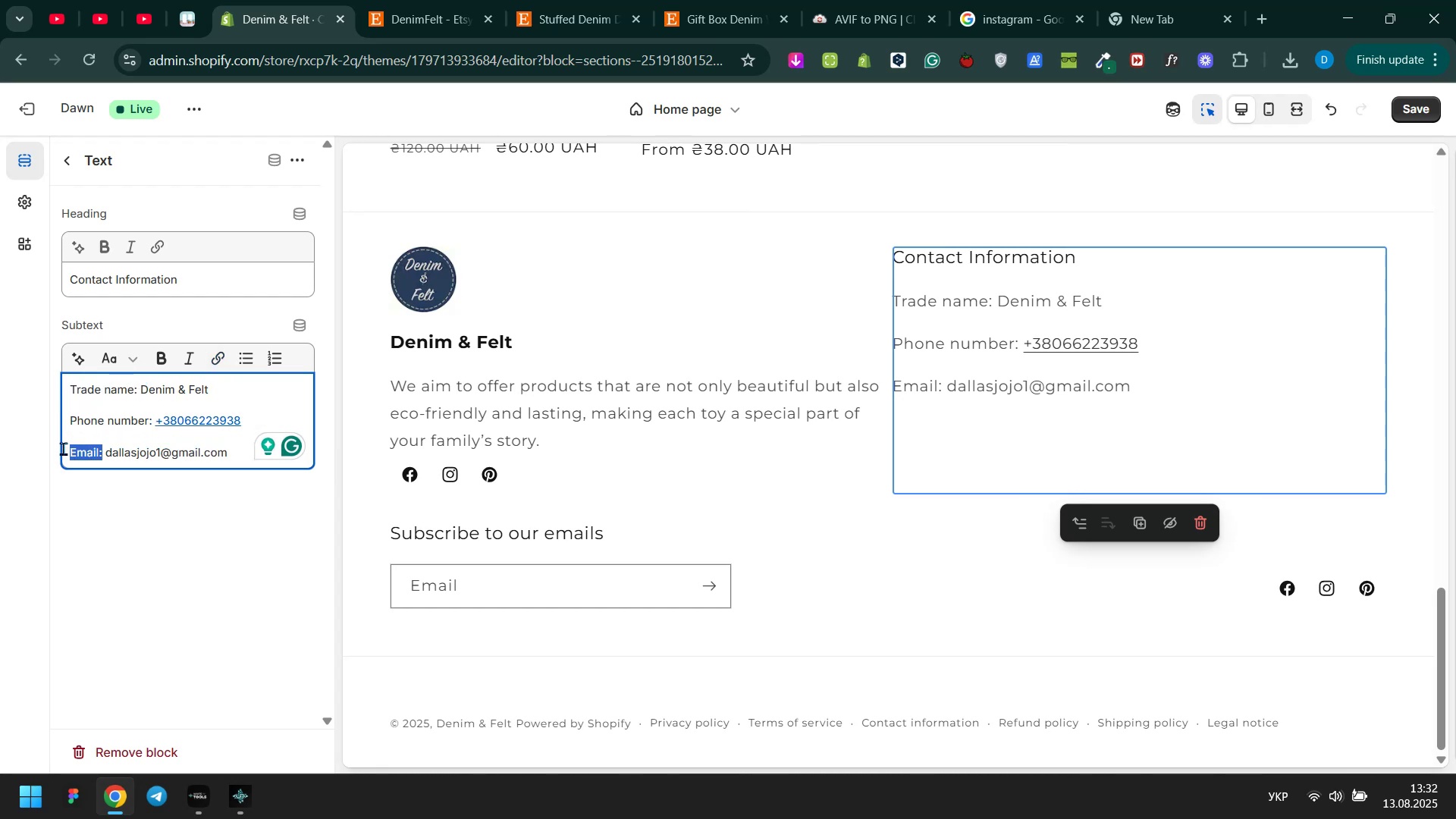 
key(Control+B)
 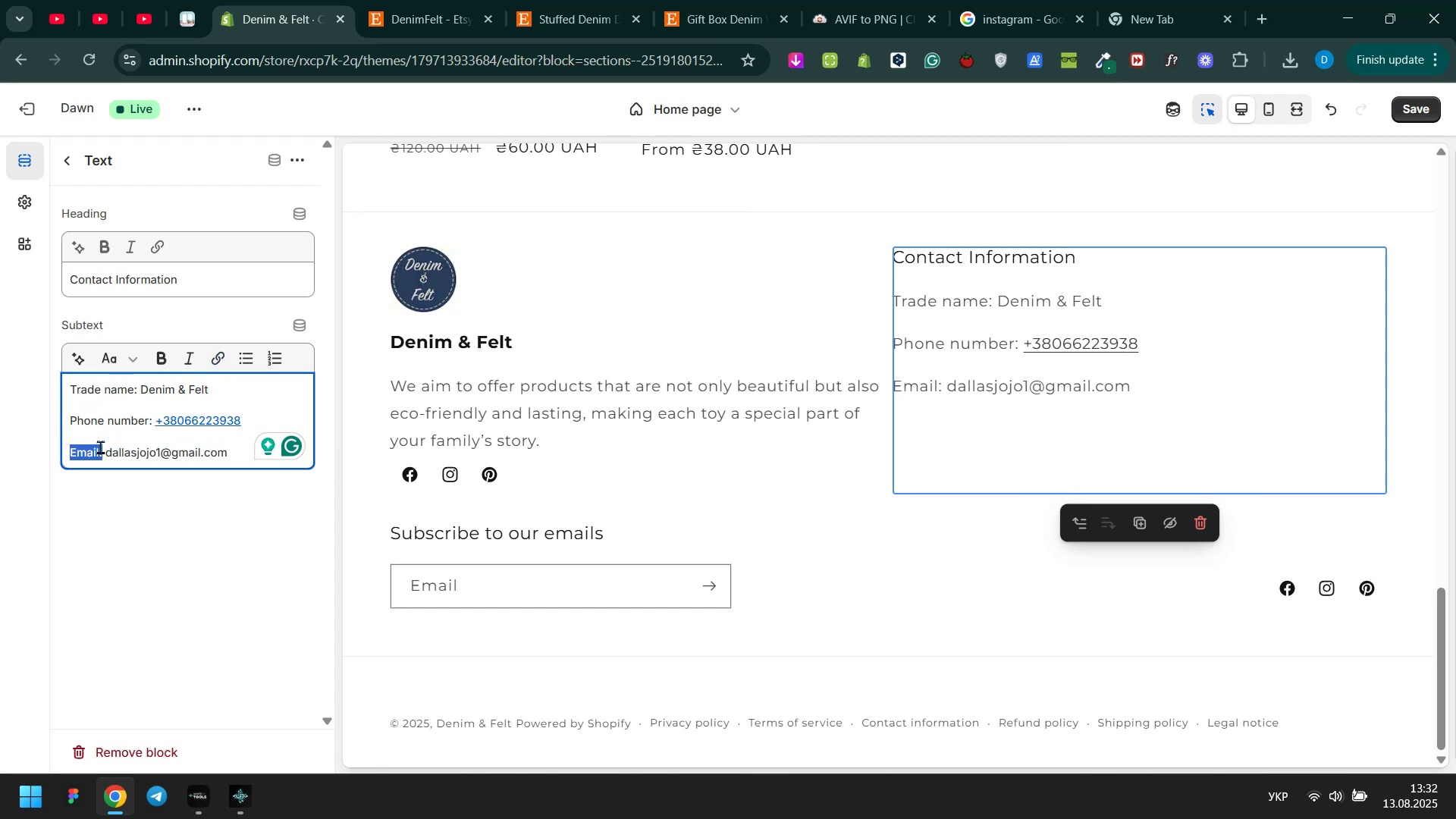 
key(Control+B)
 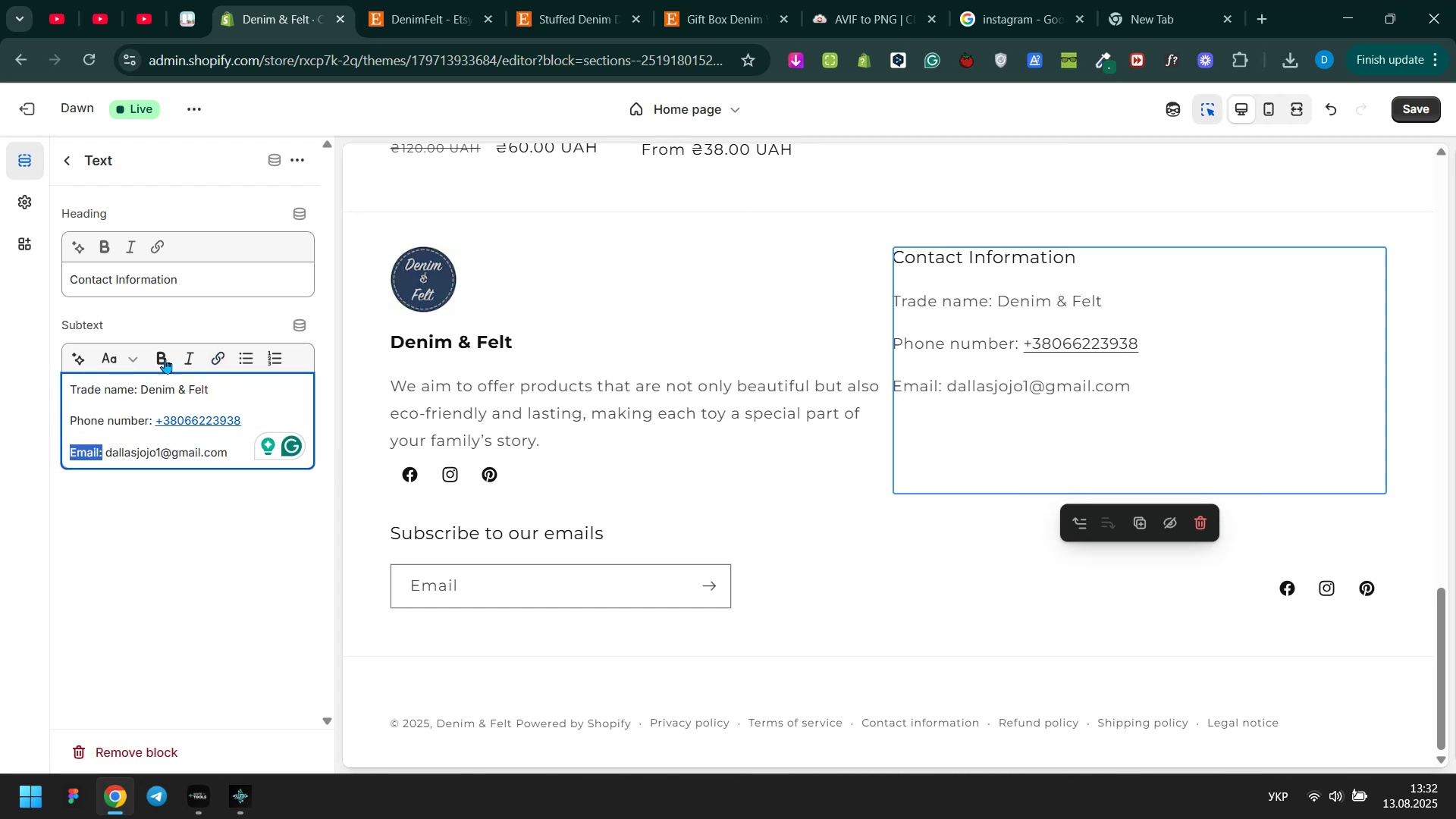 
left_click([163, 358])
 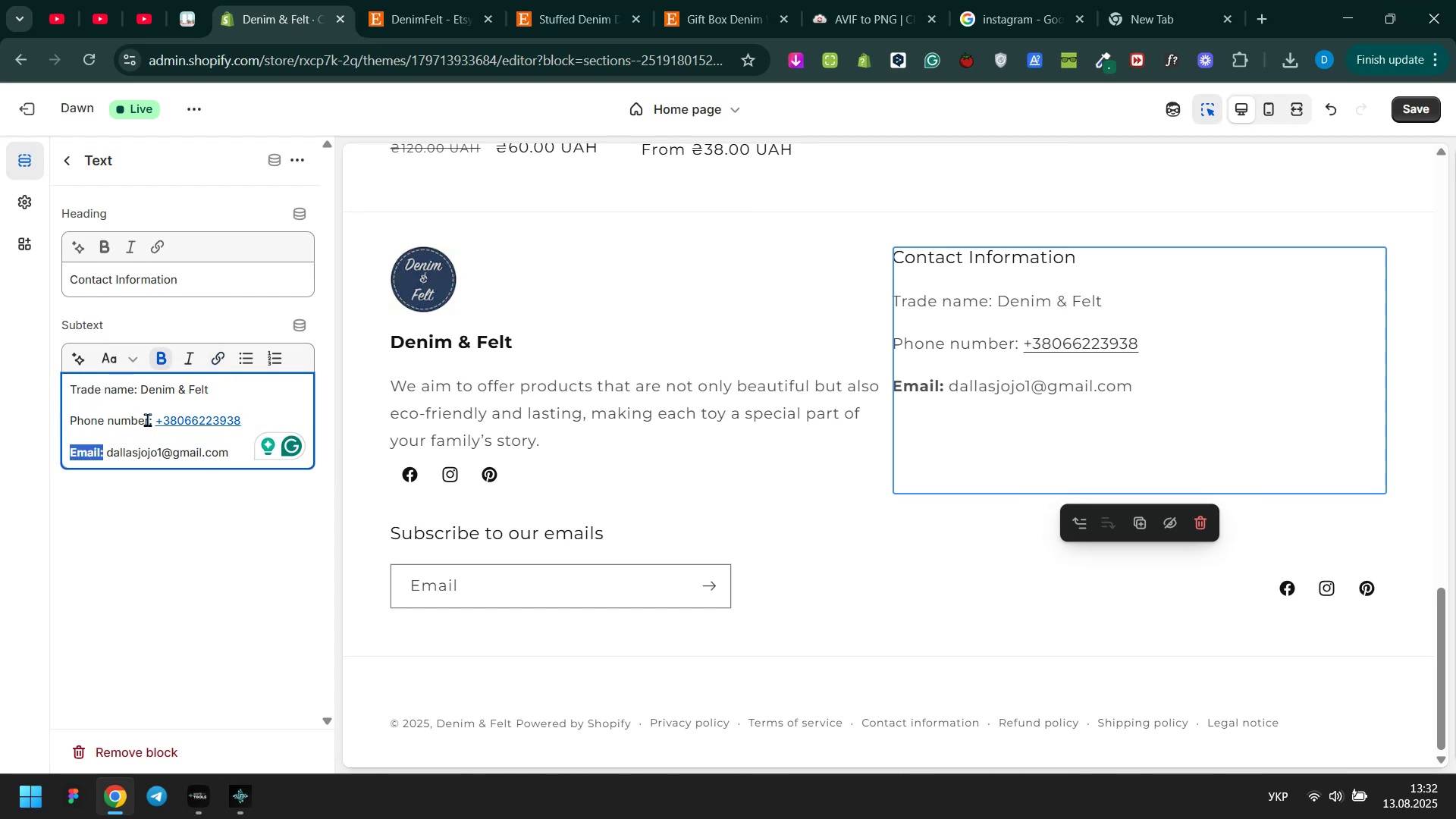 
left_click_drag(start_coordinate=[152, 423], to_coordinate=[64, 424])
 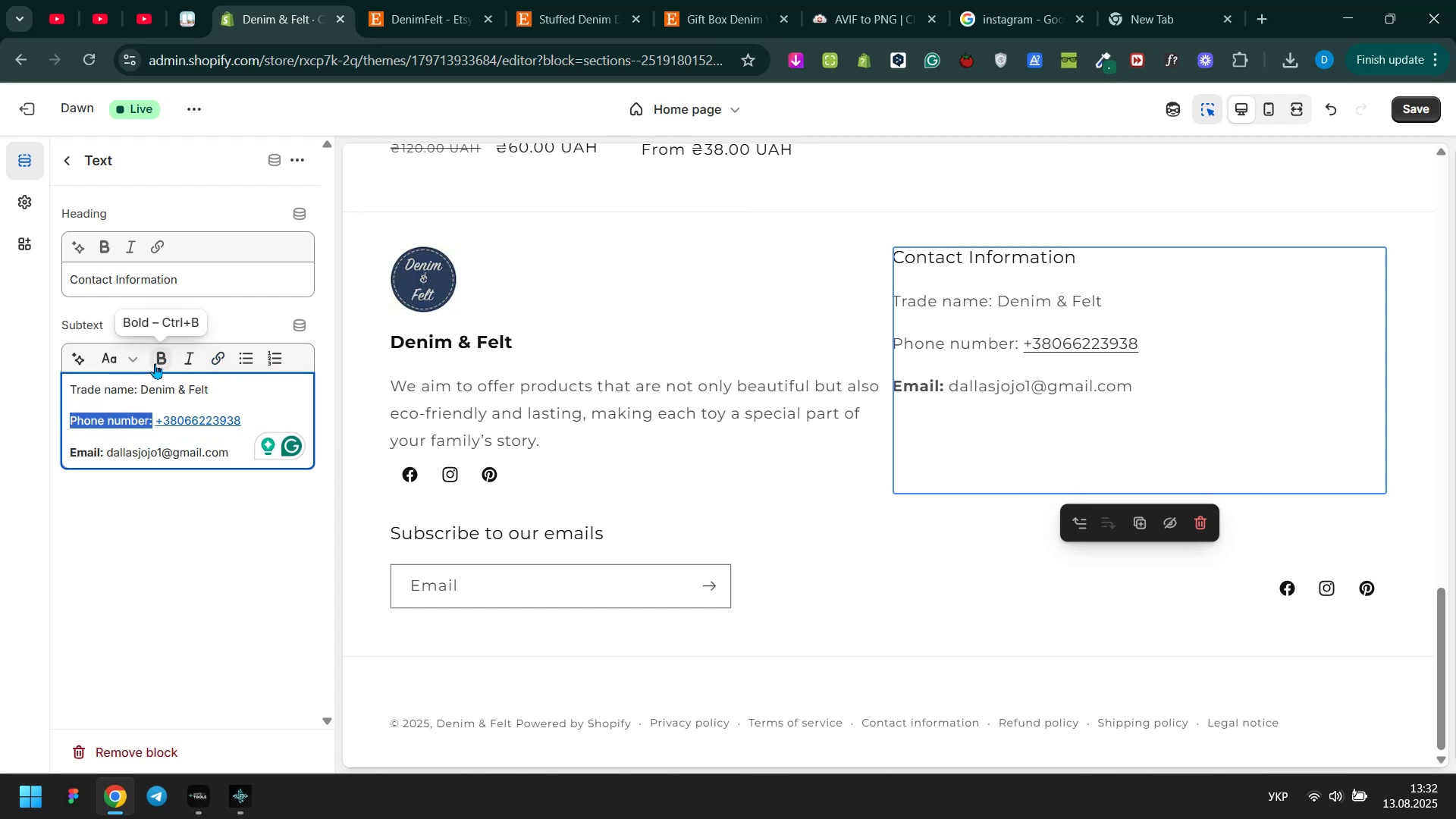 
left_click([155, 362])
 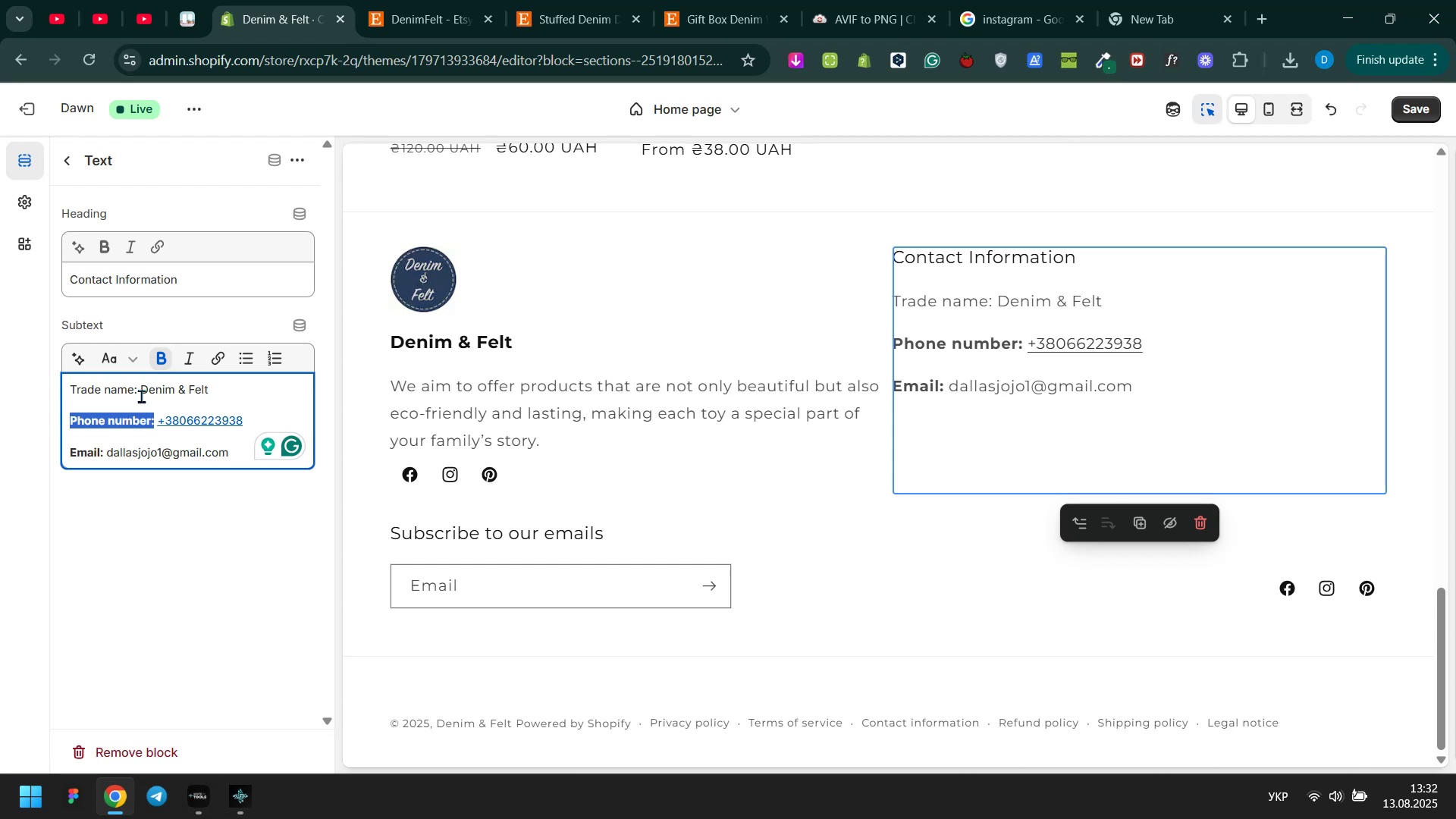 
left_click_drag(start_coordinate=[136, 393], to_coordinate=[64, 399])
 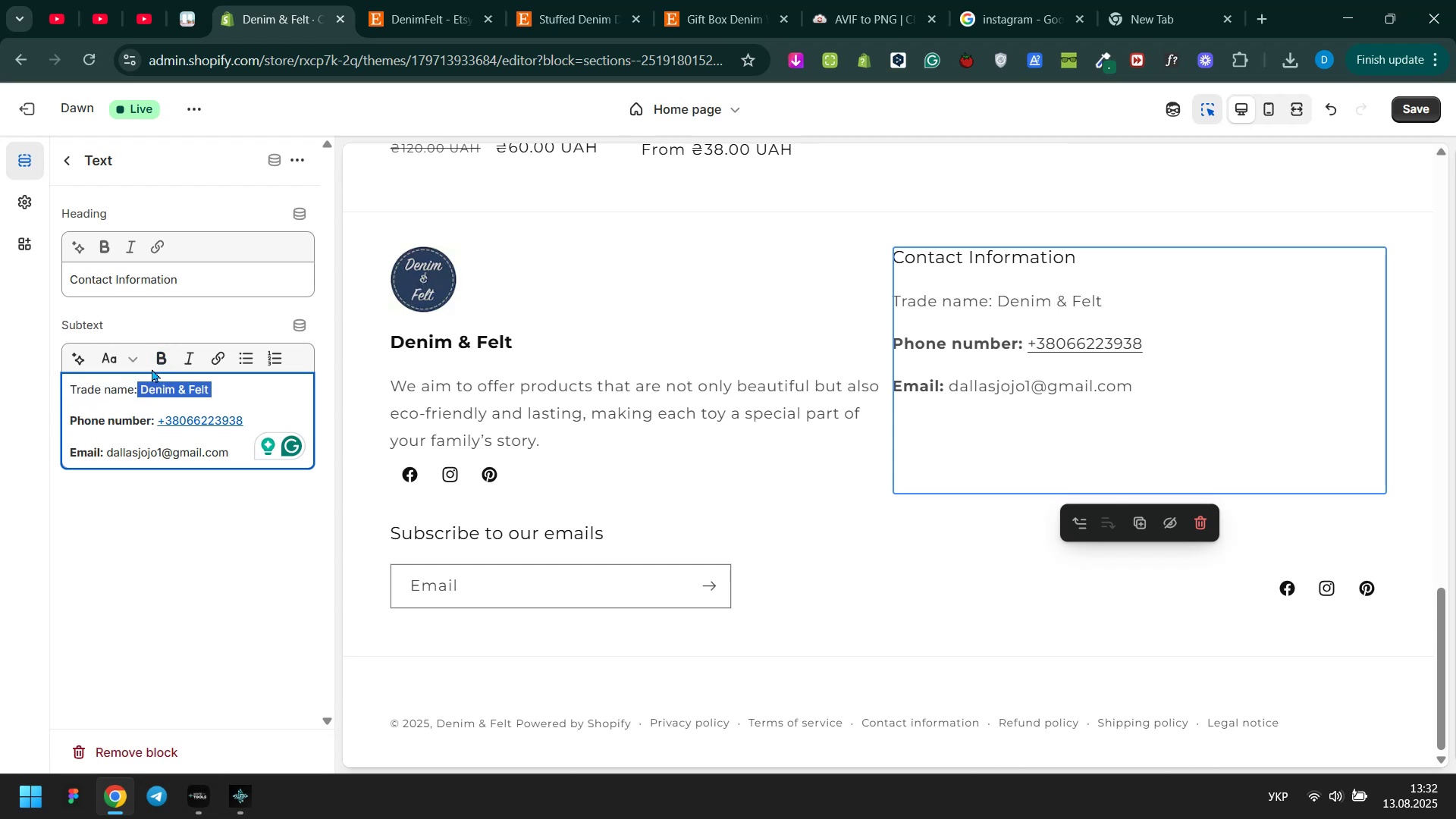 
key(Control+B)
 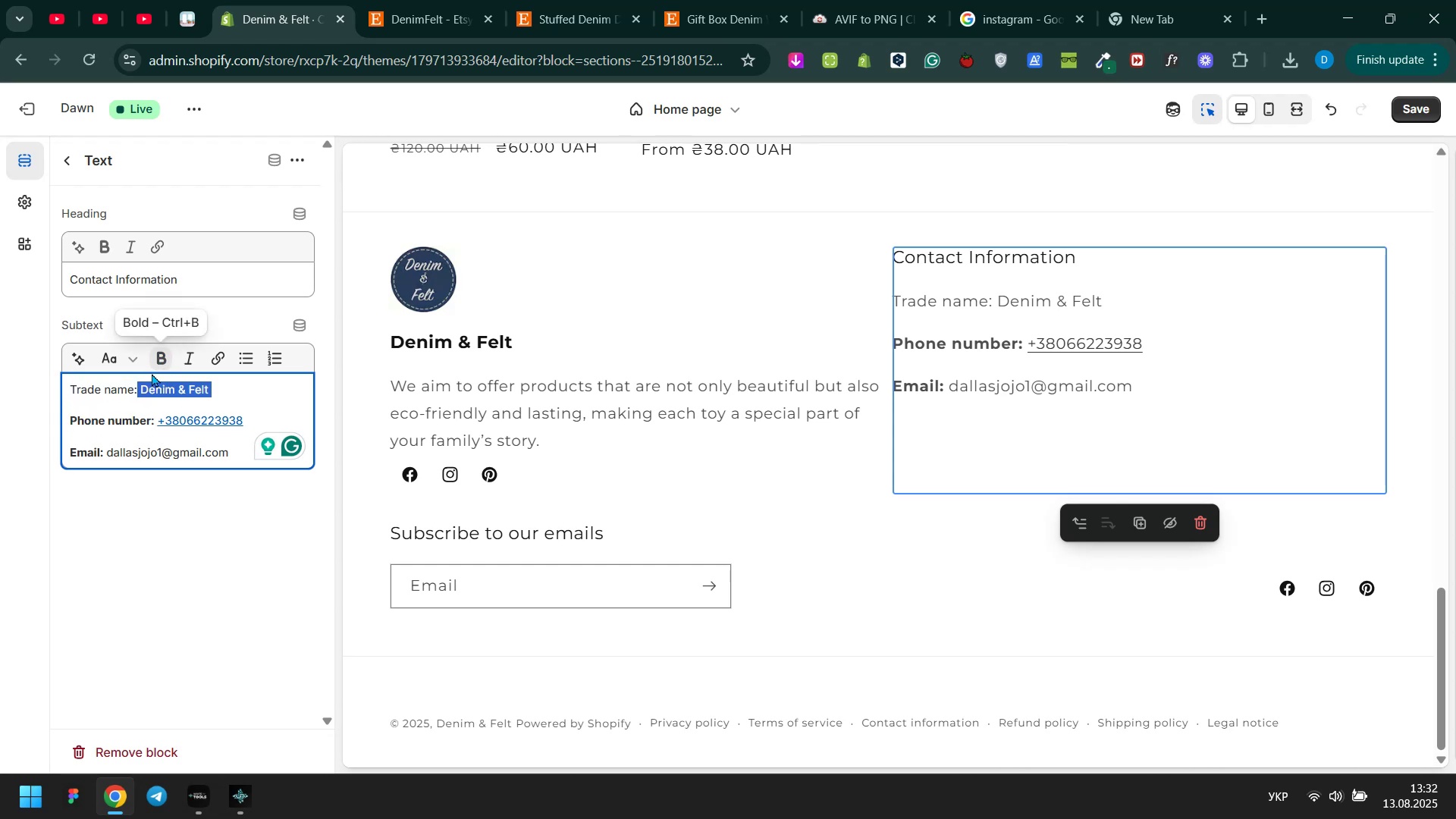 
left_click([140, 392])
 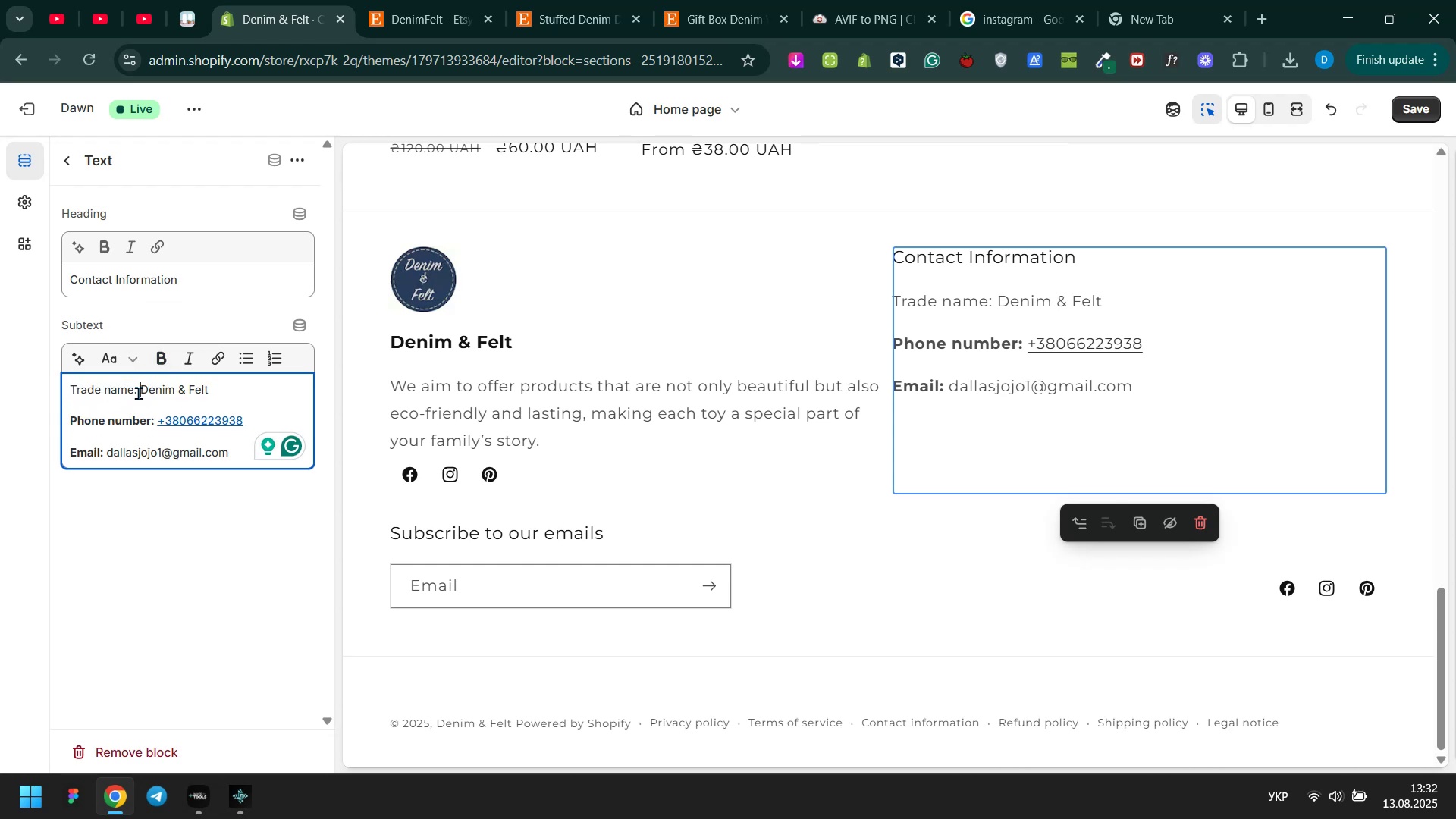 
left_click_drag(start_coordinate=[138, 391], to_coordinate=[71, 397])
 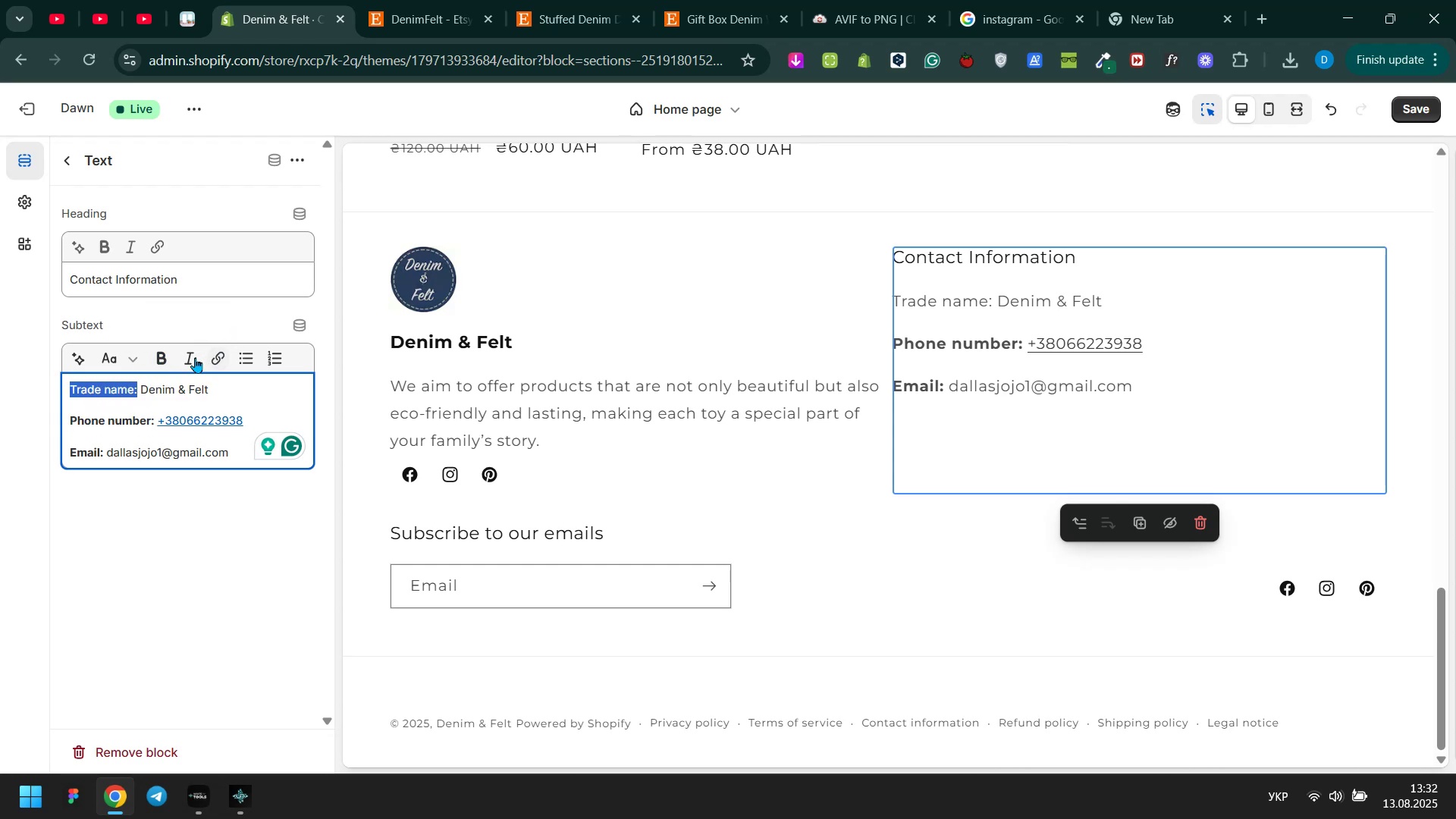 
left_click([167, 357])
 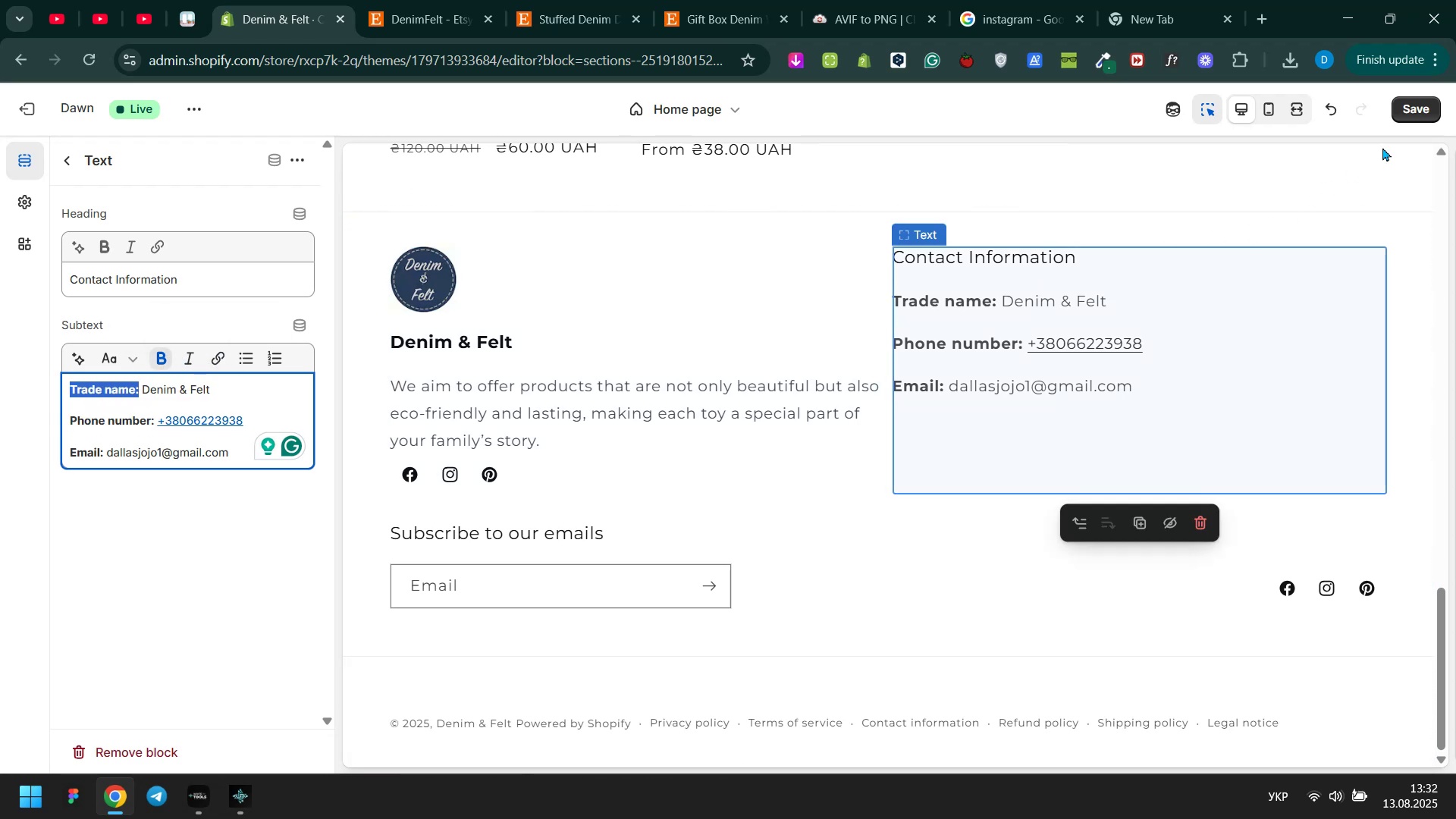 
left_click([1421, 108])
 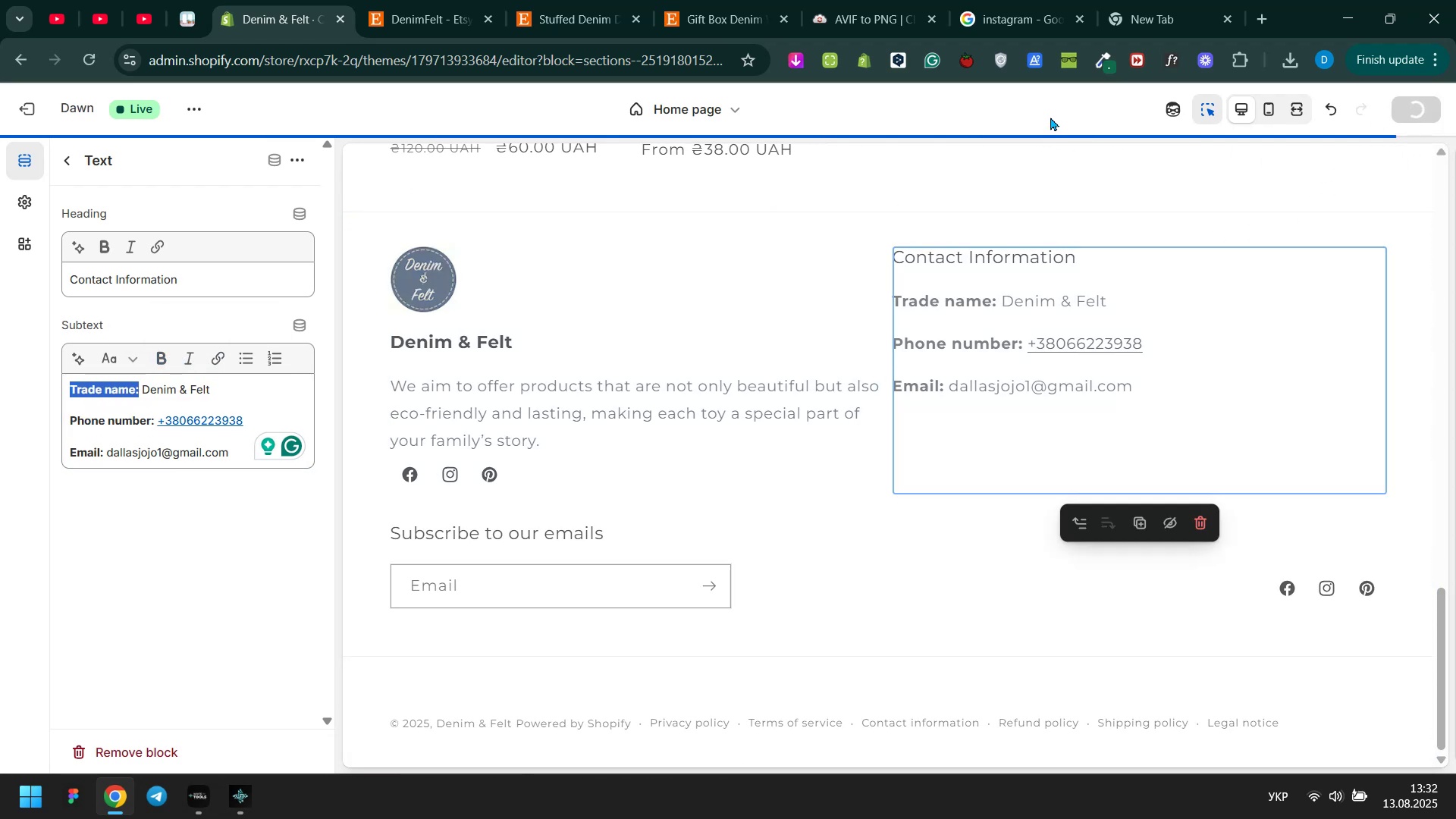 
left_click([1053, 115])
 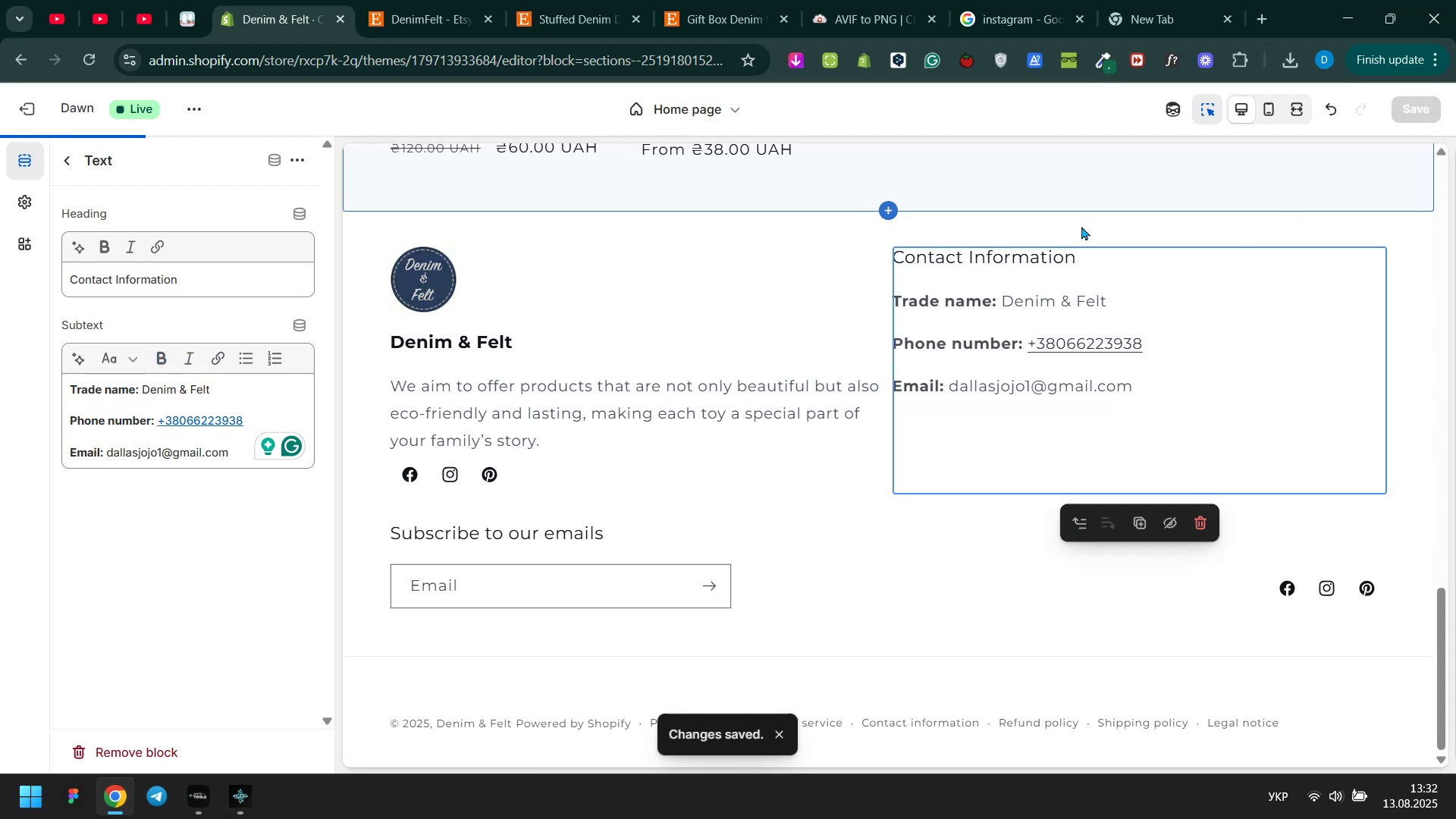 
scroll: coordinate [1081, 226], scroll_direction: up, amount: 2.0
 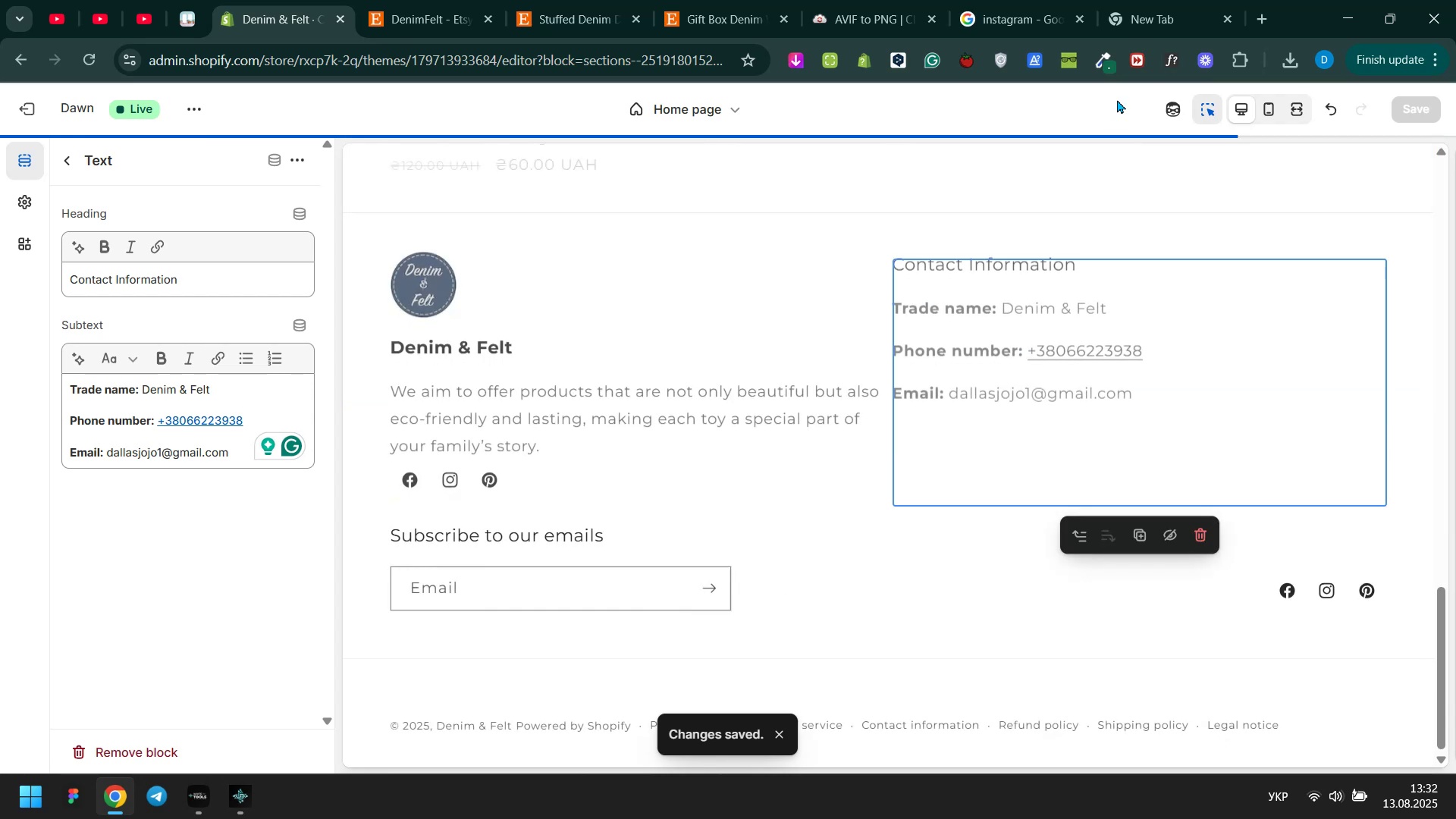 
double_click([1035, 103])
 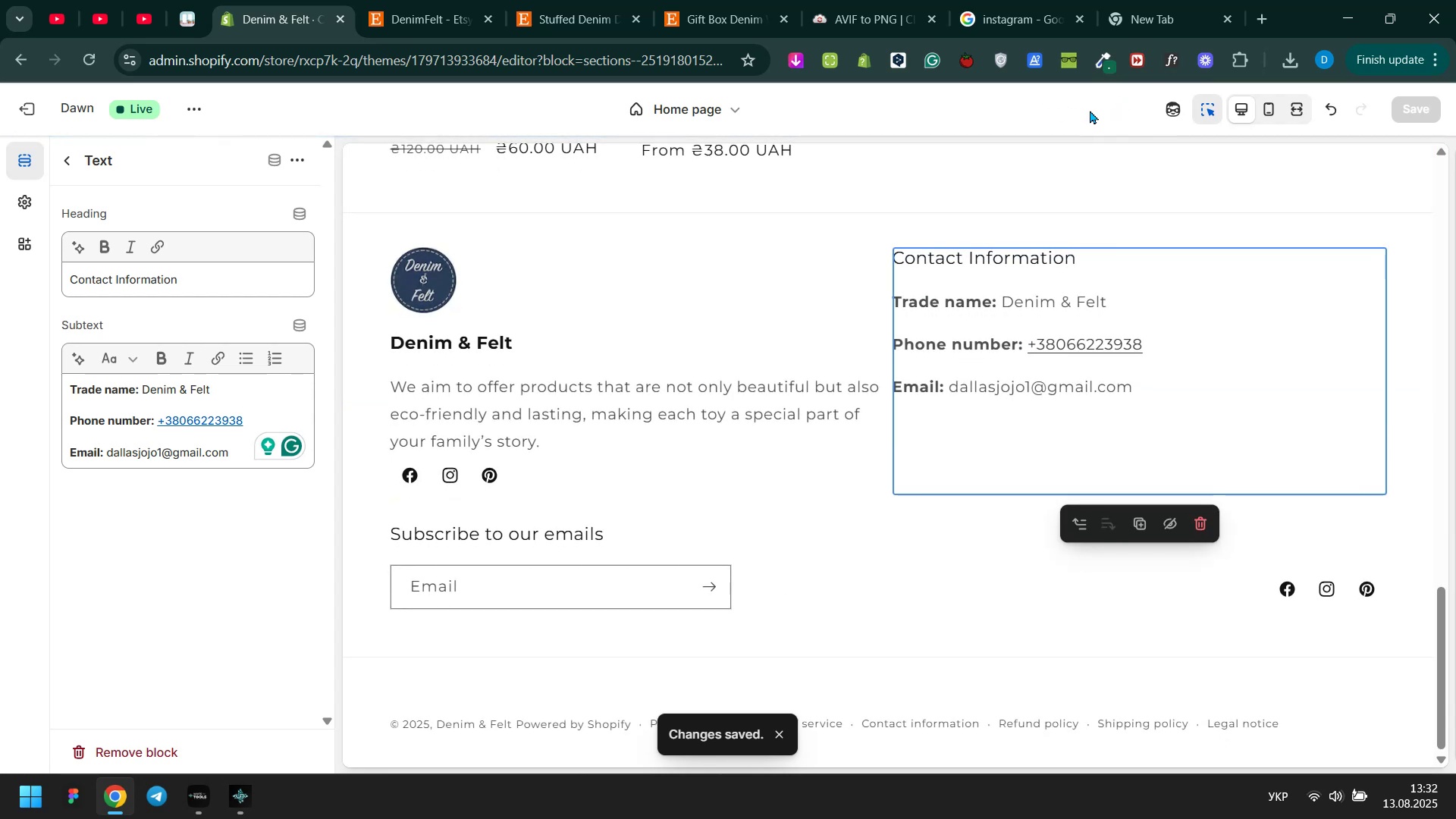 
triple_click([1090, 110])
 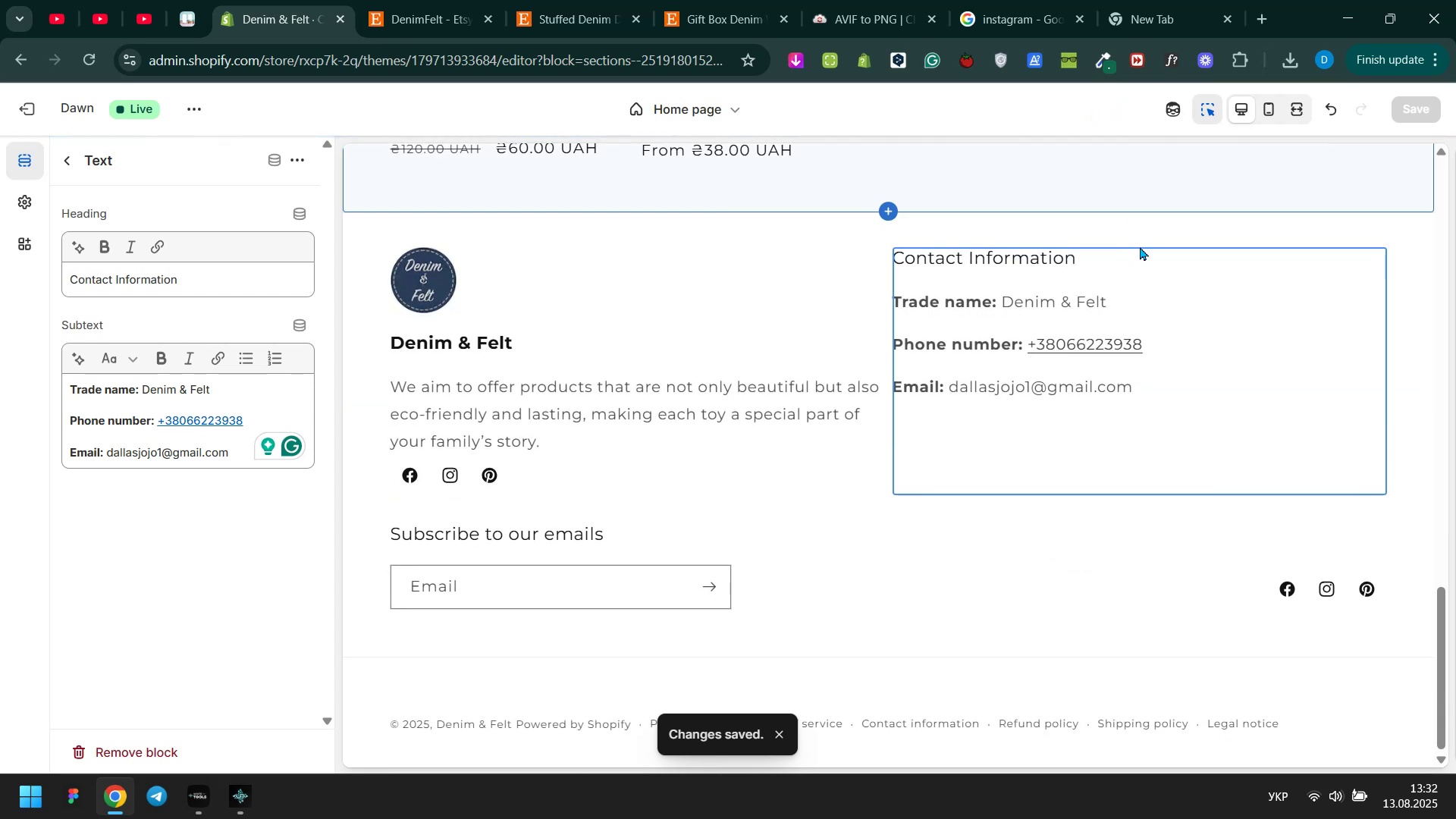 
scroll: coordinate [1182, 315], scroll_direction: up, amount: 6.0
 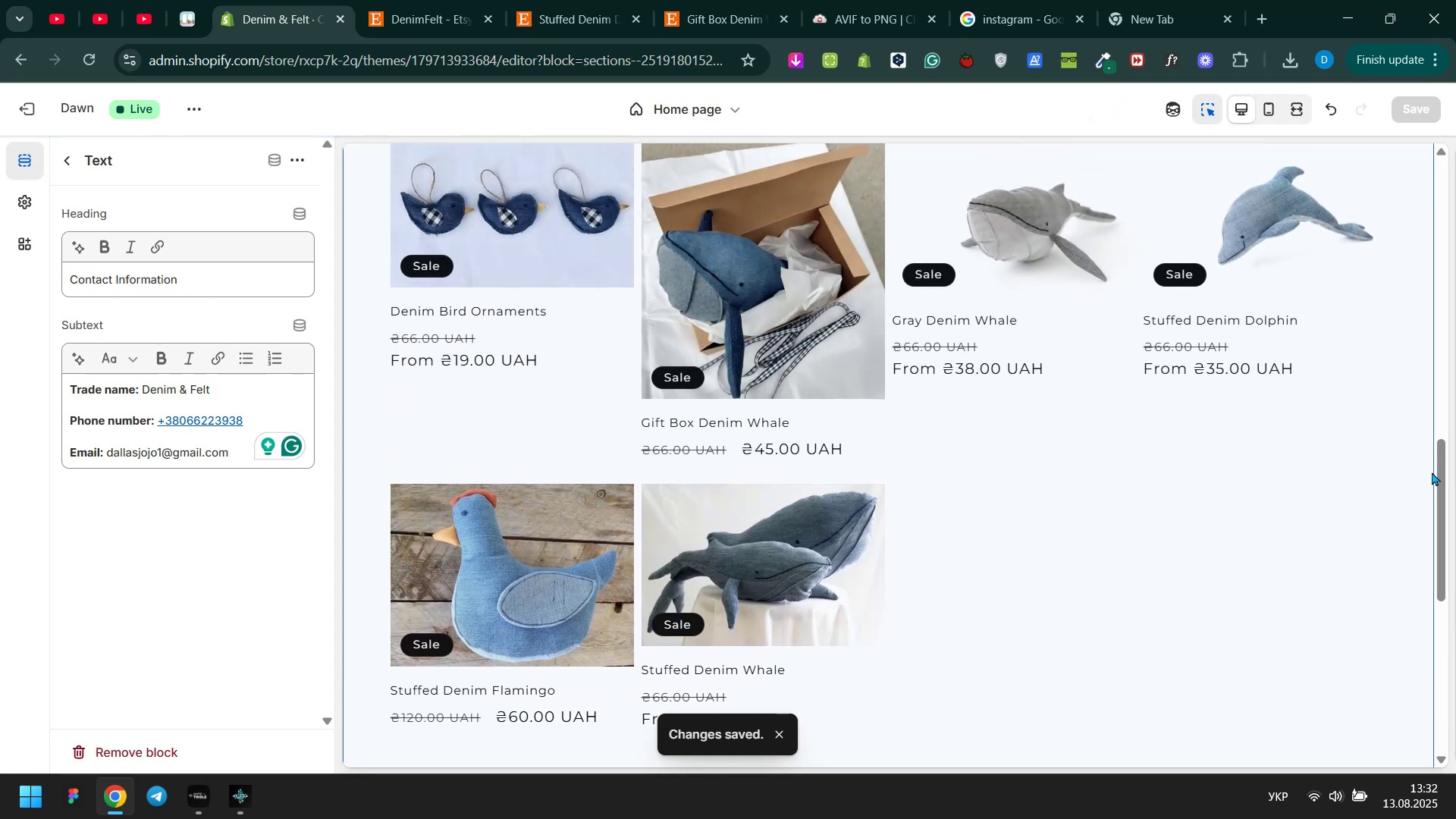 
left_click_drag(start_coordinate=[1439, 472], to_coordinate=[1442, 162])
 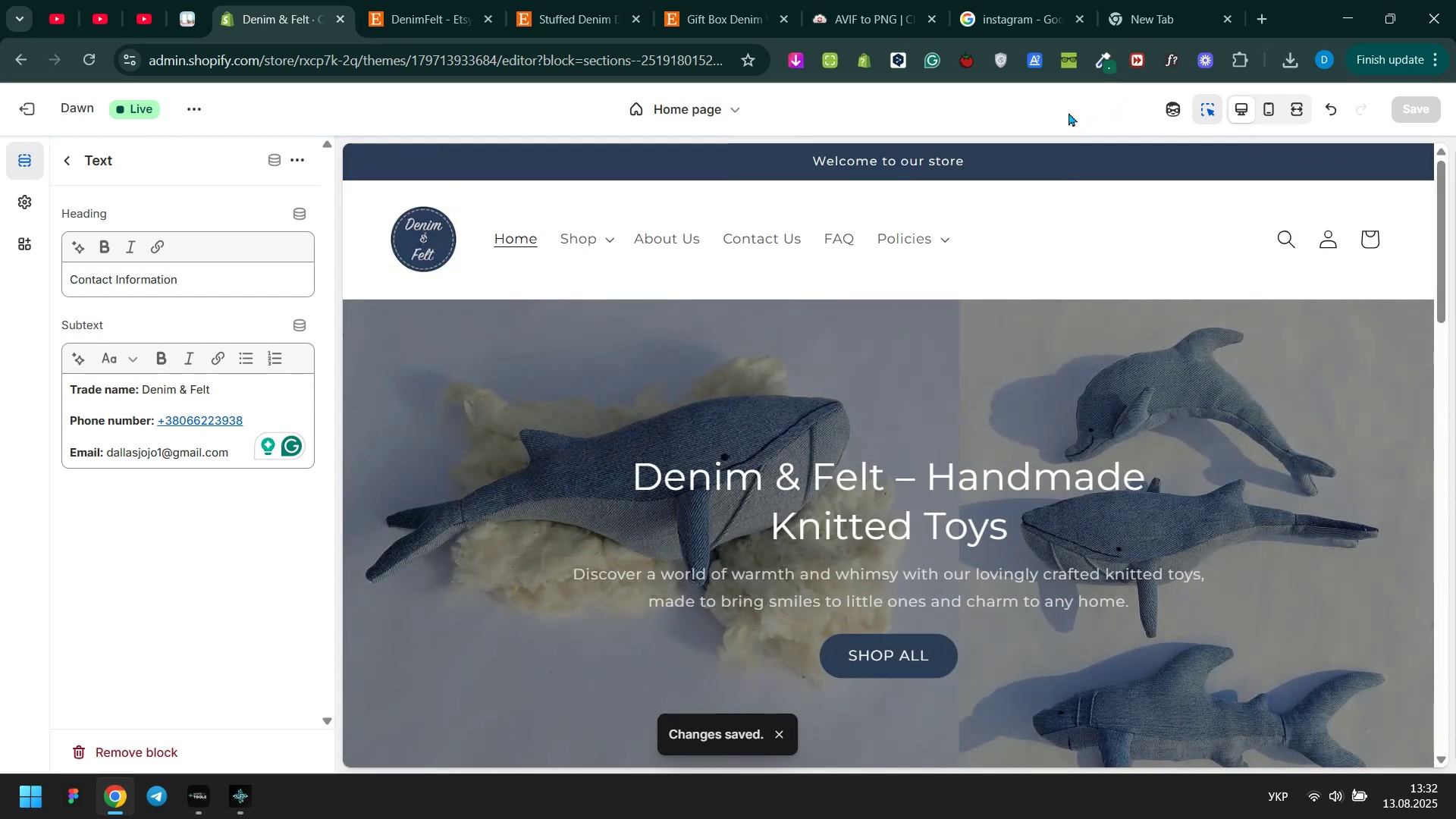 
left_click([1068, 112])
 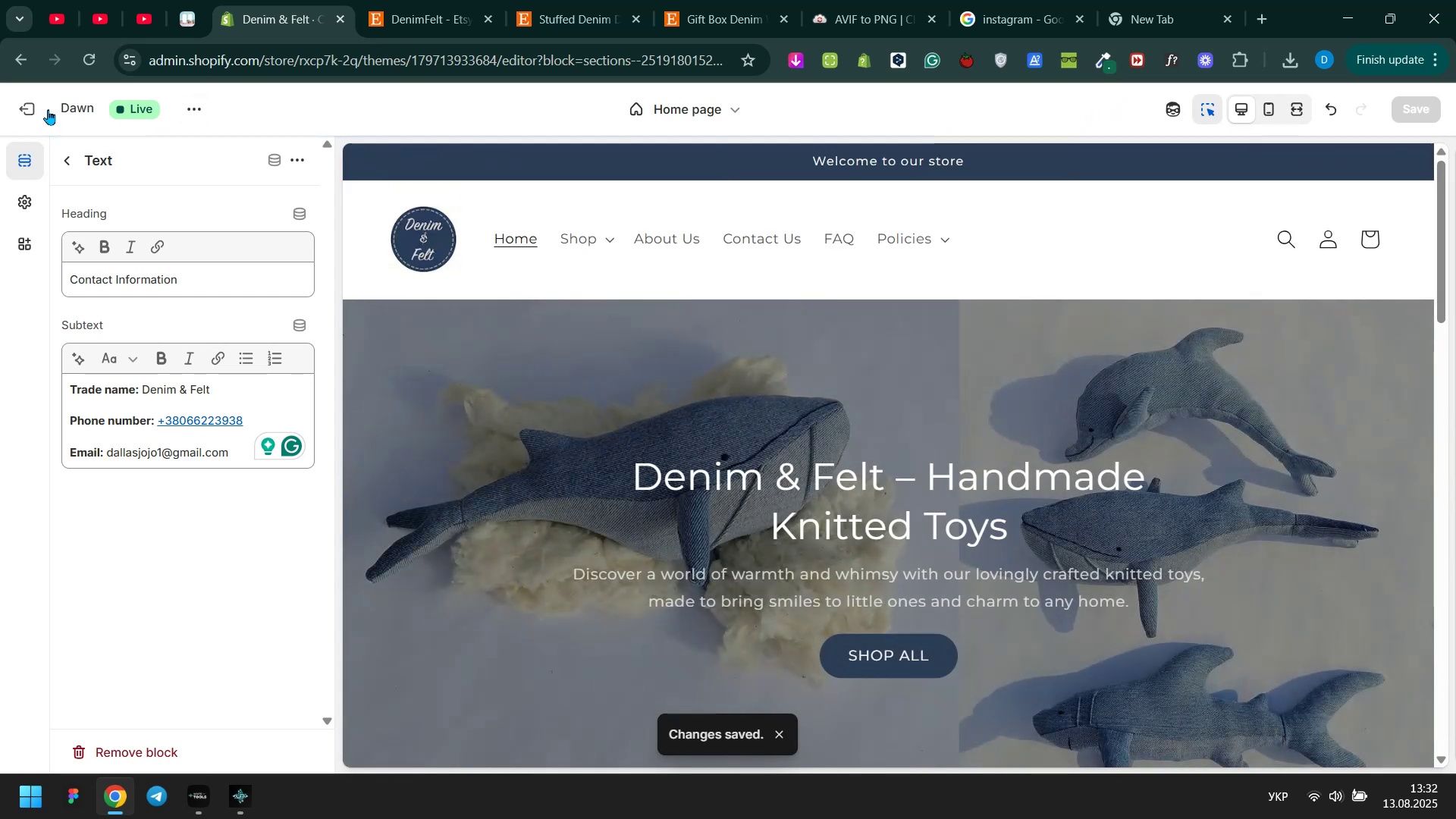 
left_click([36, 108])
 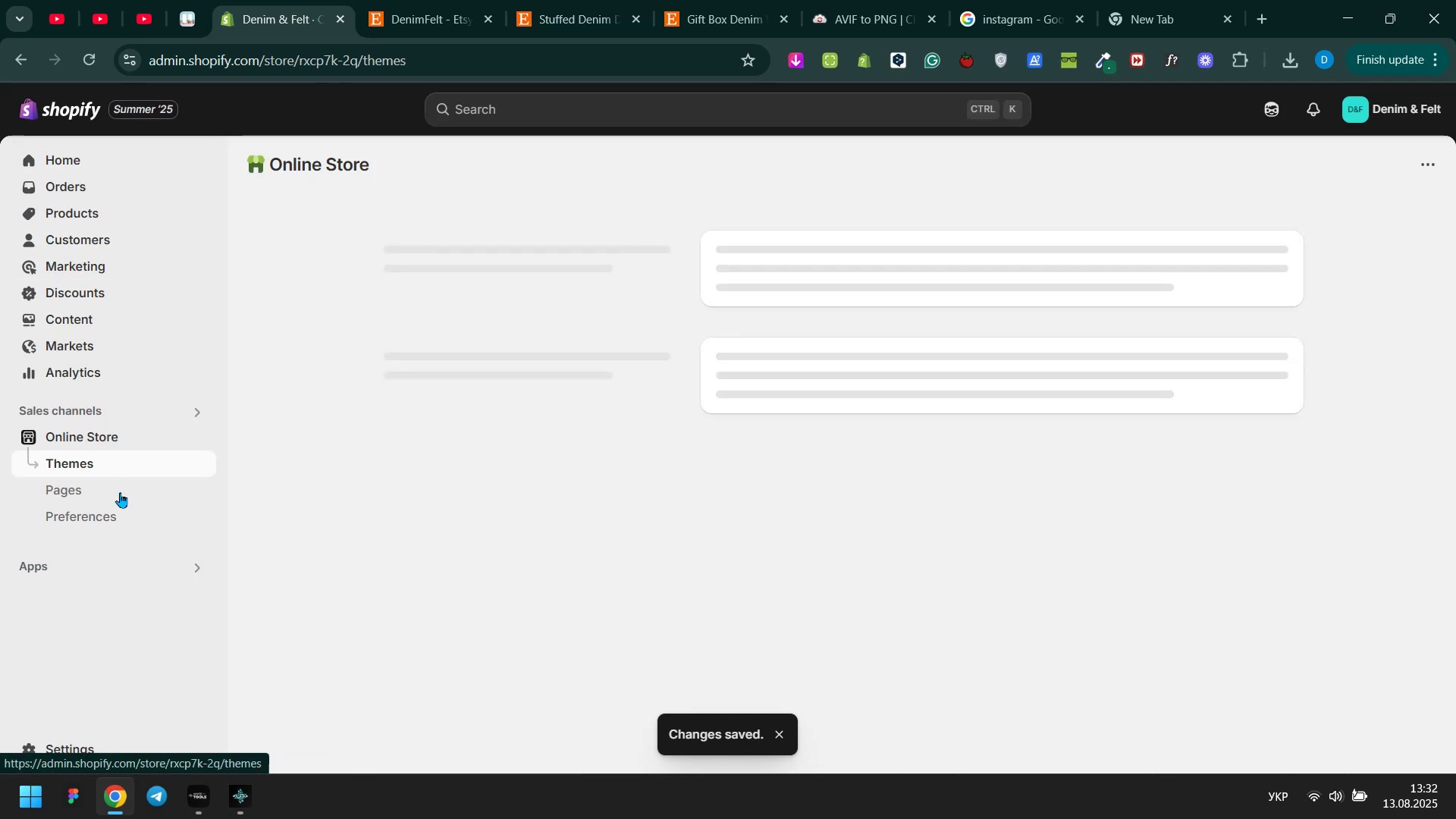 
left_click([111, 490])
 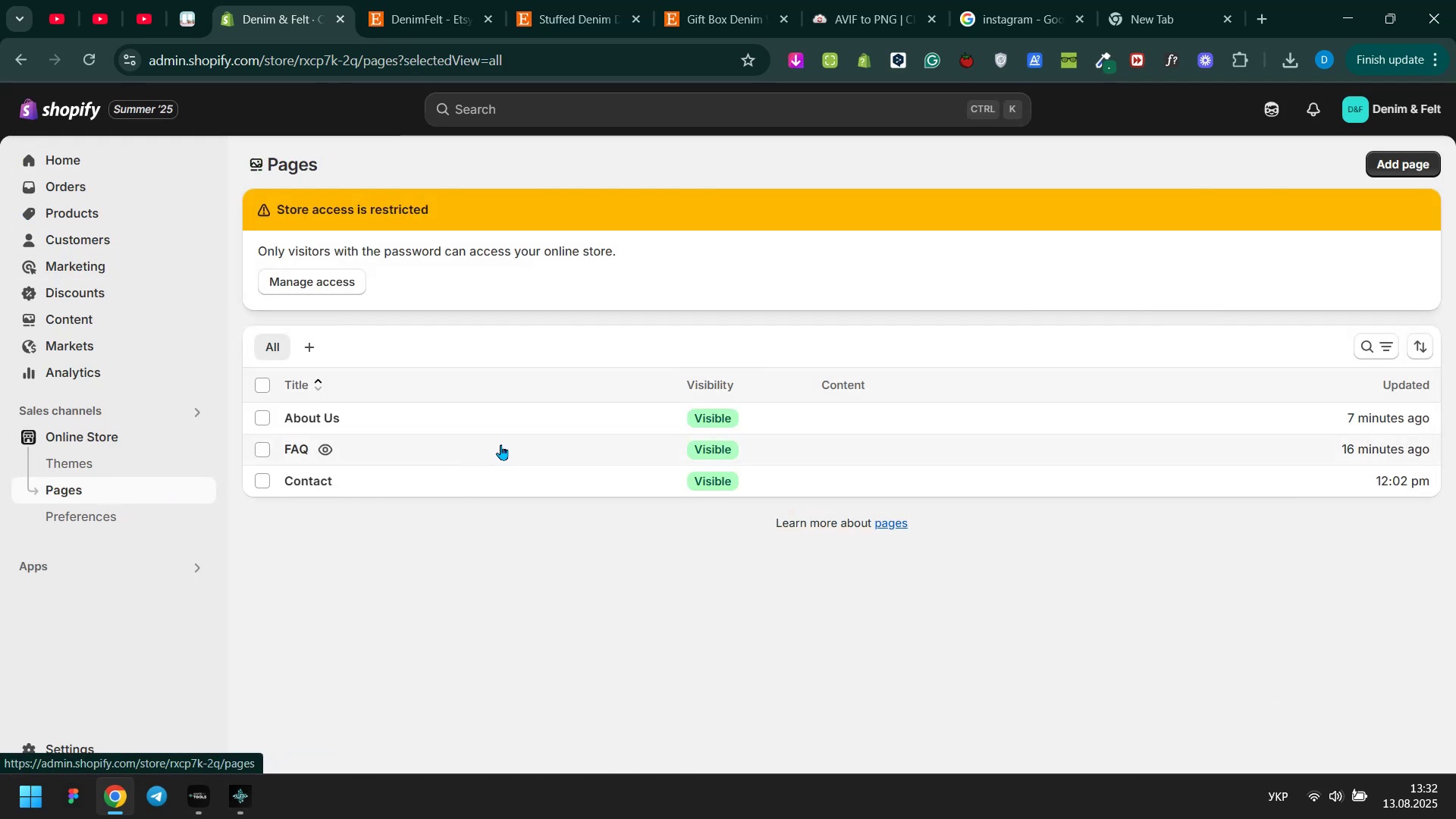 
left_click([490, 444])
 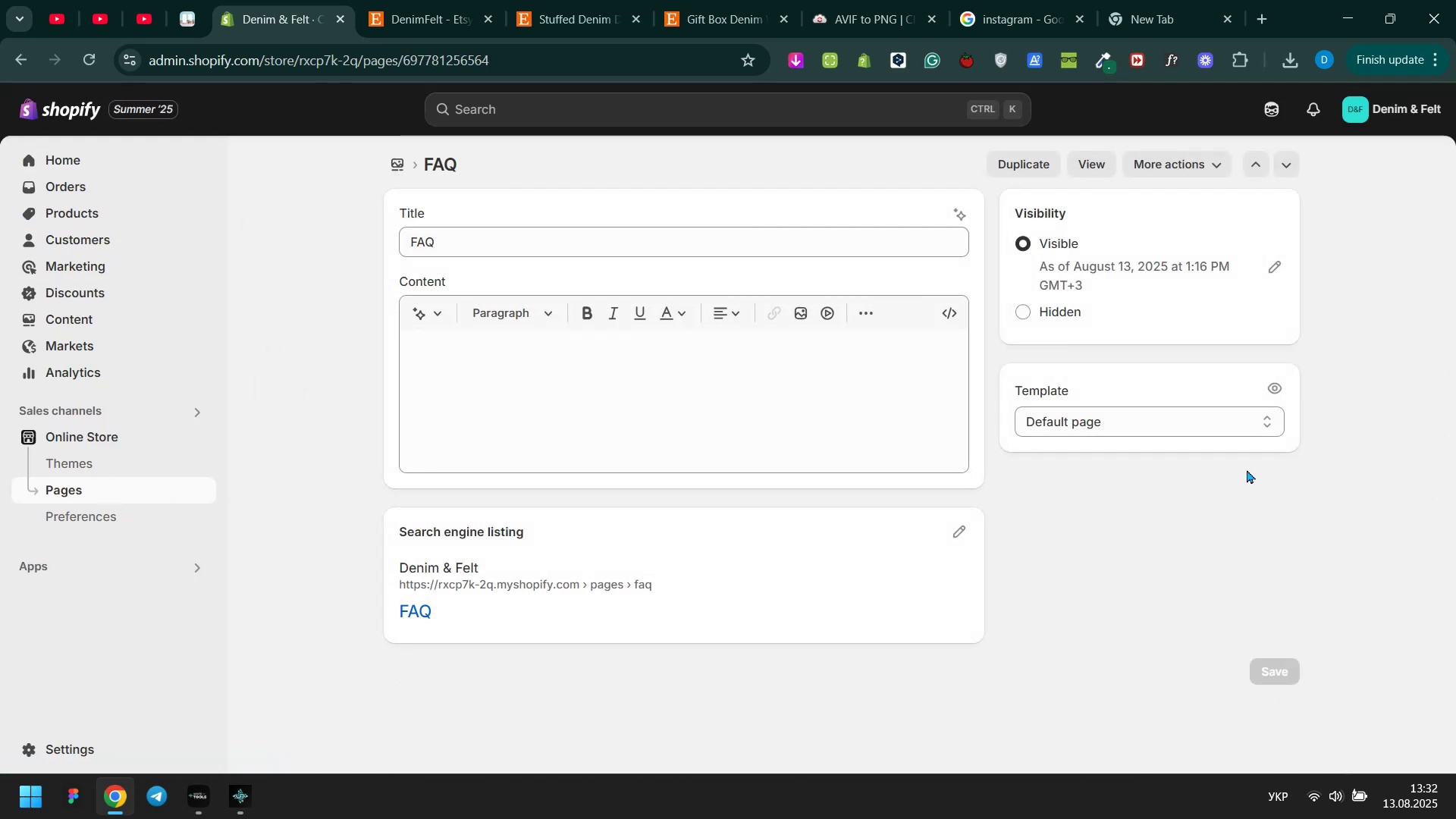 
left_click([1194, 430])
 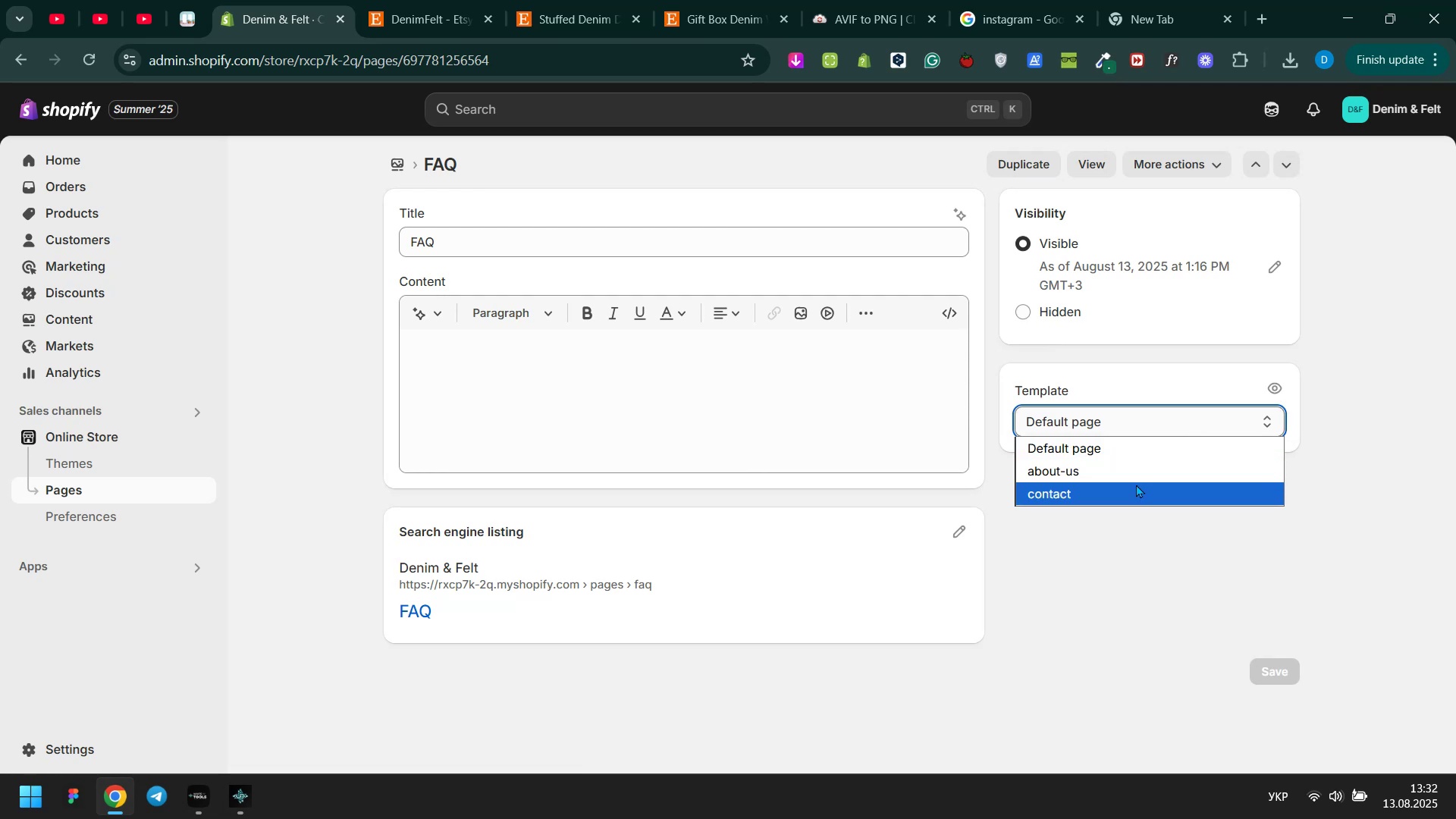 
left_click_drag(start_coordinate=[1395, 324], to_coordinate=[1394, 320])
 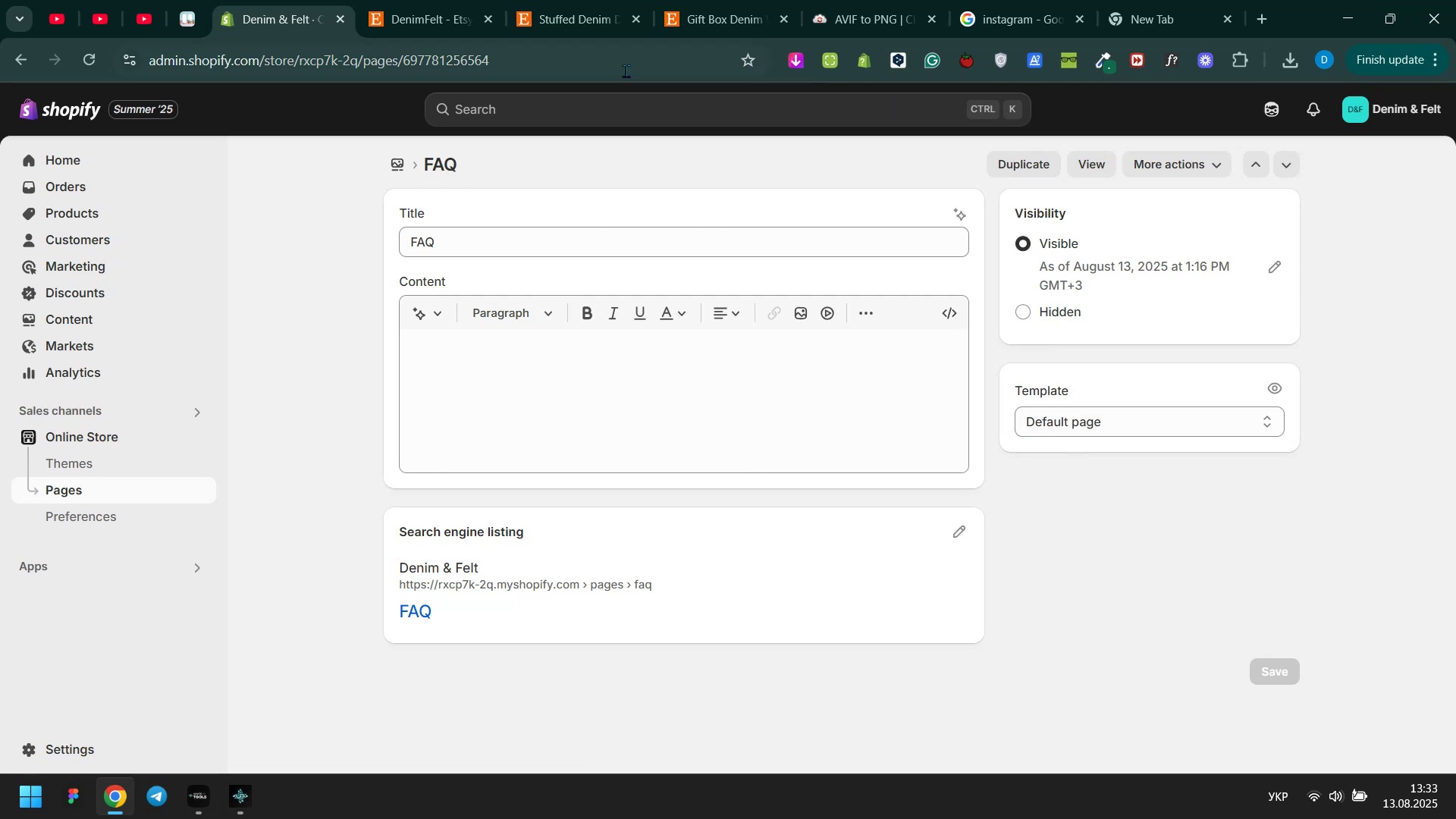 
left_click([616, 71])
 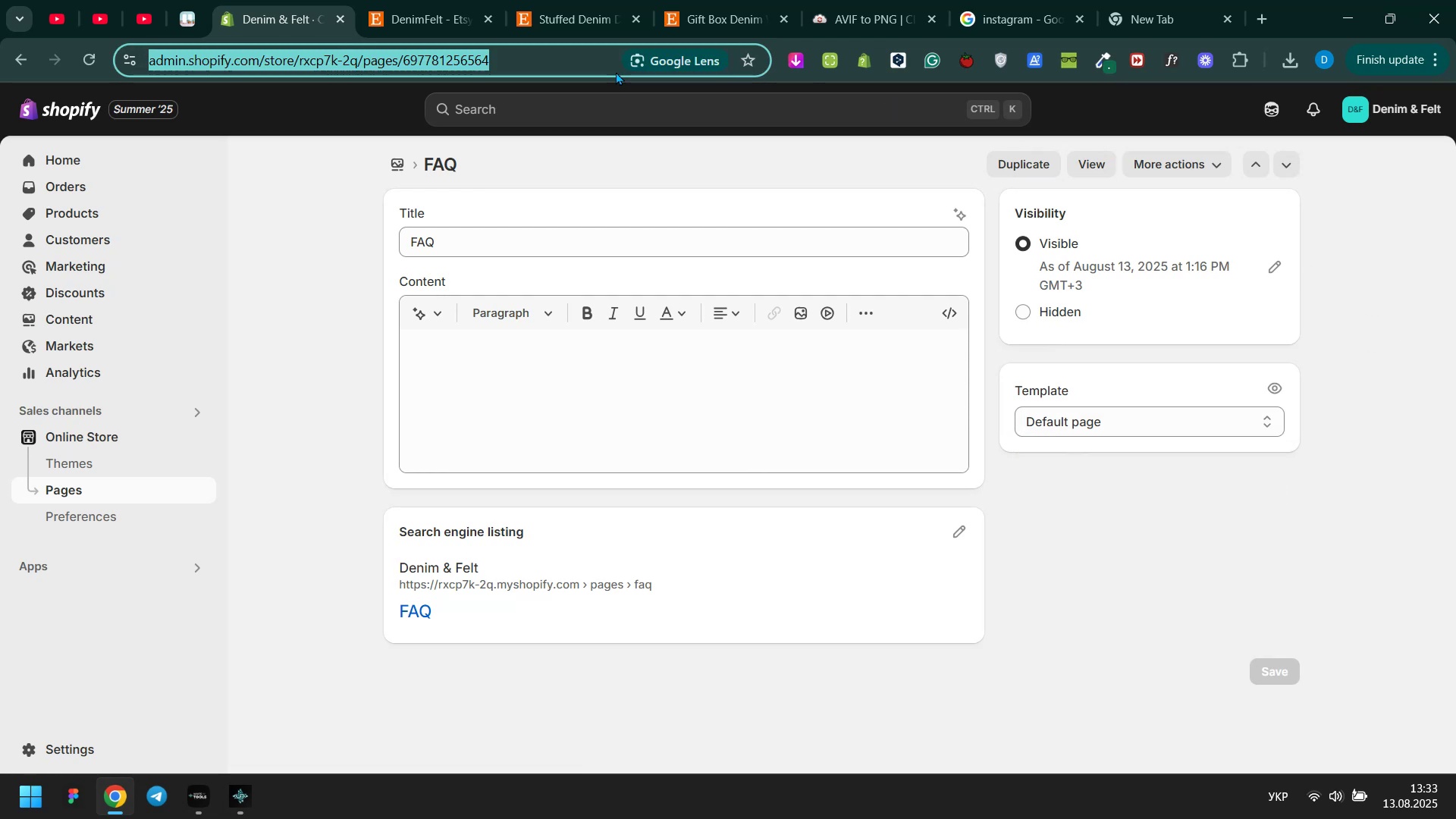 
key(Enter)
 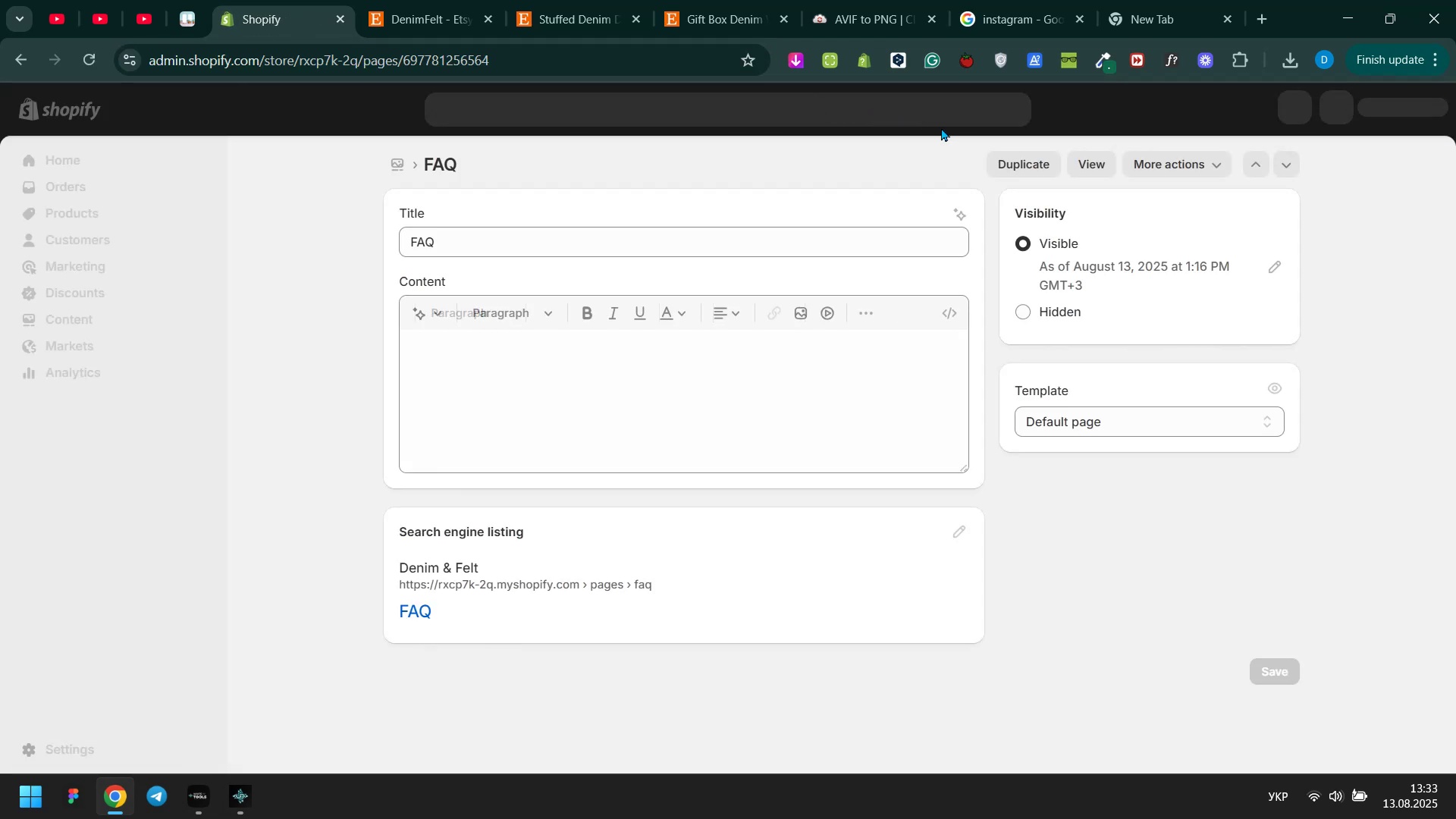 
left_click([1125, 407])
 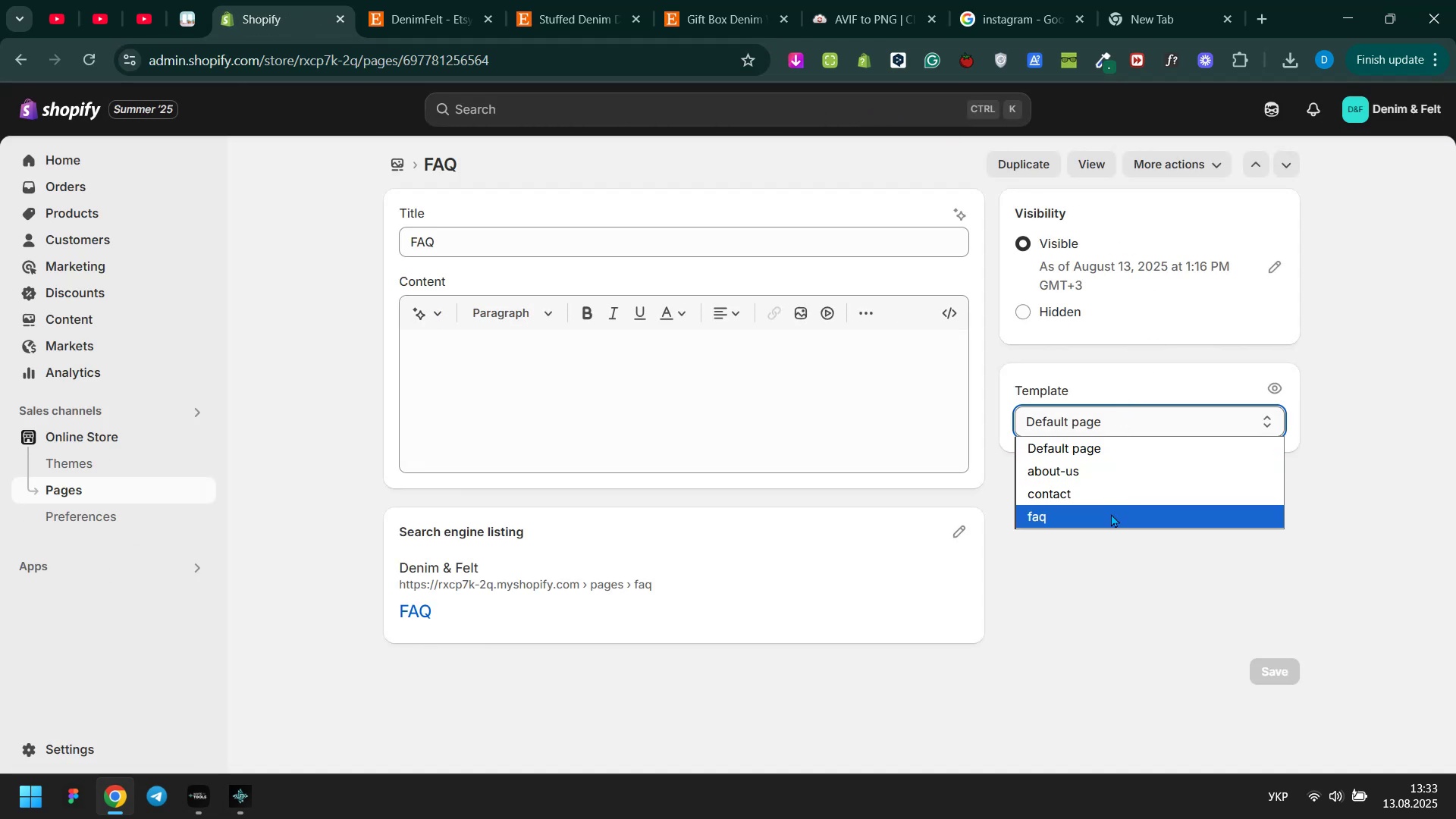 
left_click([1107, 516])
 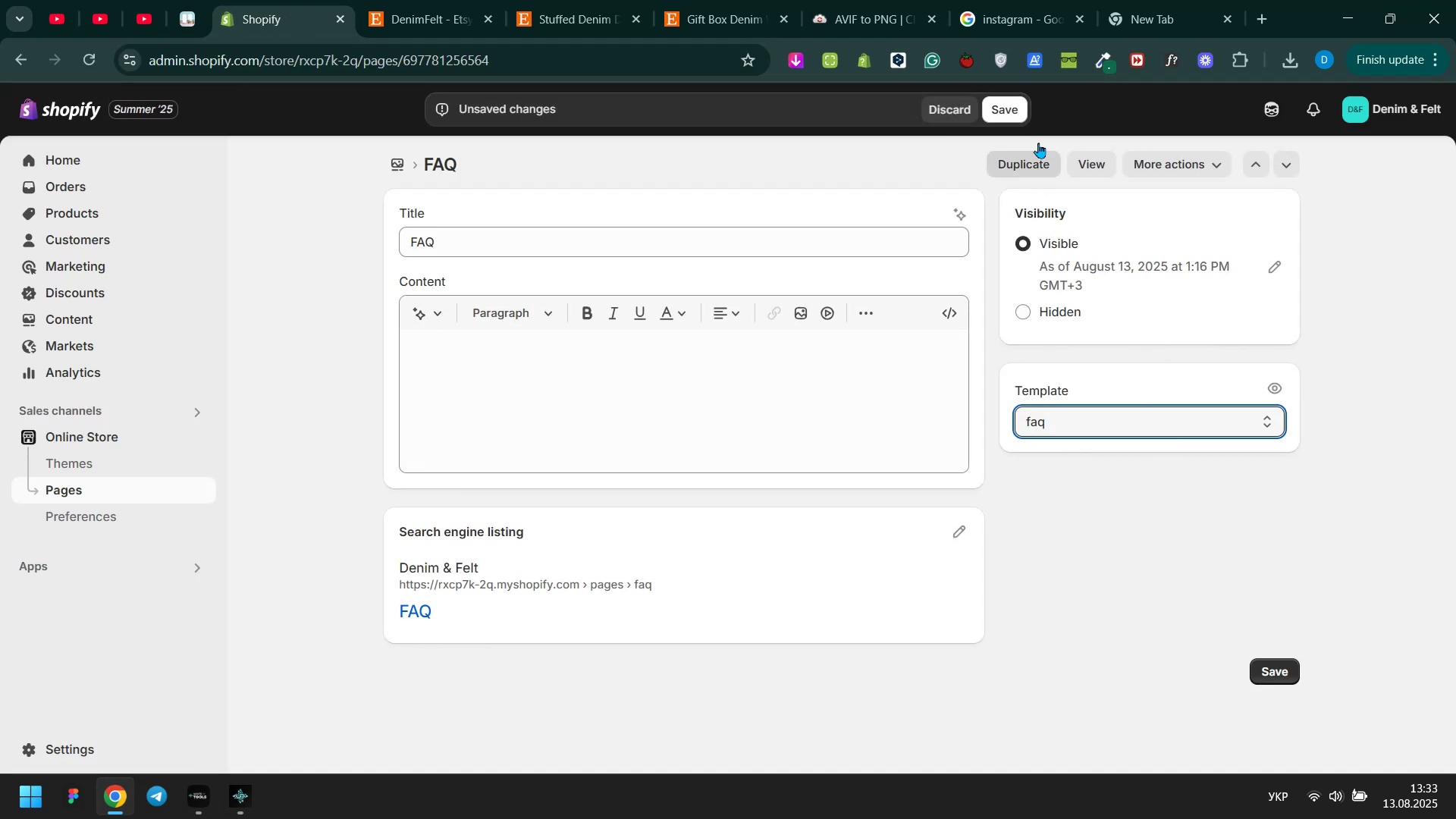 
left_click([1025, 103])
 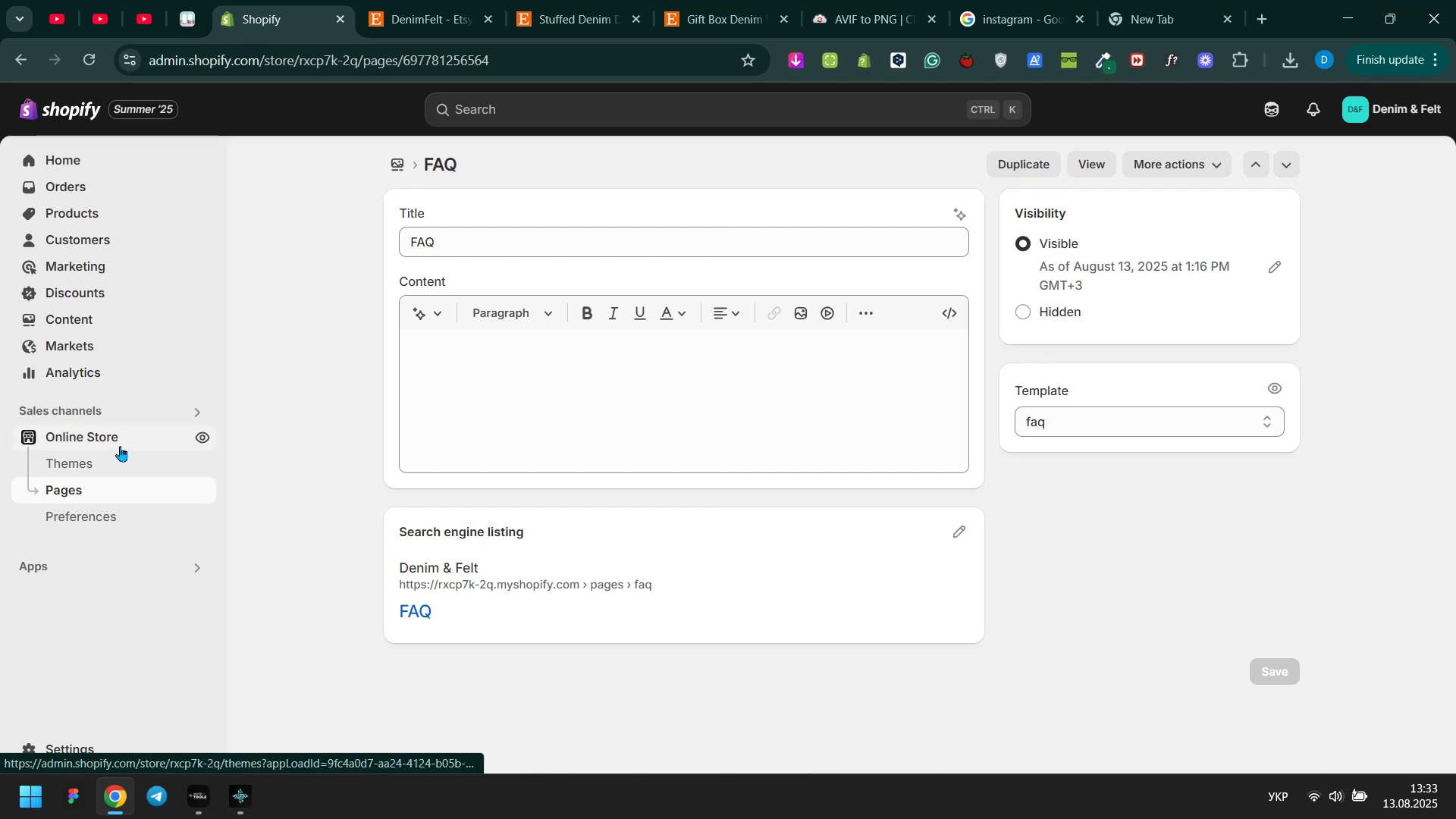 
wait(8.44)
 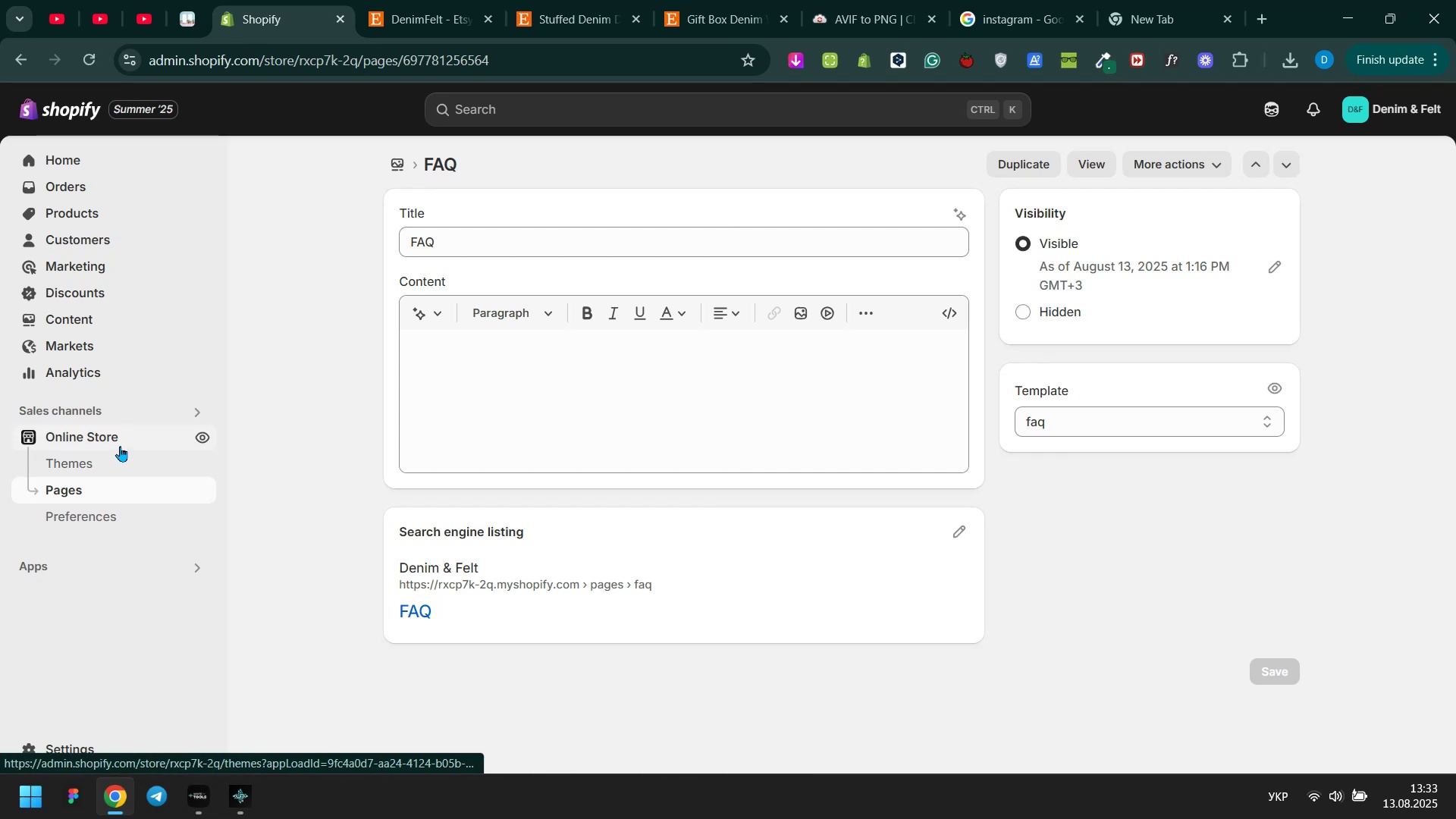 
left_click([121, 434])
 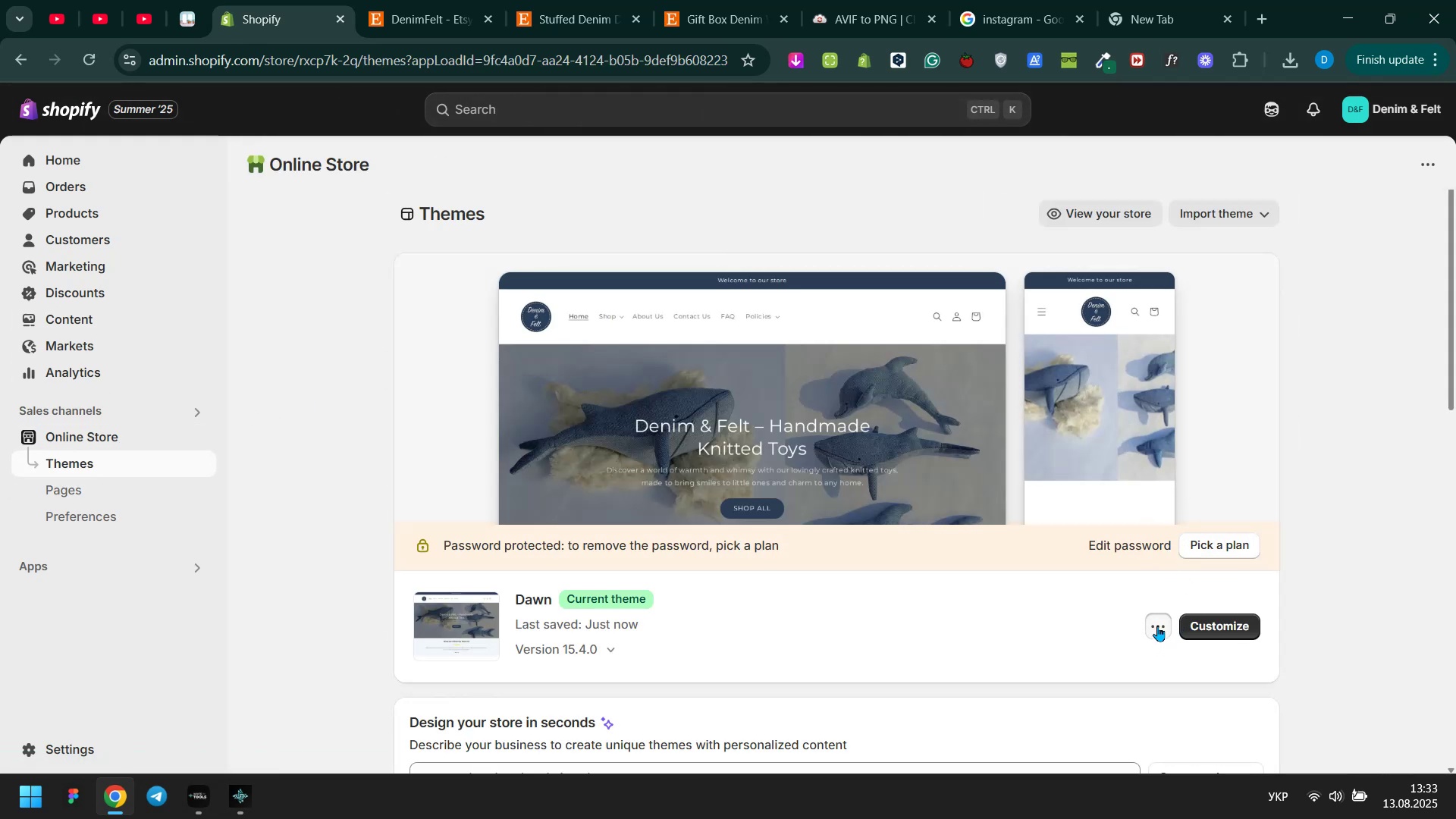 
left_click([1089, 422])
 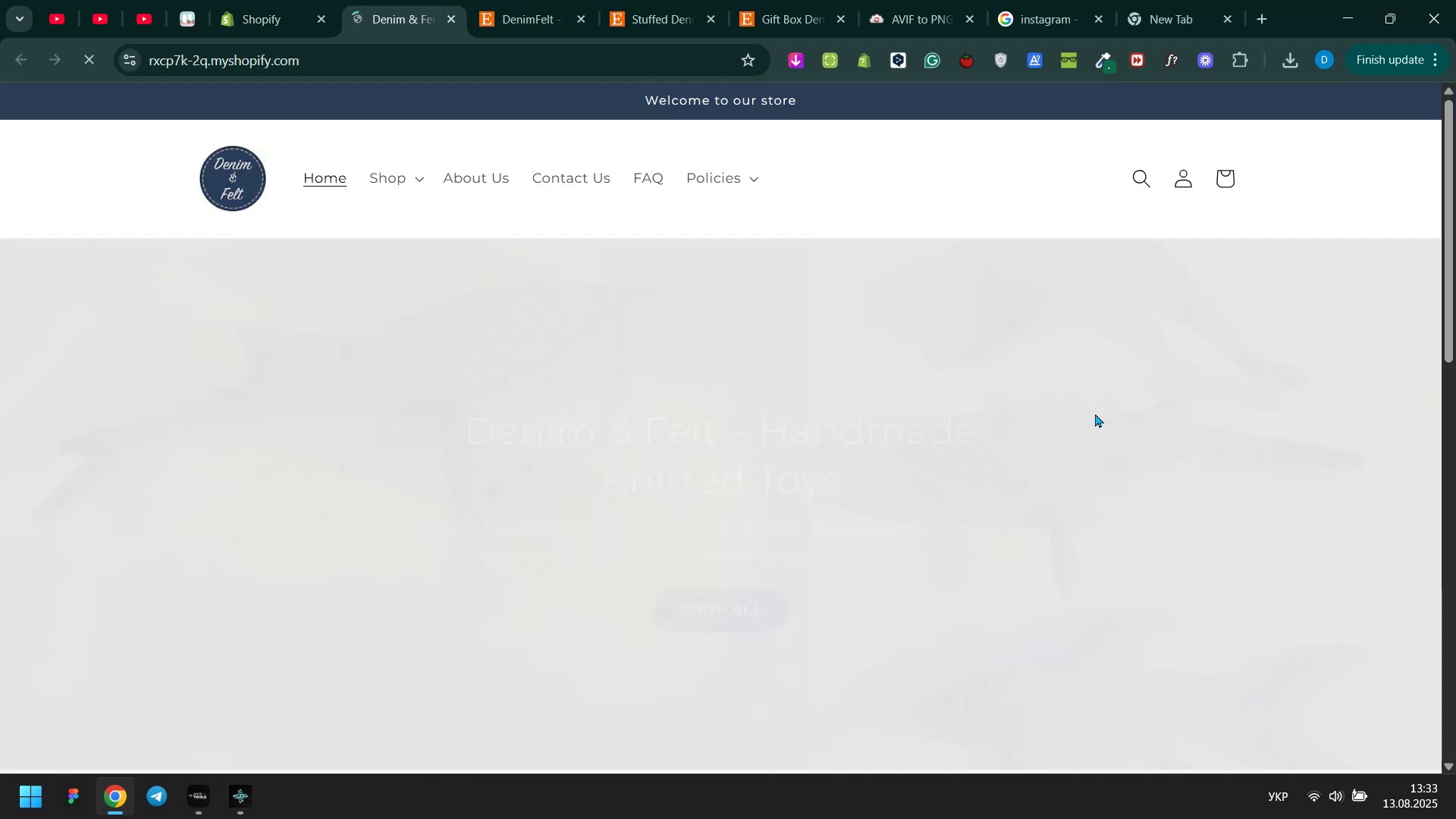 
scroll: coordinate [1423, 283], scroll_direction: down, amount: 4.0
 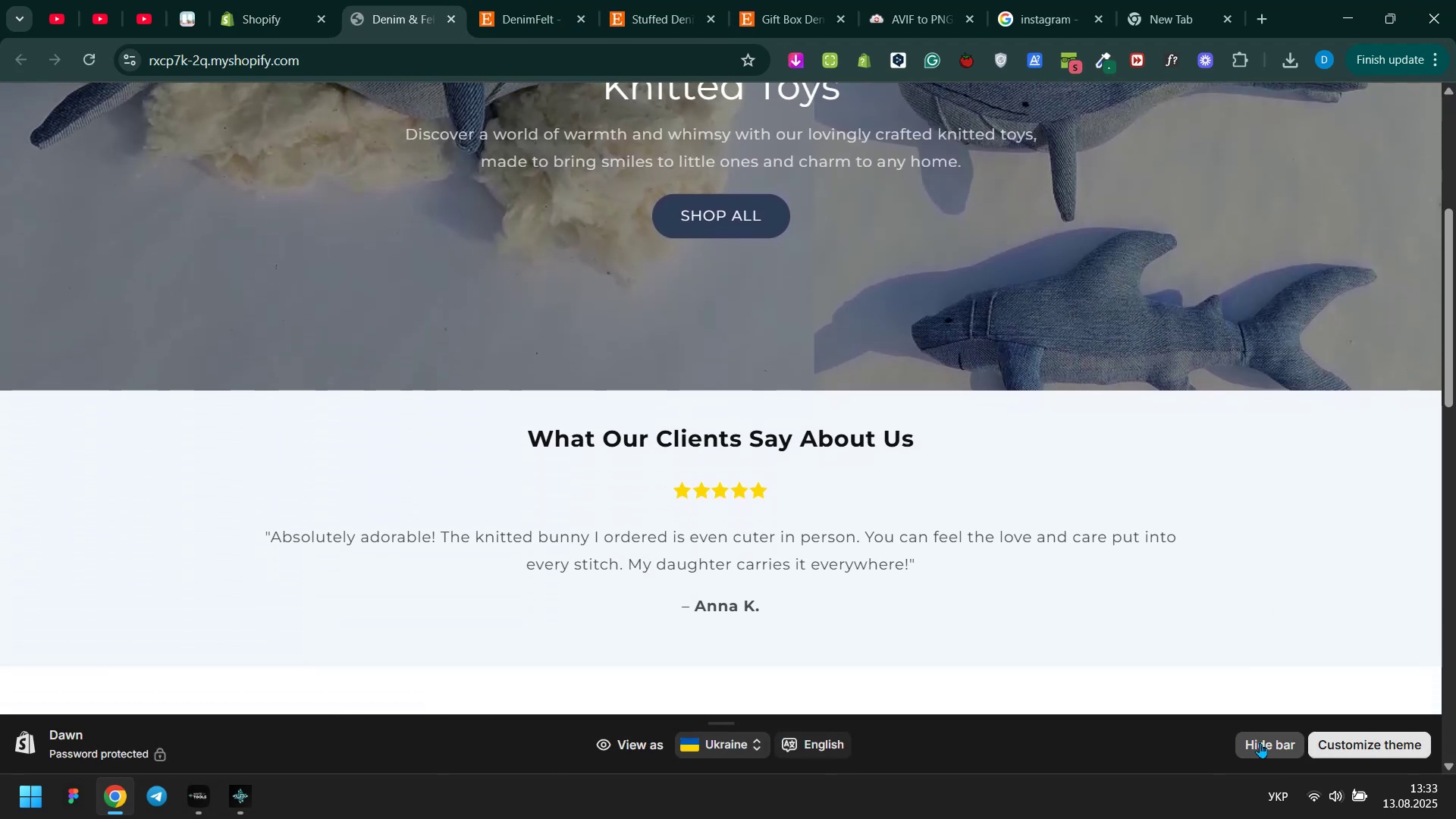 
left_click([1260, 743])
 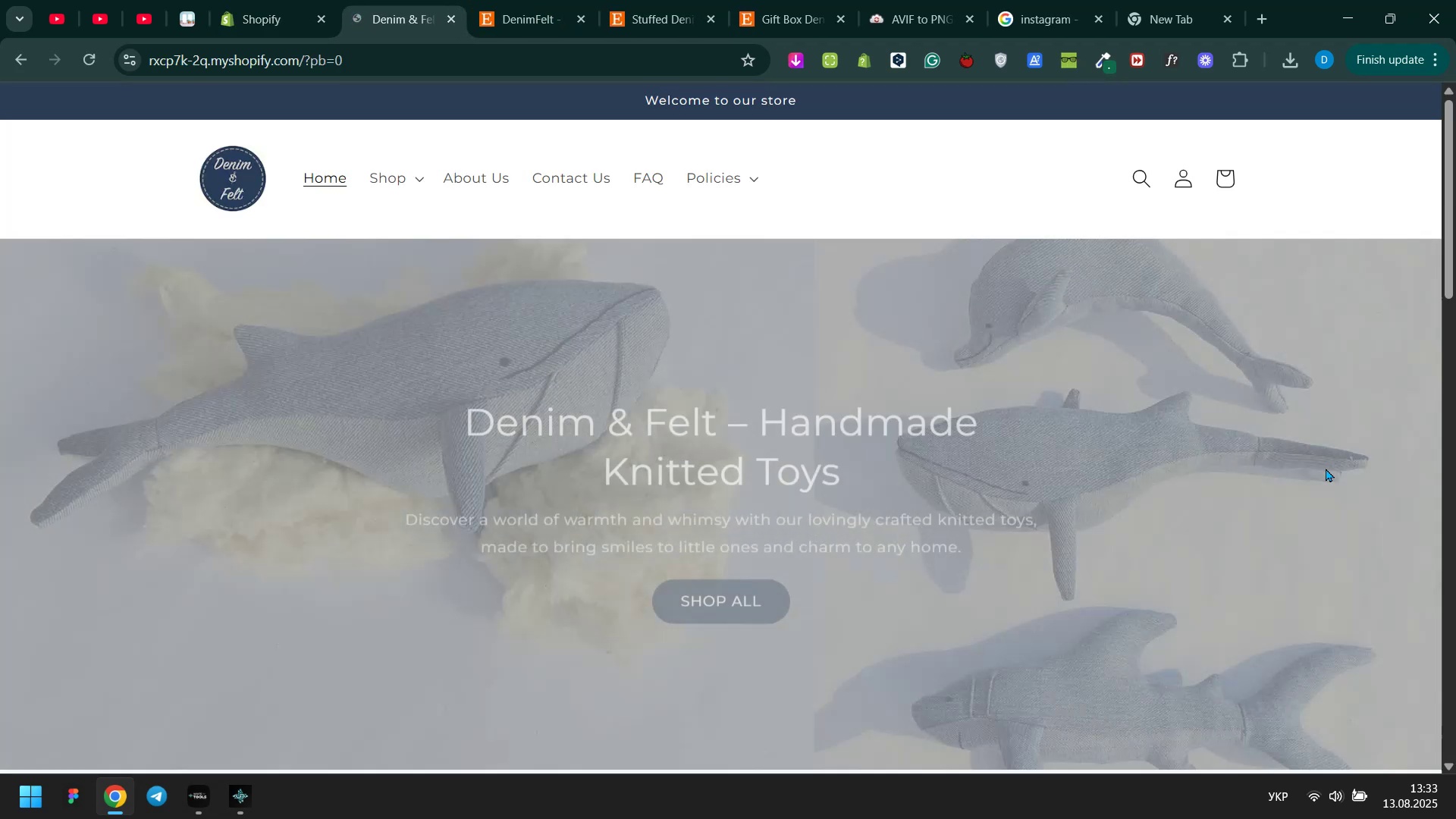 
scroll: coordinate [1327, 434], scroll_direction: down, amount: 6.0
 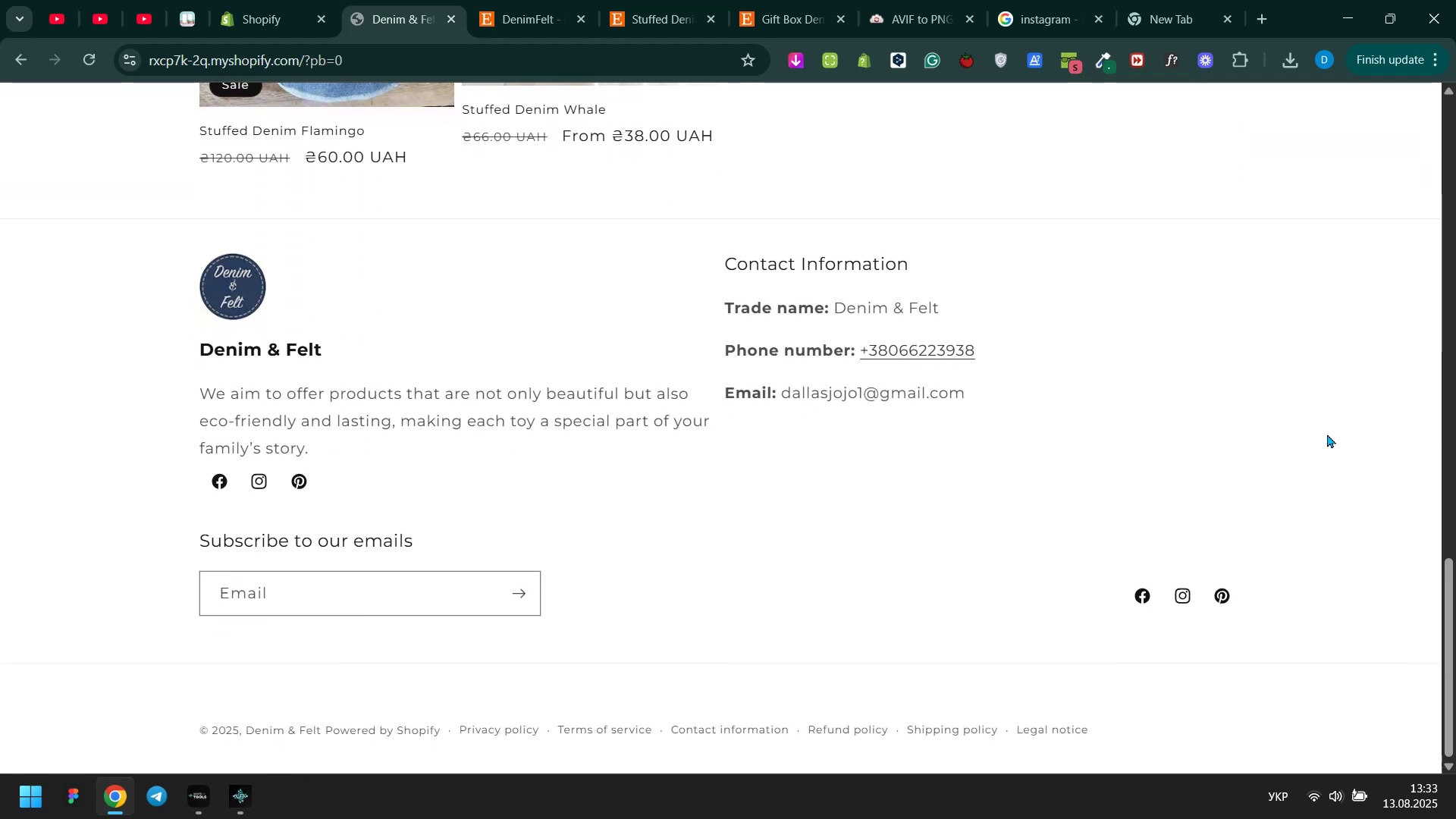 
scroll: coordinate [1327, 434], scroll_direction: up, amount: 23.0
 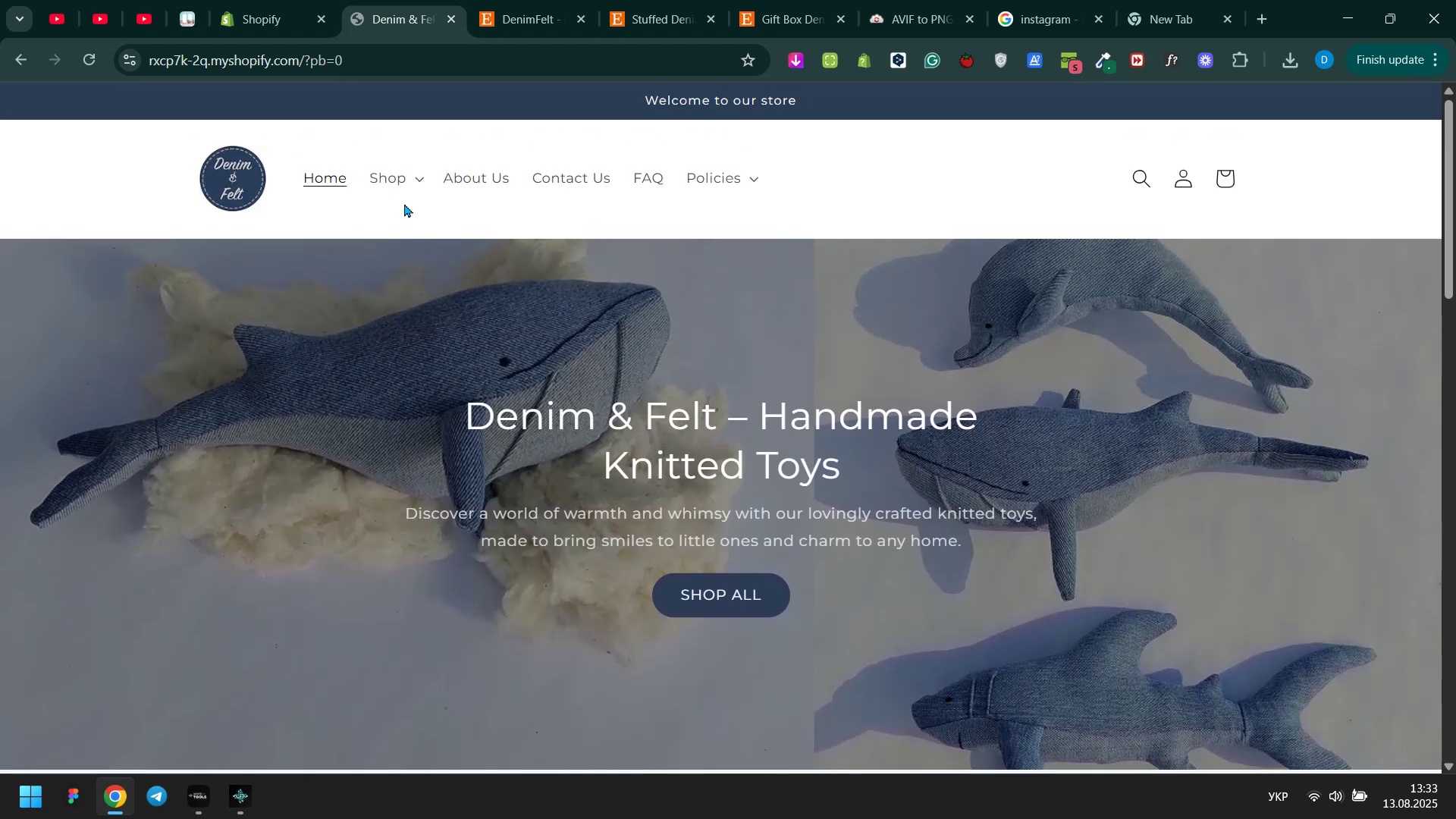 
left_click([395, 177])
 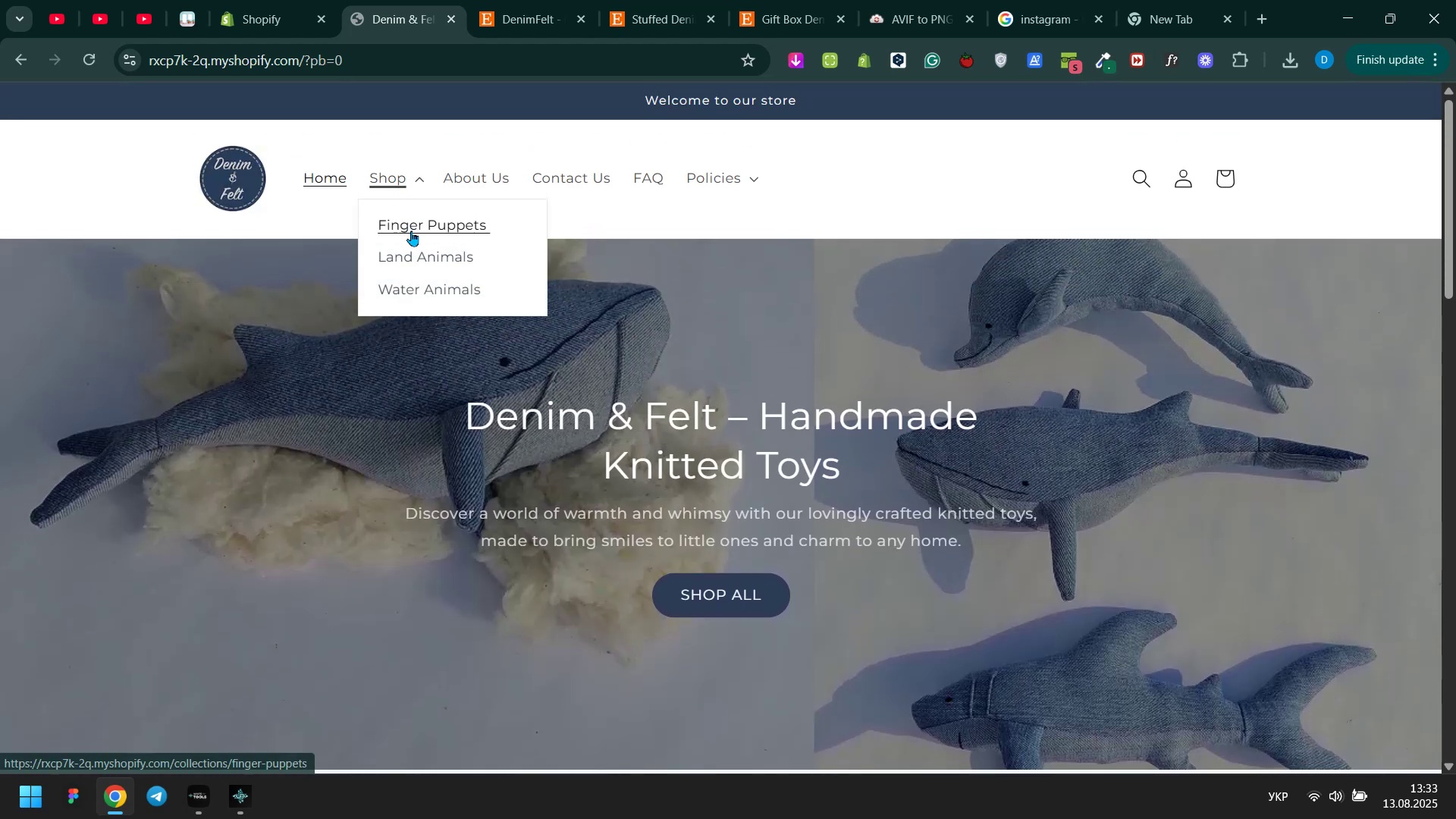 
left_click([416, 232])
 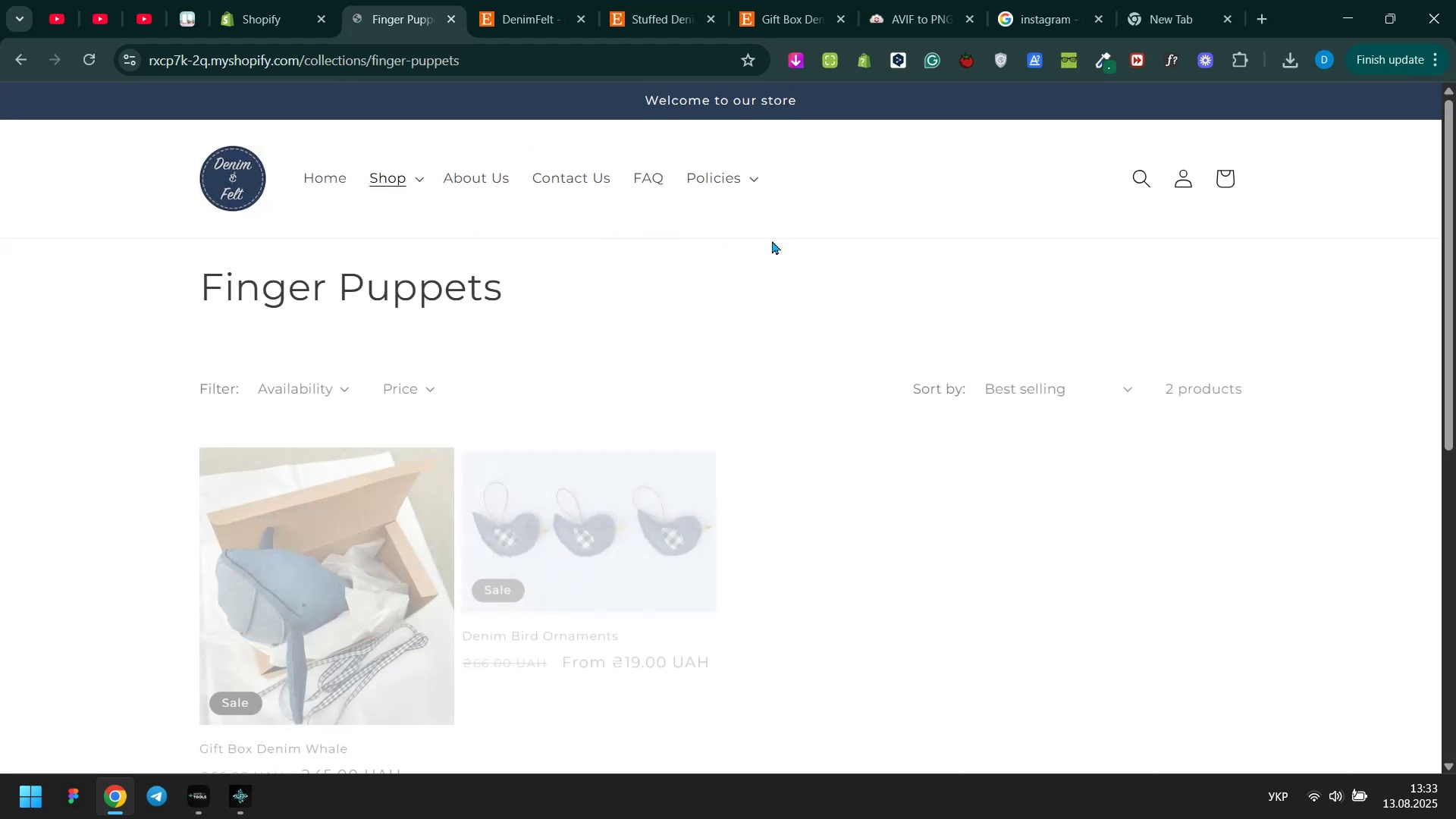 
scroll: coordinate [817, 256], scroll_direction: down, amount: 2.0
 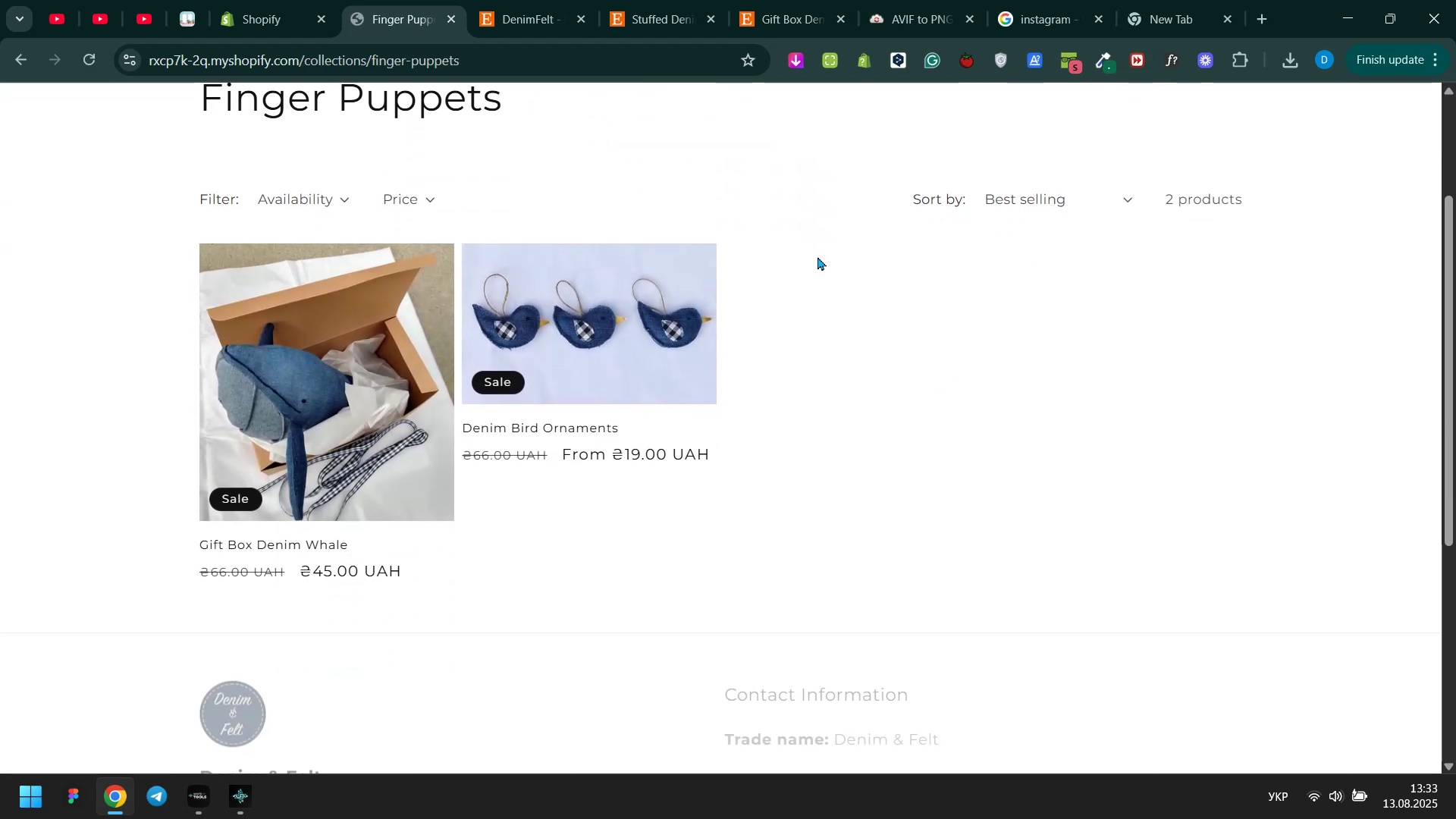 
scroll: coordinate [675, 238], scroll_direction: up, amount: 5.0
 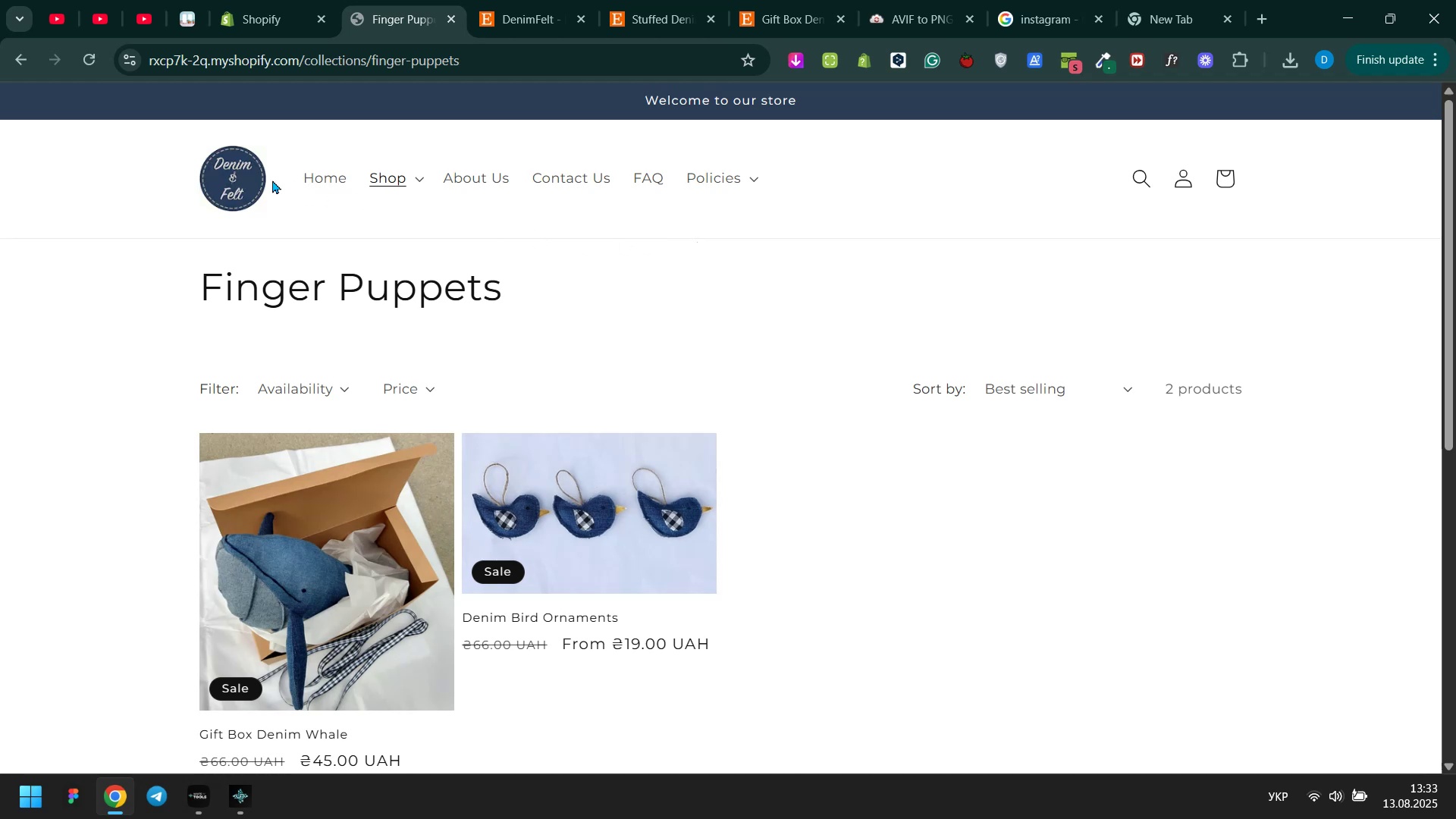 
left_click([242, 174])
 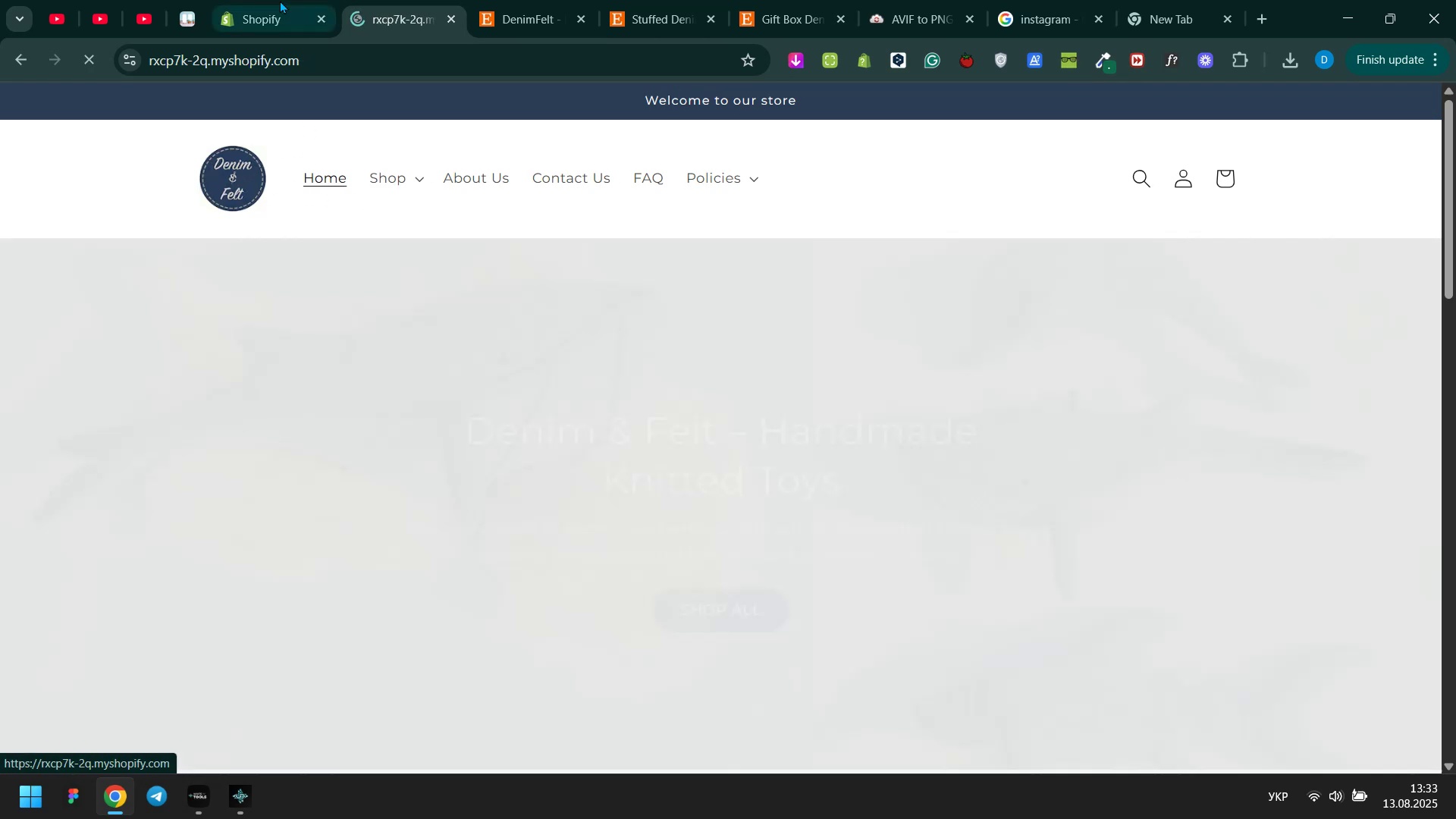 
left_click([277, 0])
 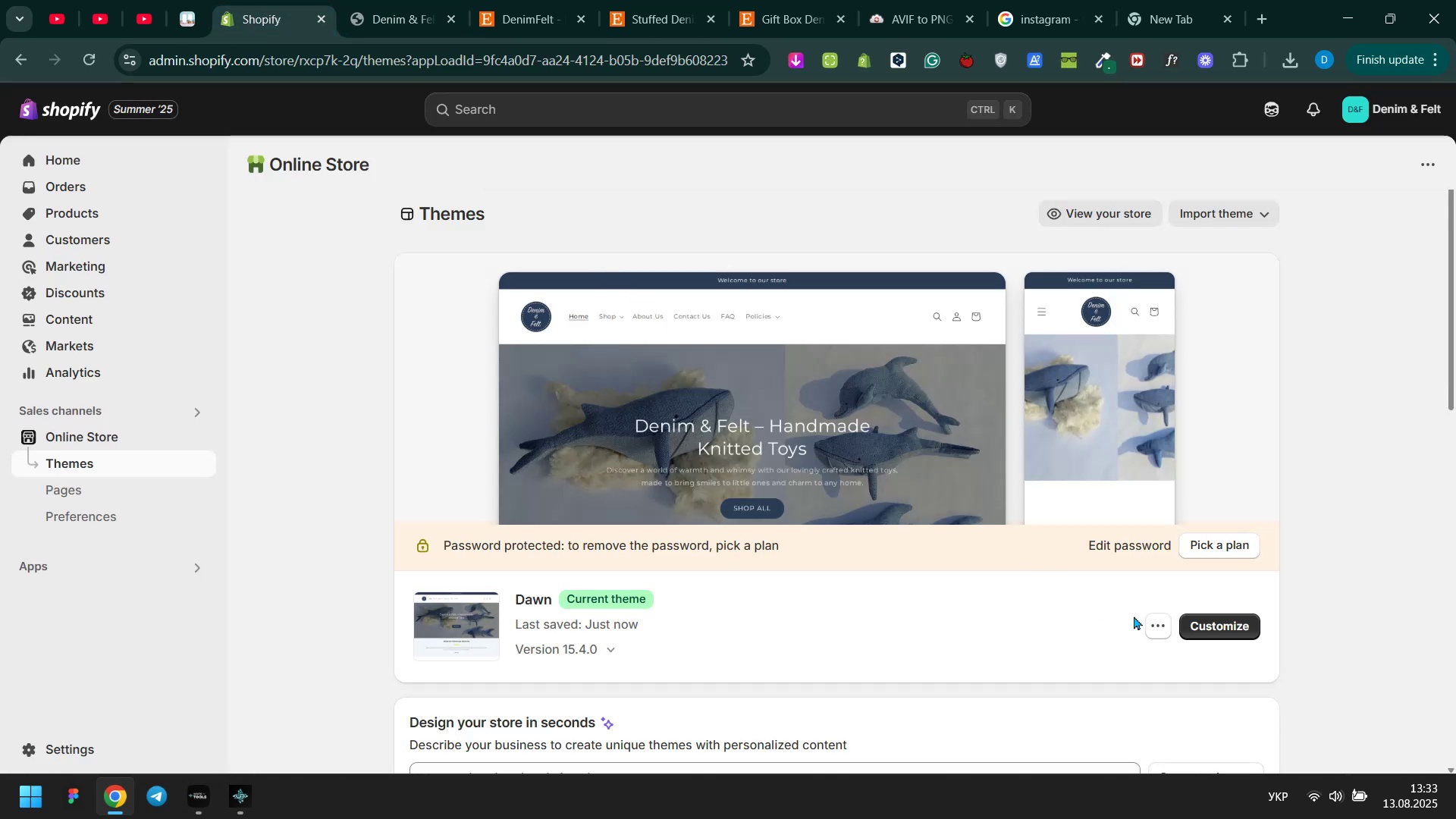 
left_click([1252, 620])
 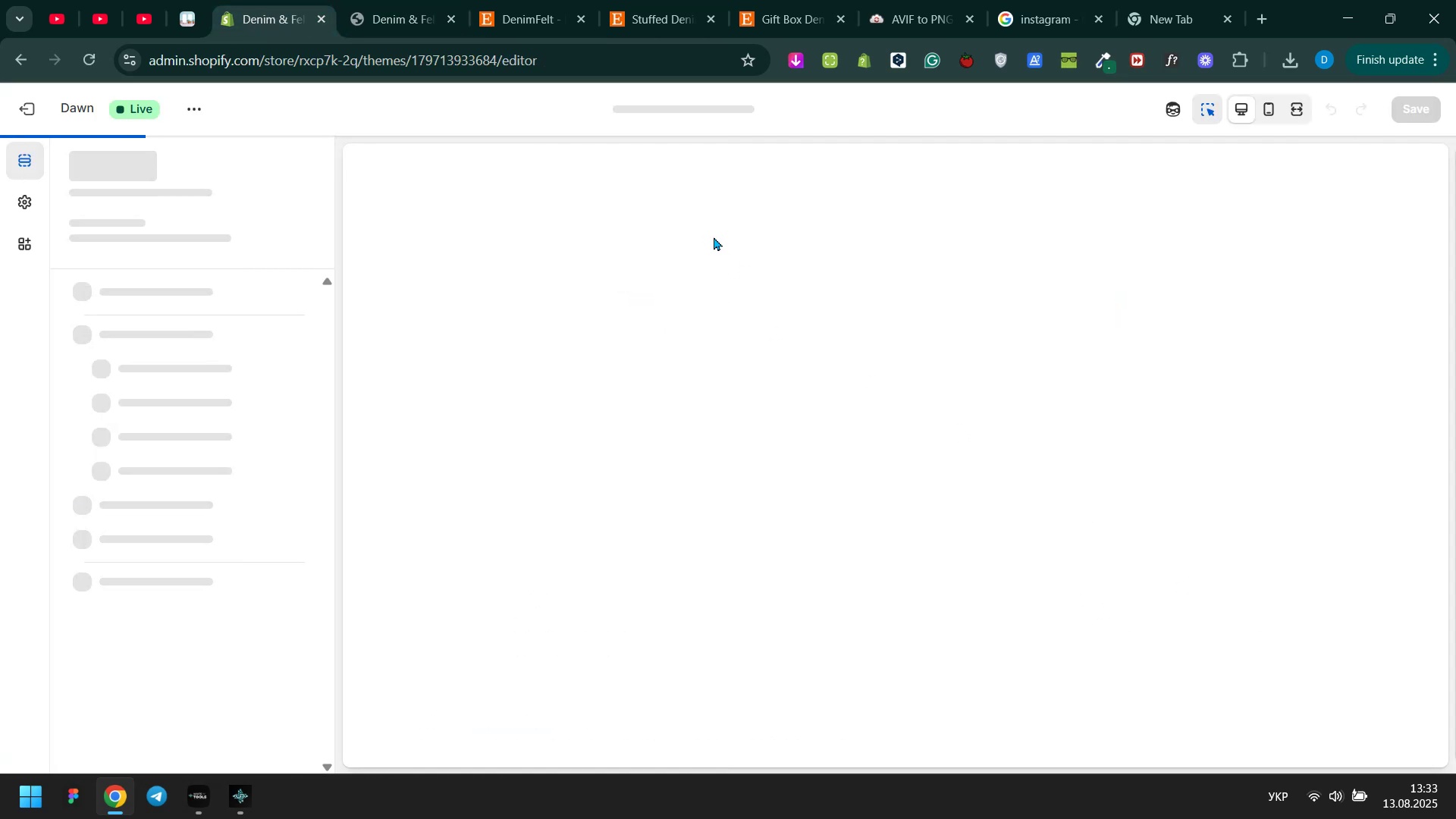 
scroll: coordinate [1141, 319], scroll_direction: down, amount: 12.0
 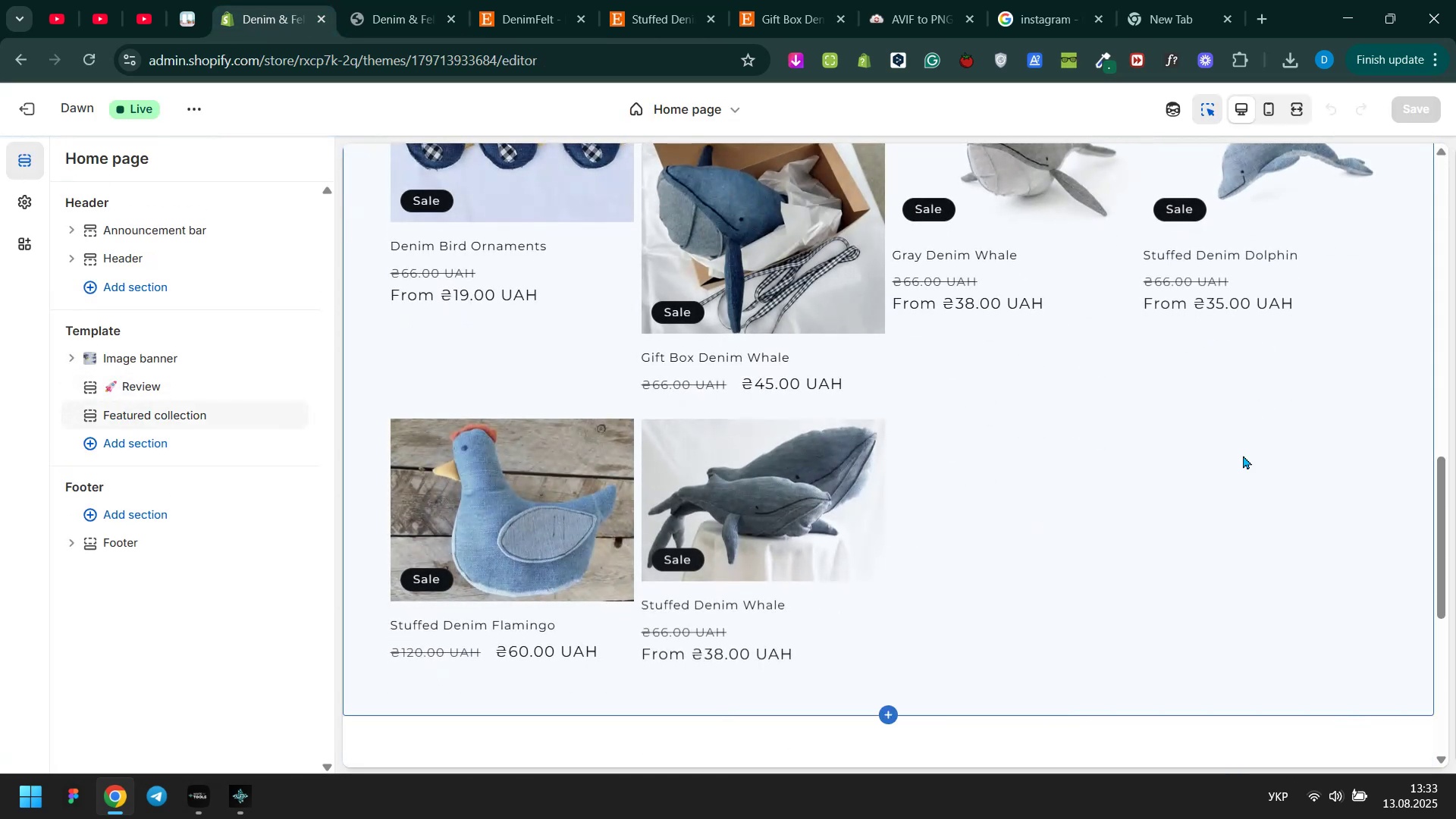 
left_click([1198, 516])
 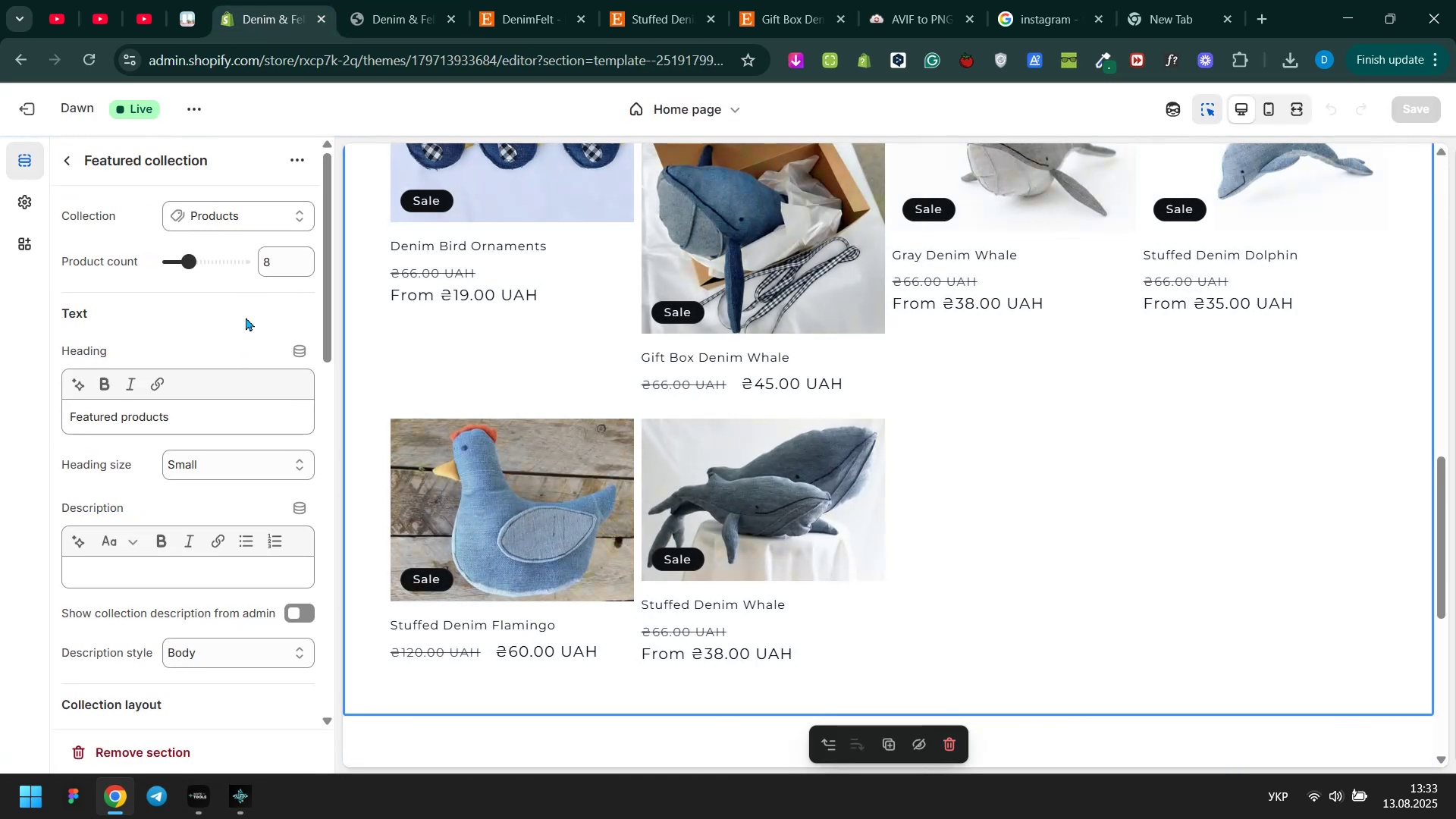 
scroll: coordinate [248, 384], scroll_direction: down, amount: 5.0
 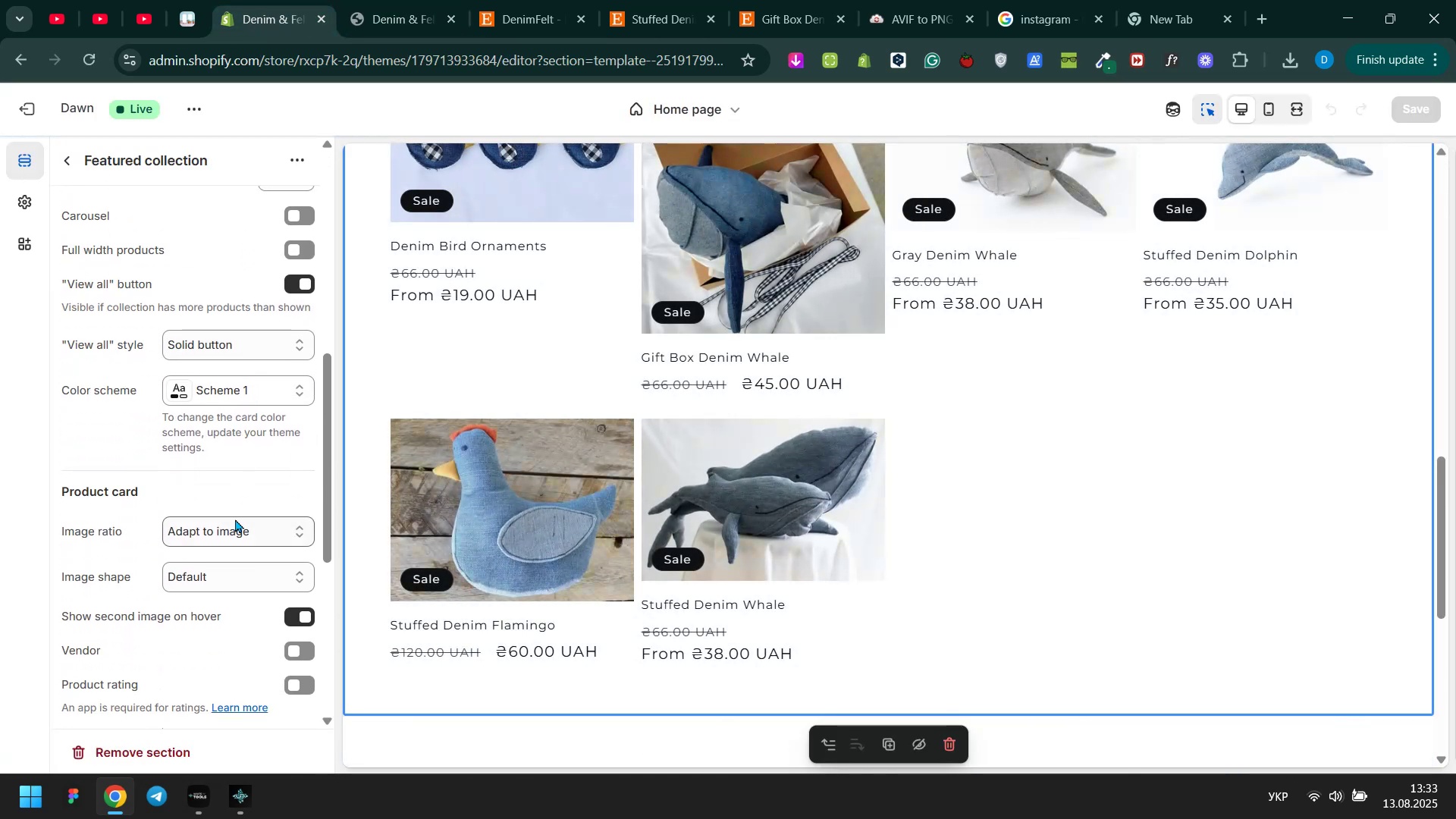 
left_click([233, 535])
 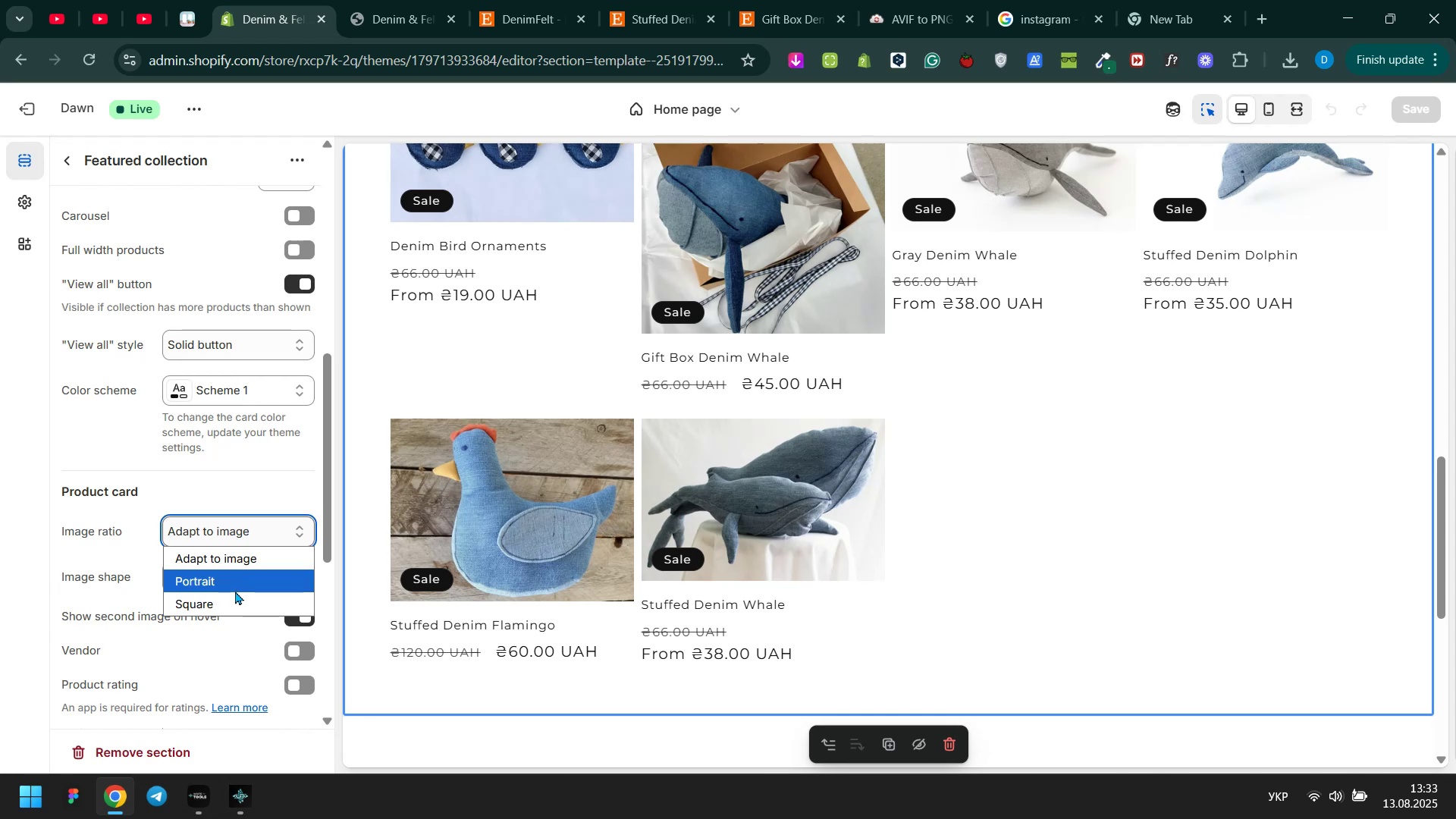 
left_click([231, 590])
 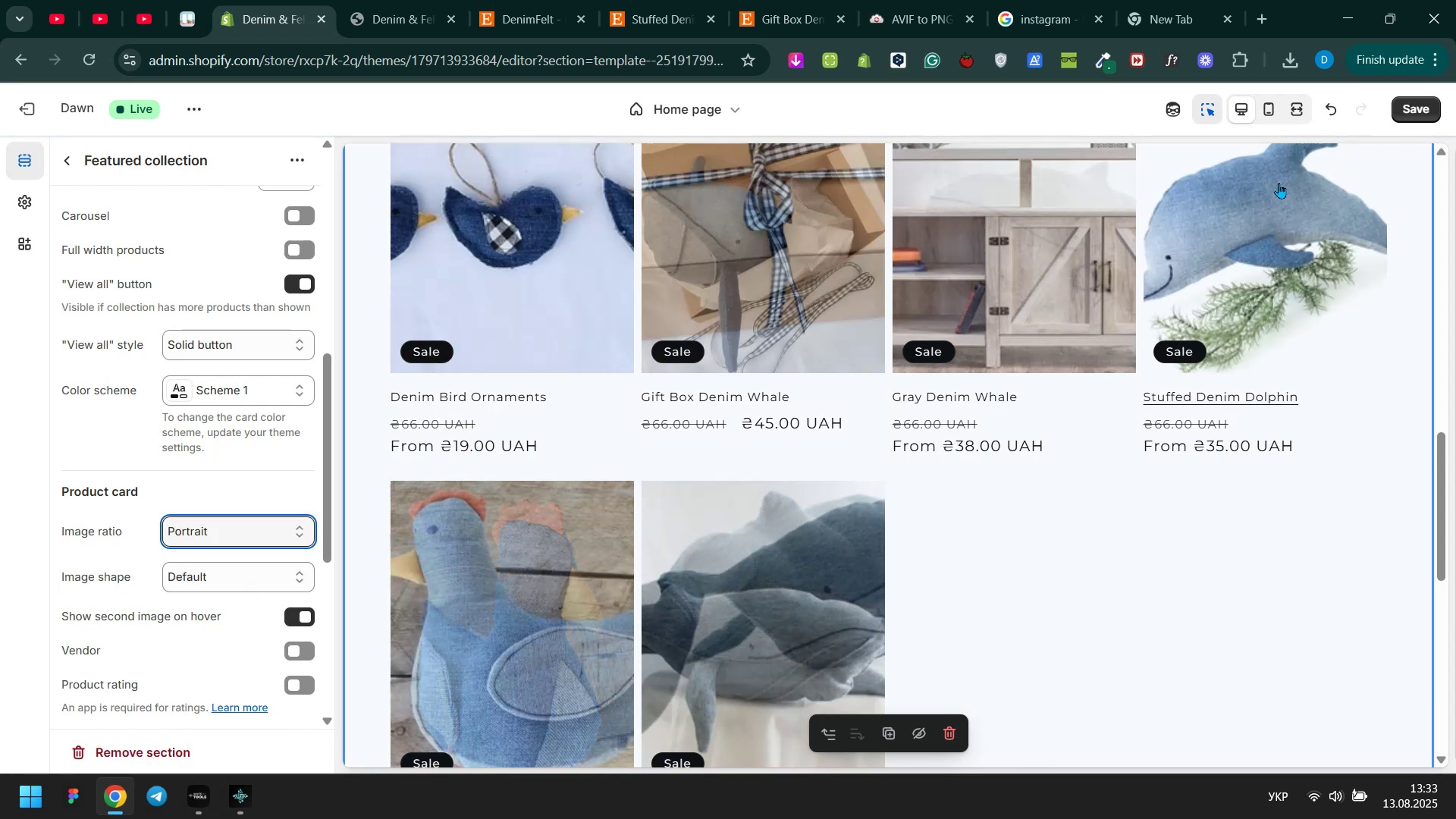 
left_click([1414, 106])
 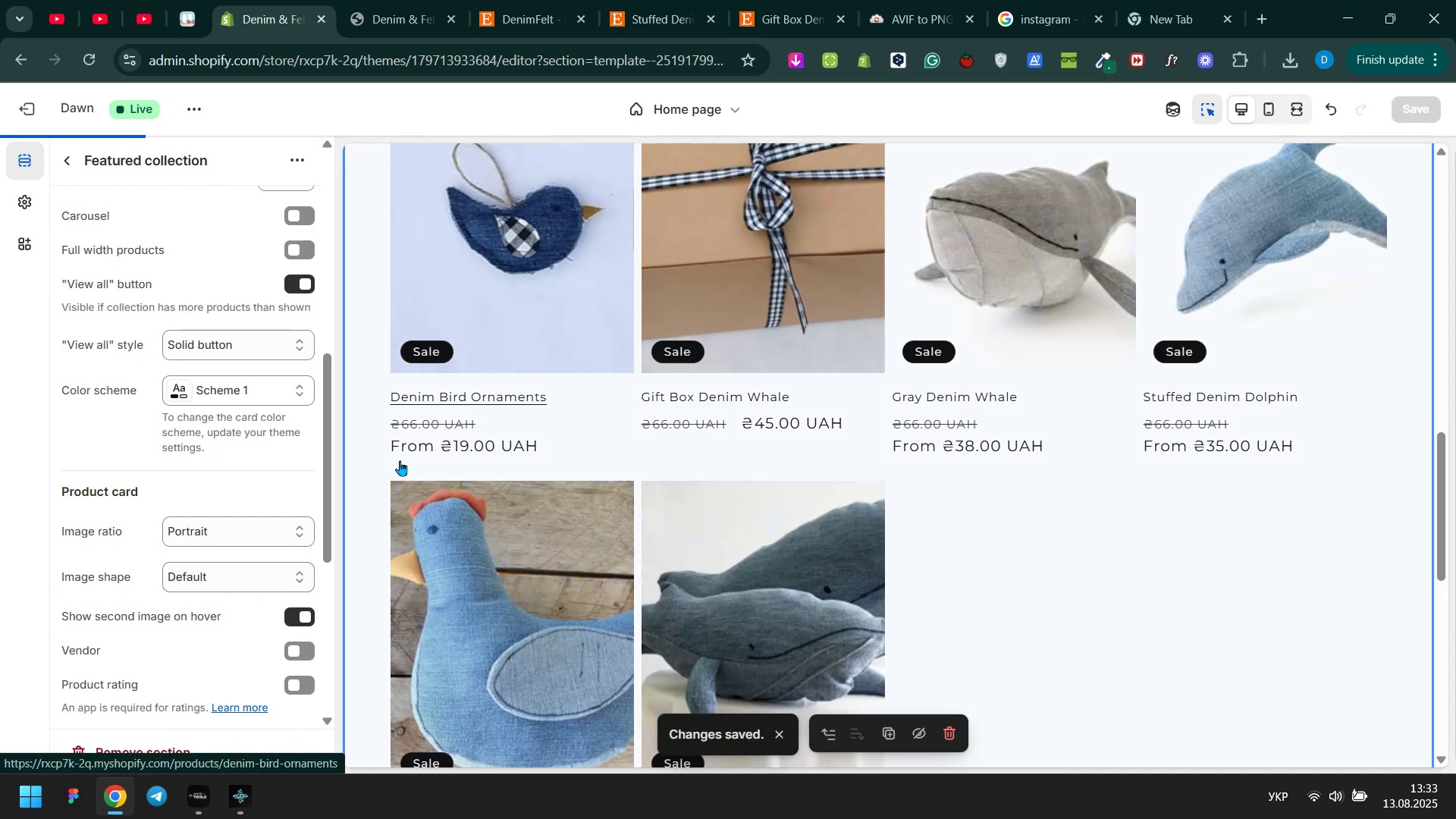 
left_click([246, 570])
 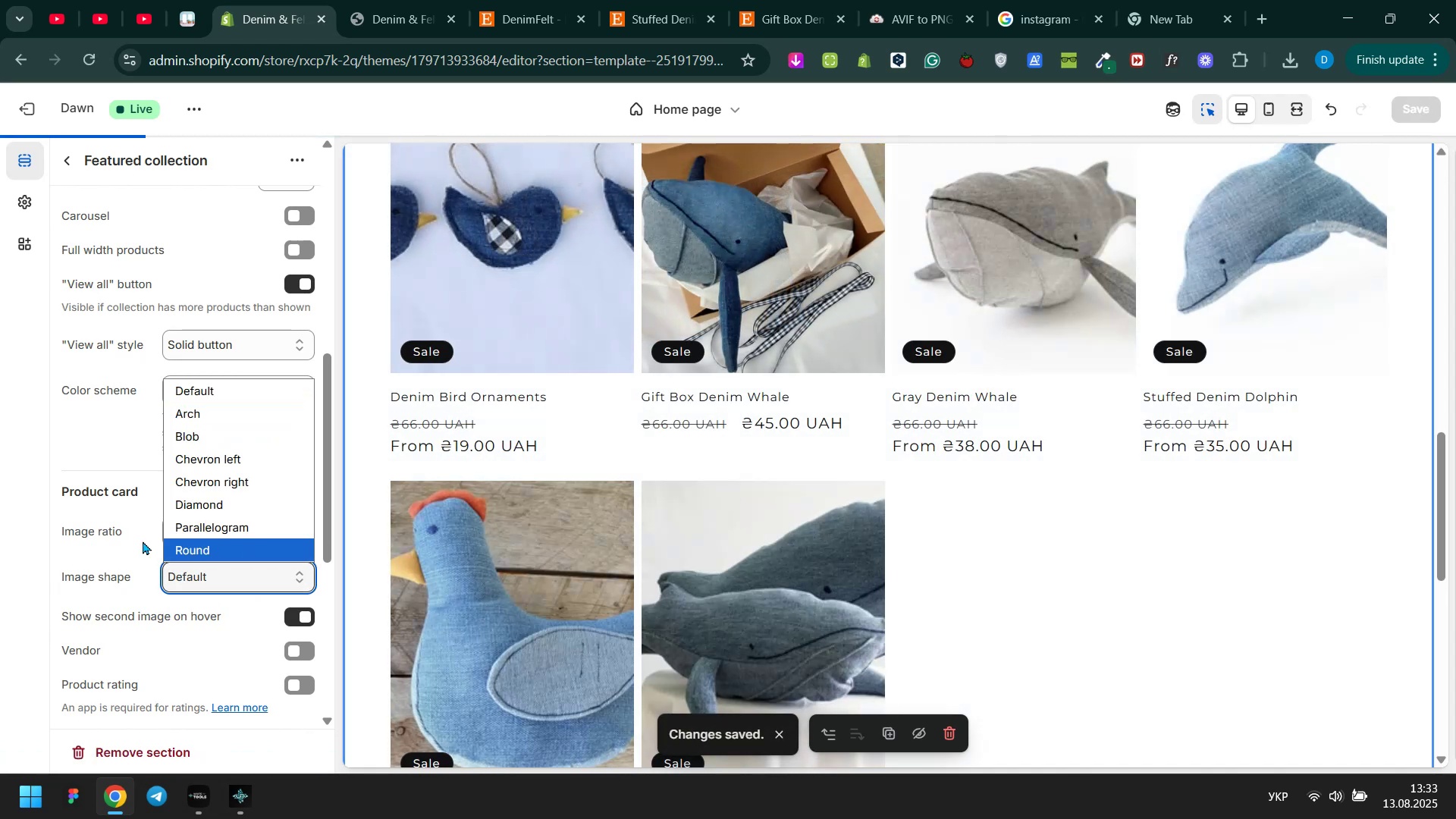 
left_click([123, 528])
 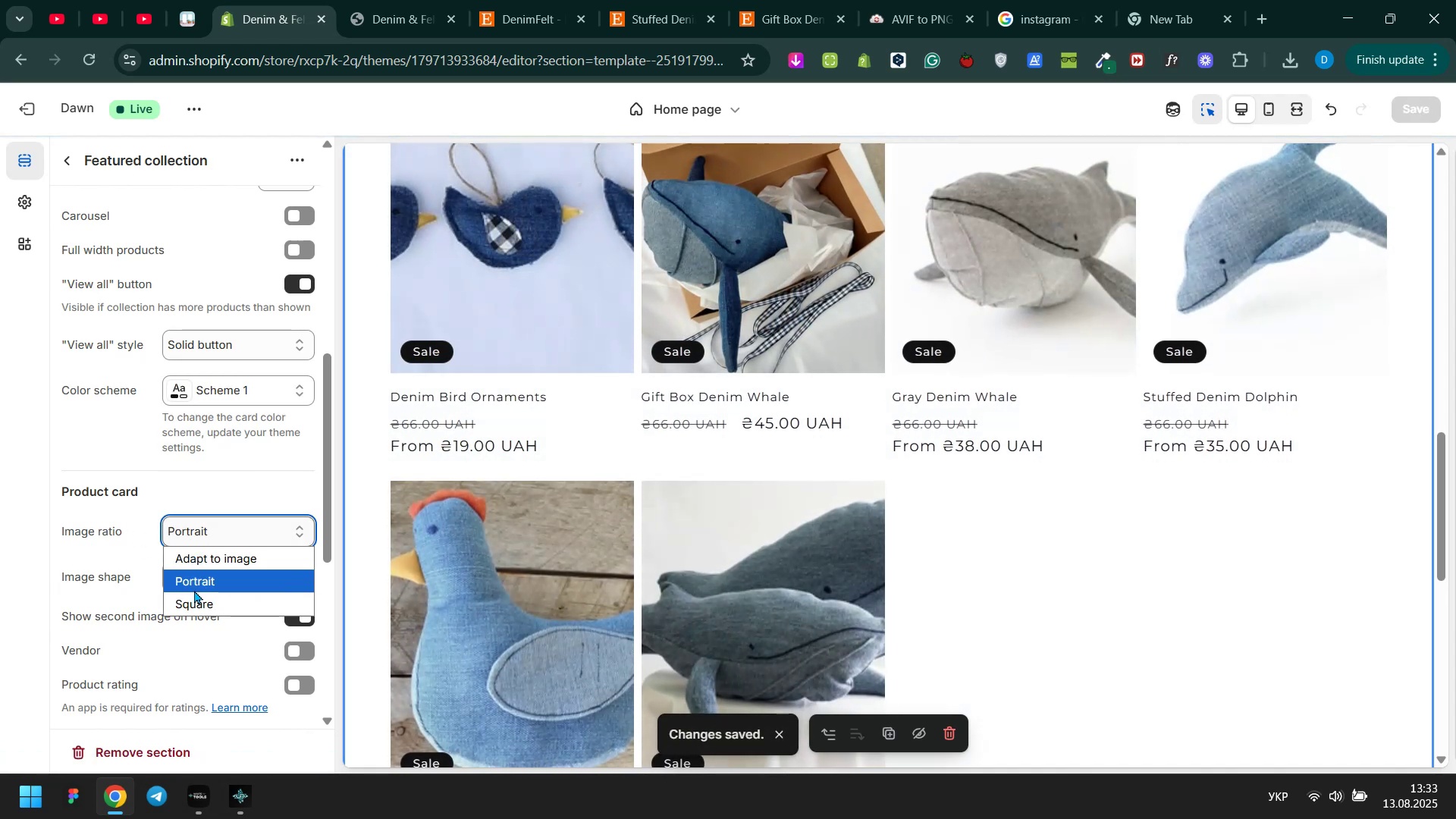 
left_click([198, 596])
 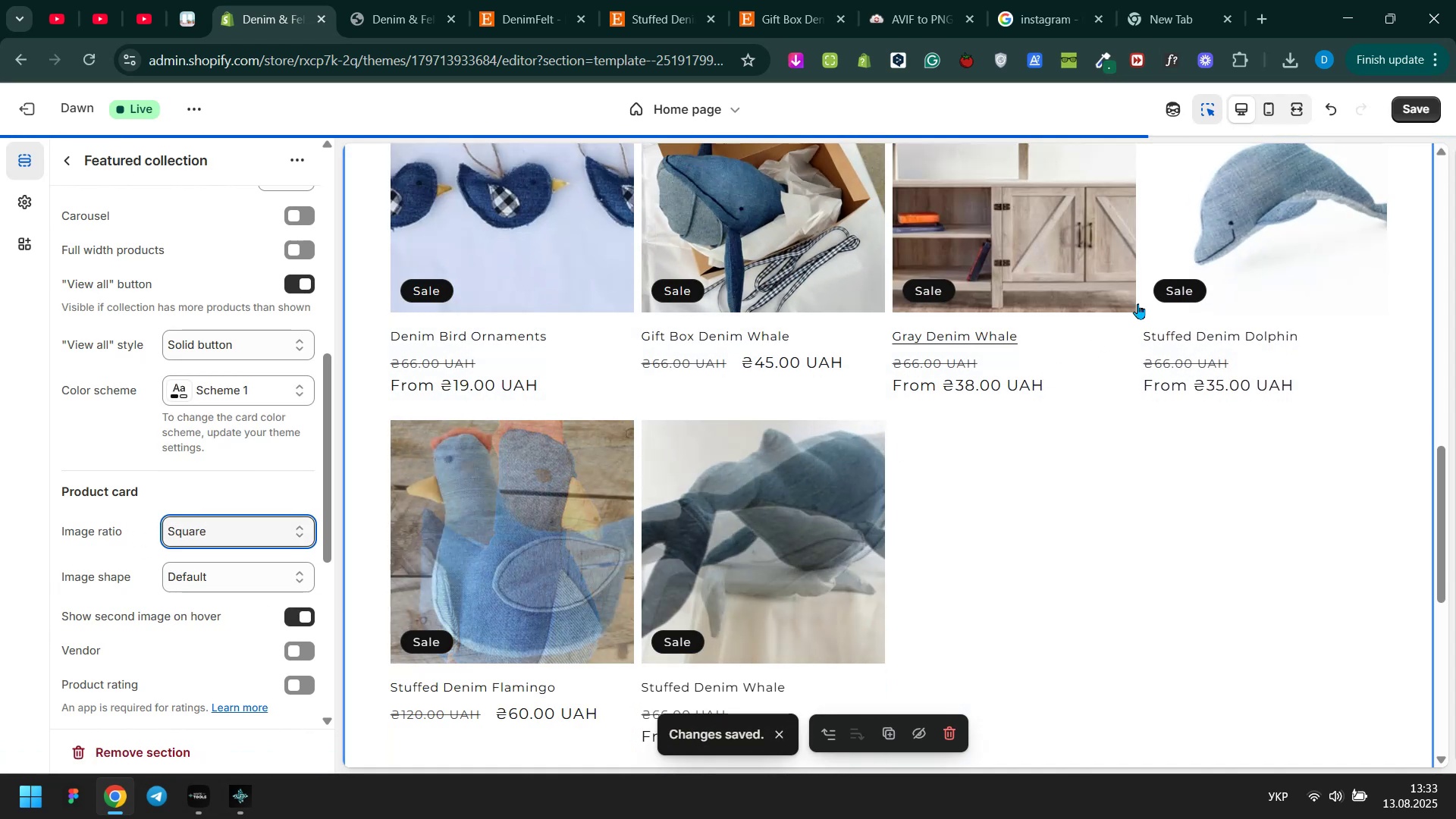 
scroll: coordinate [1246, 276], scroll_direction: up, amount: 1.0
 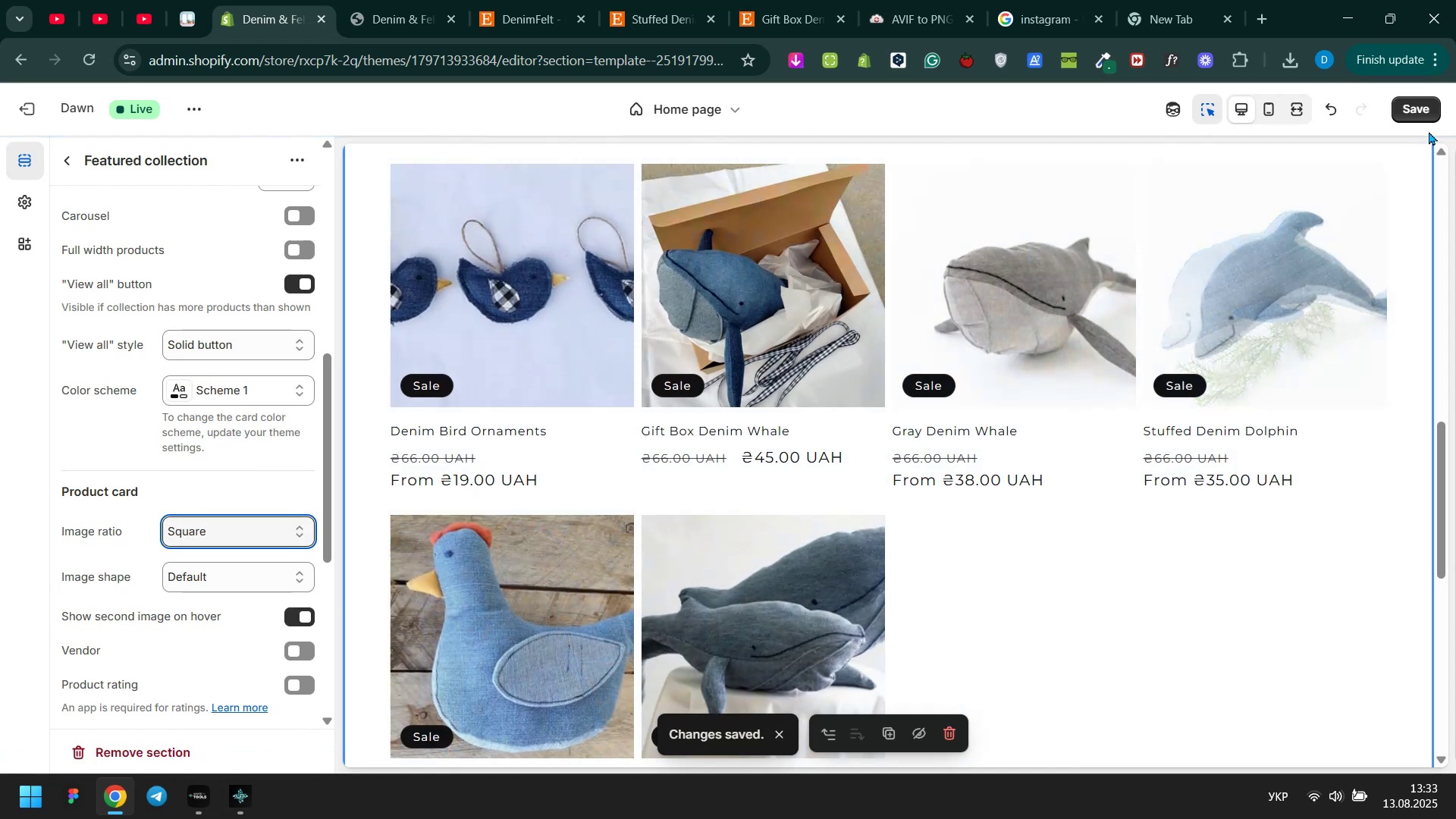 
left_click([1427, 113])
 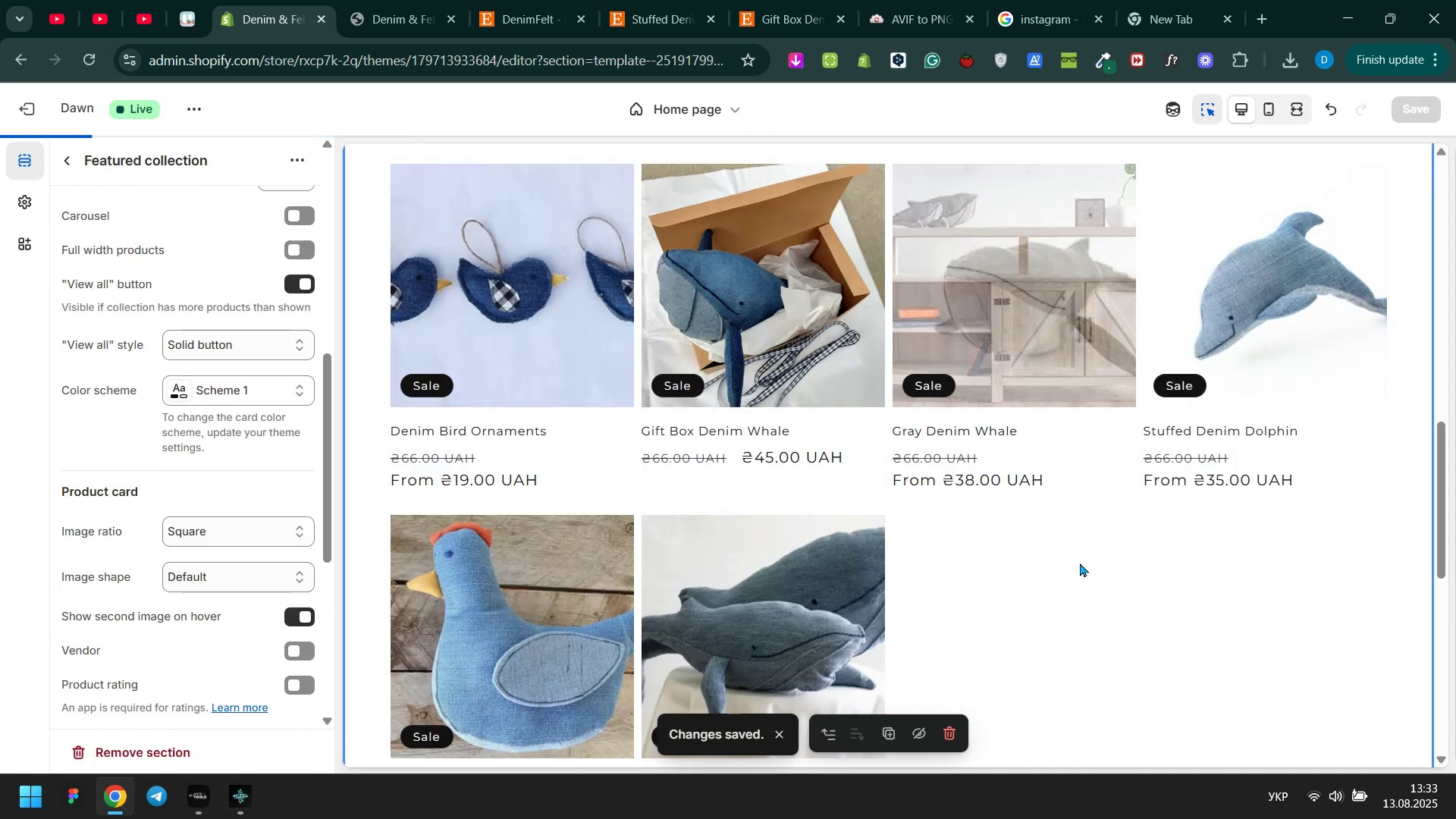 
left_click([1084, 566])
 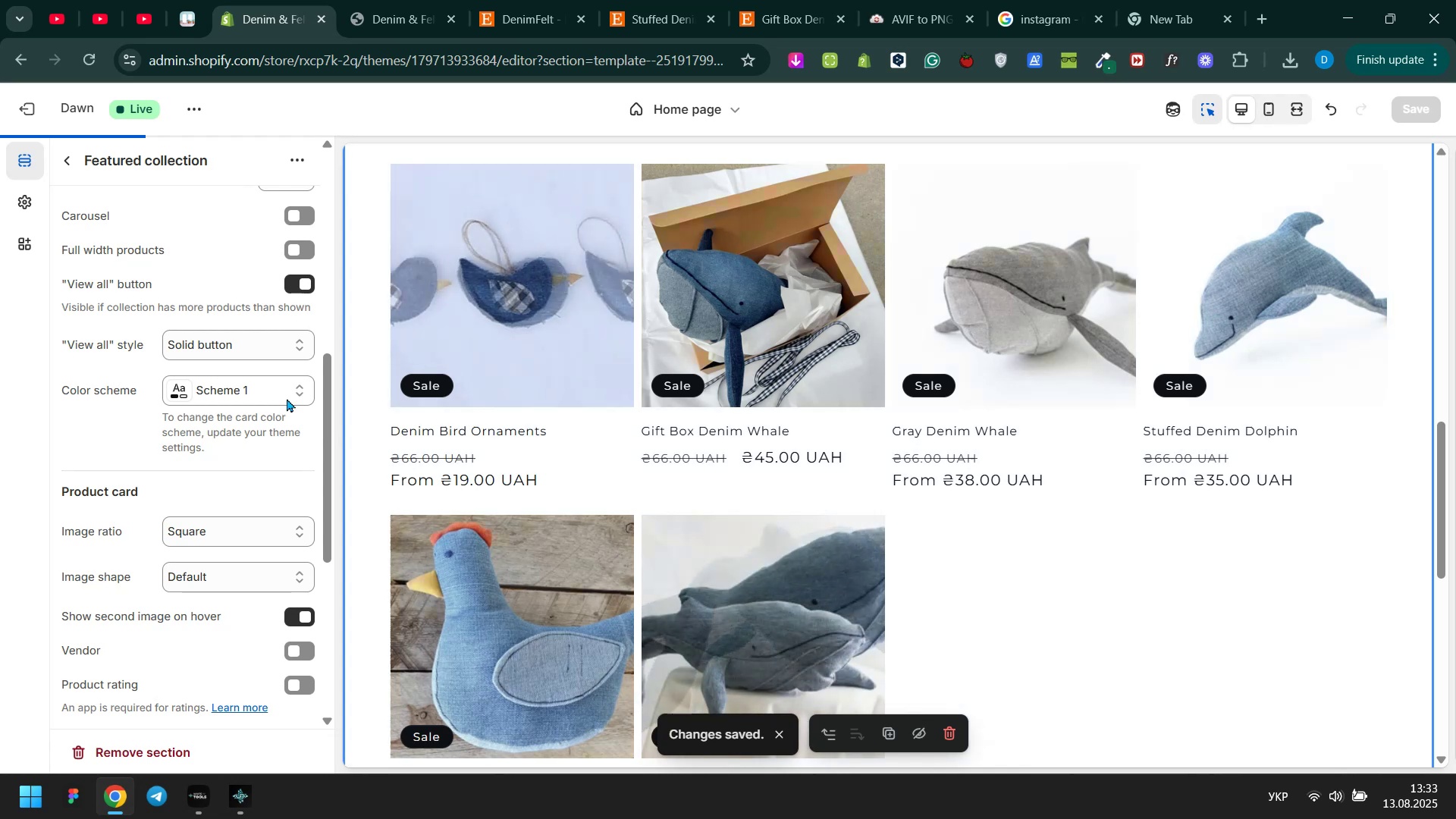 
scroll: coordinate [261, 373], scroll_direction: up, amount: 1.0
 